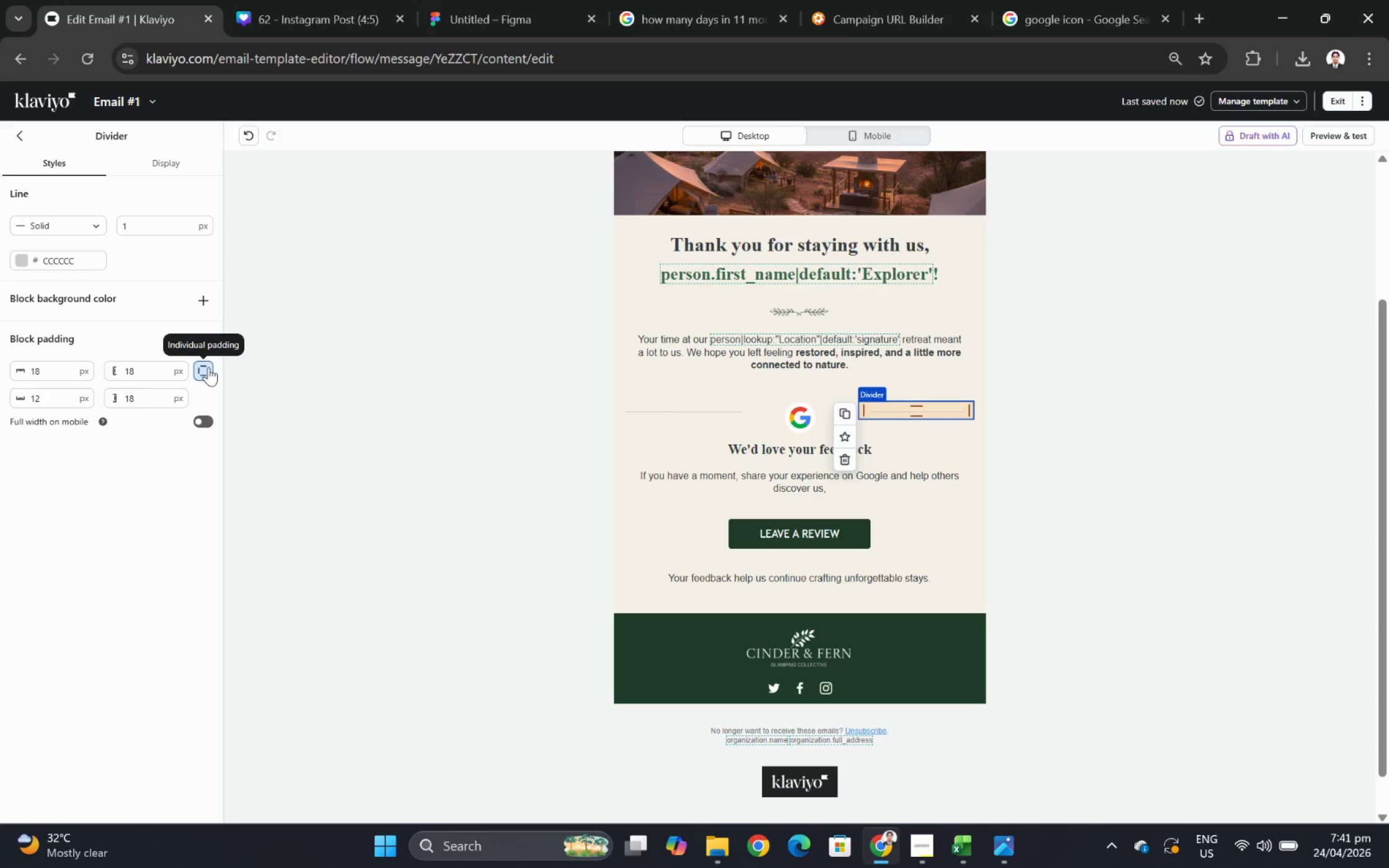 
left_click([208, 367])
 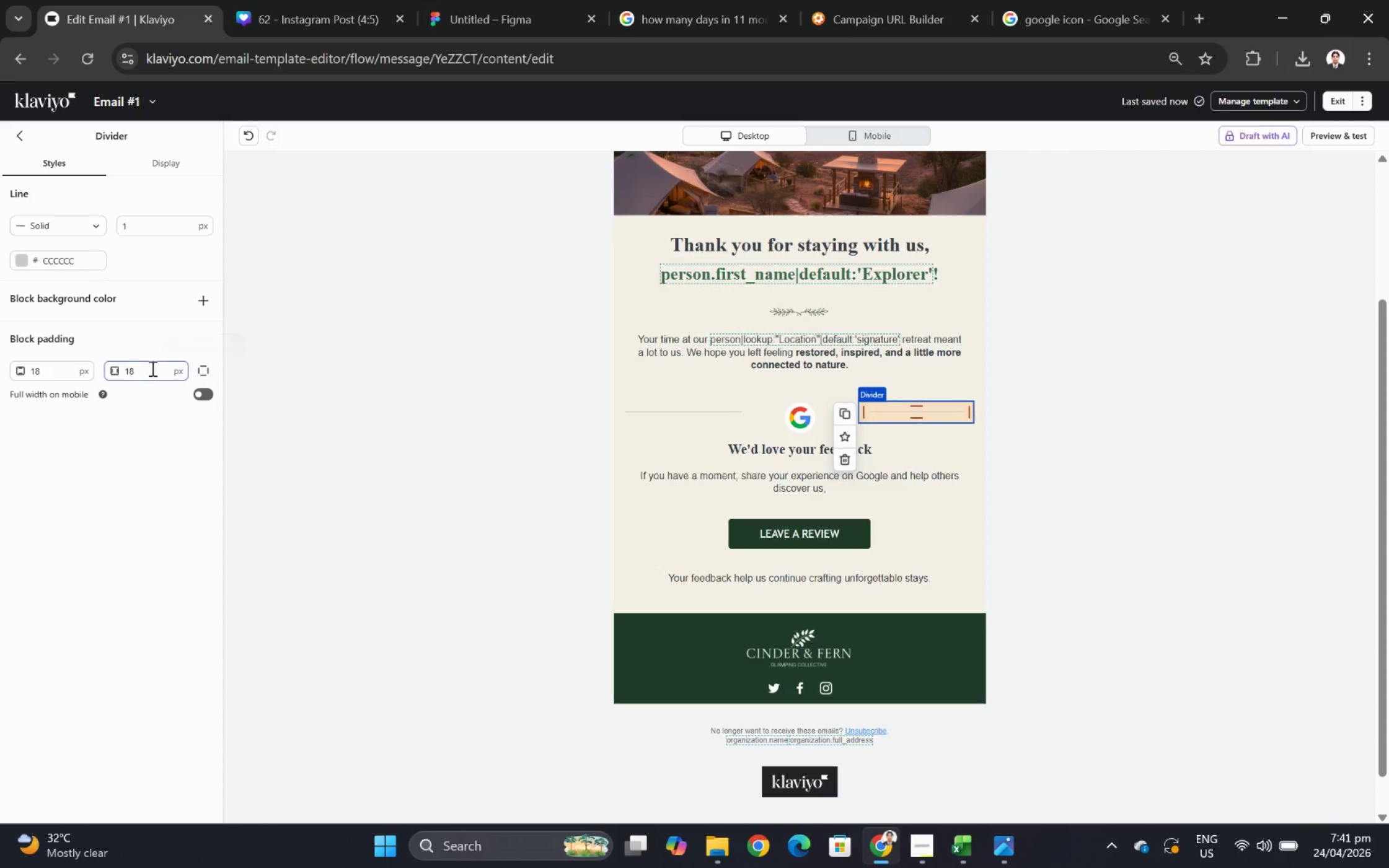 
double_click([151, 368])
 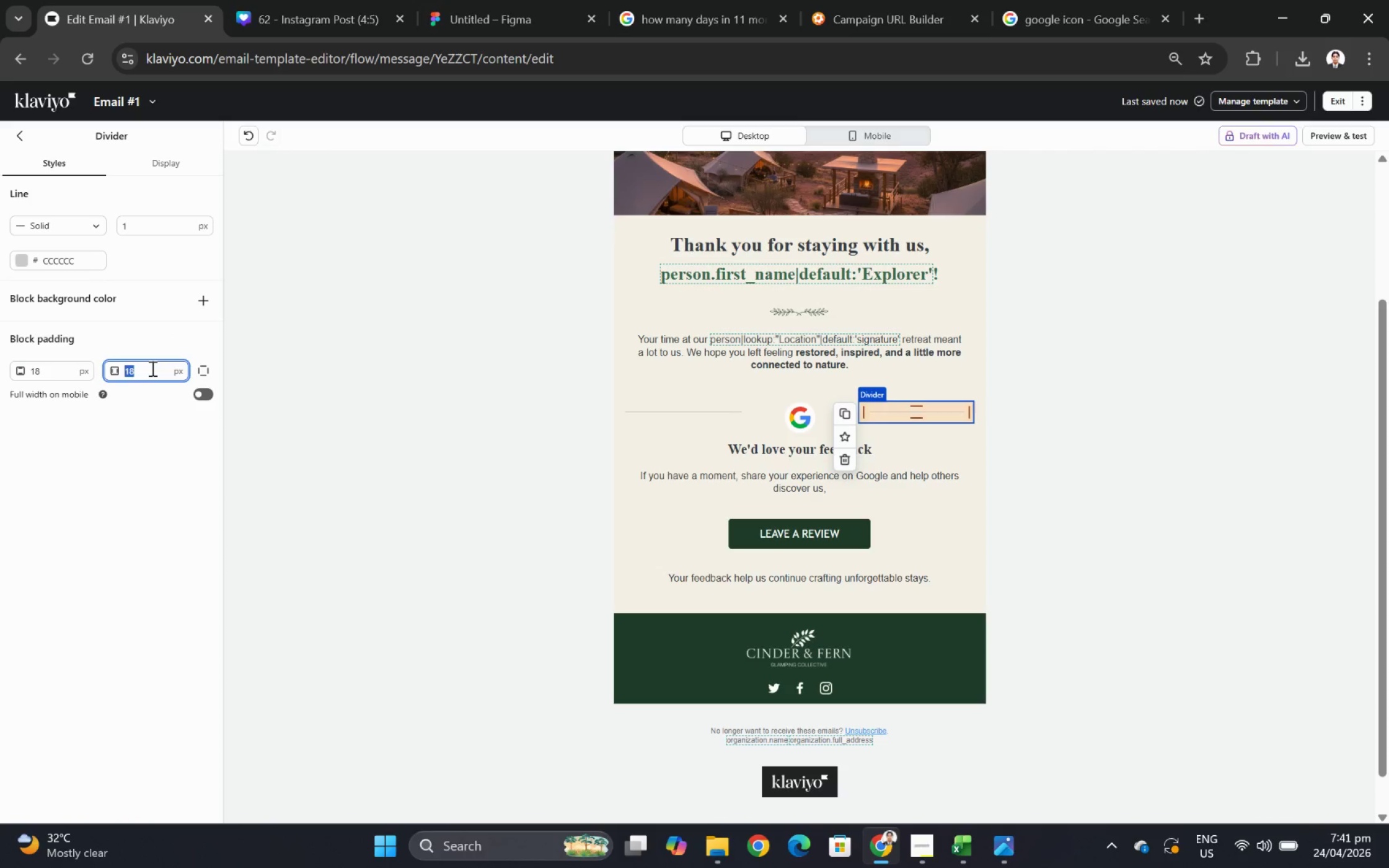 
key(Numpad0)
 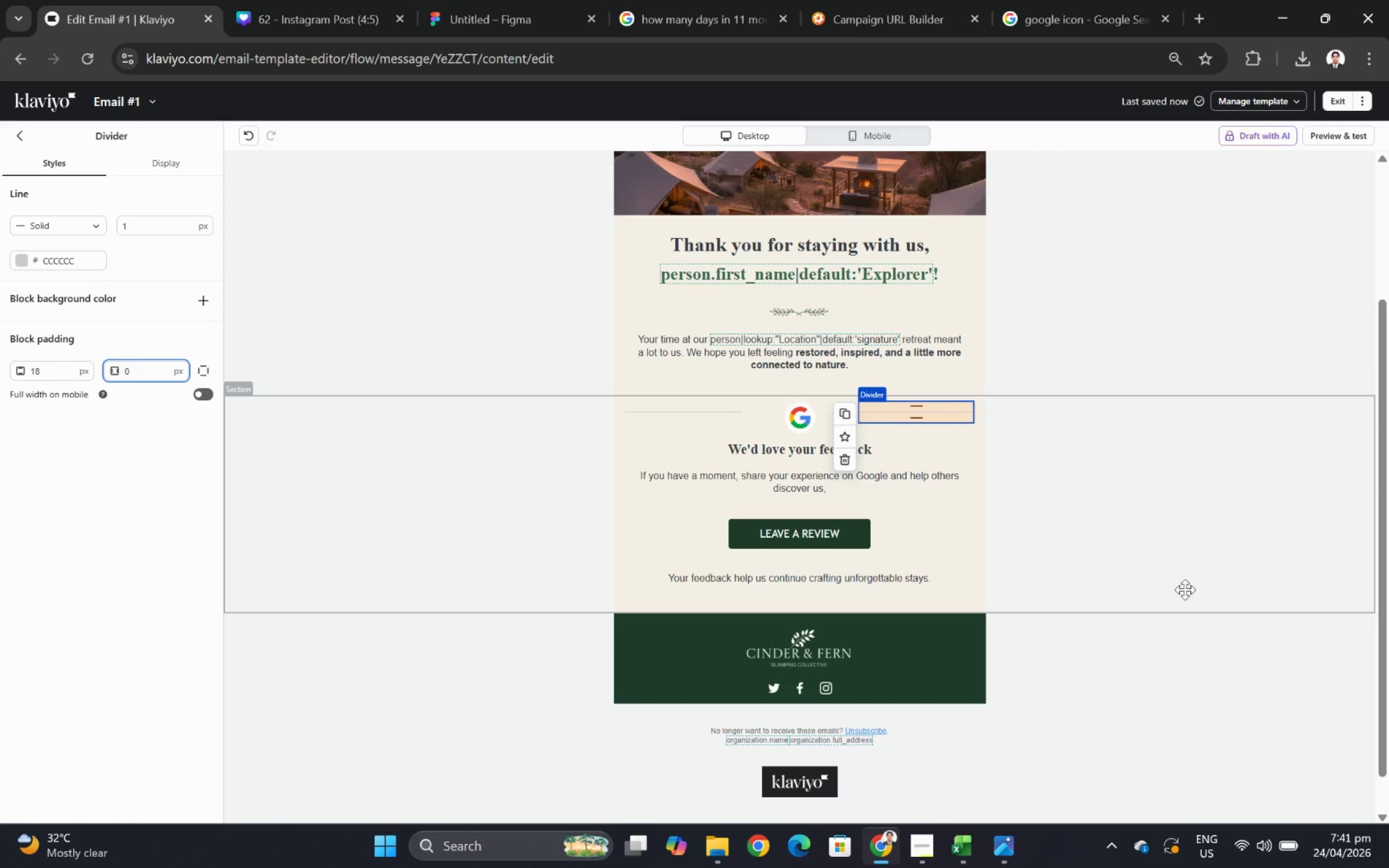 
left_click([1209, 629])
 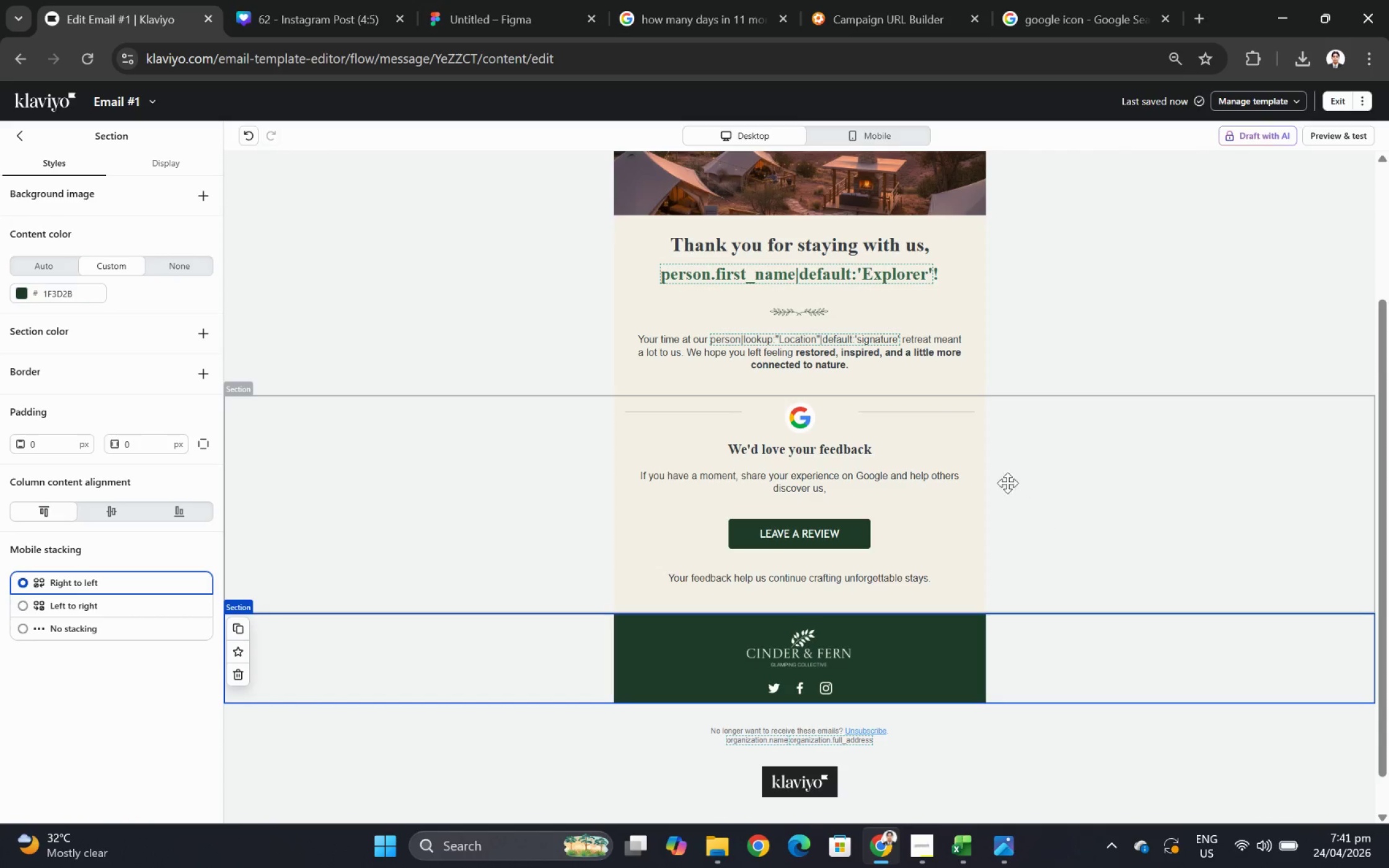 
left_click([818, 414])
 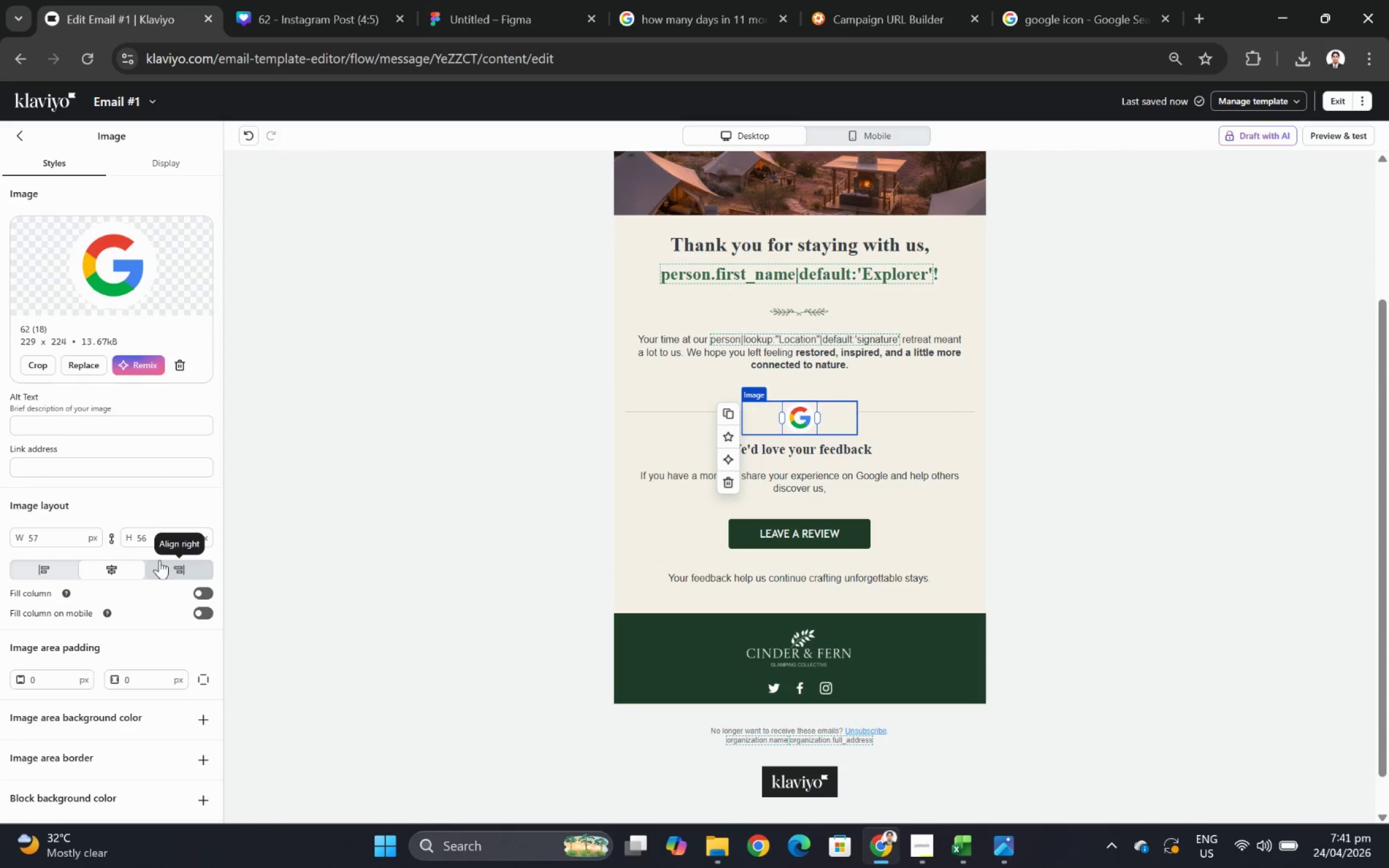 
scroll: coordinate [117, 604], scroll_direction: down, amount: 3.0
 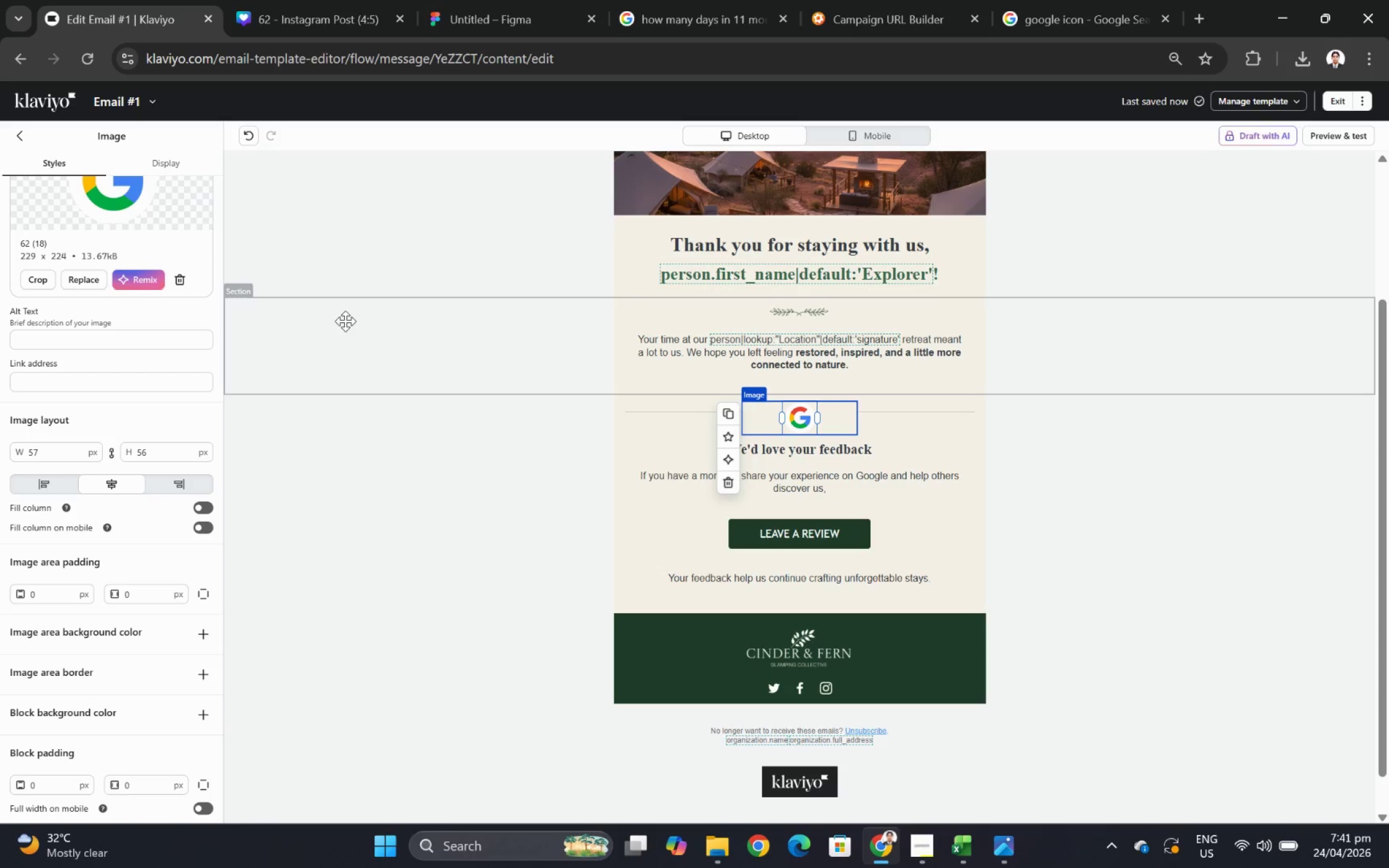 
left_click([147, 333])
 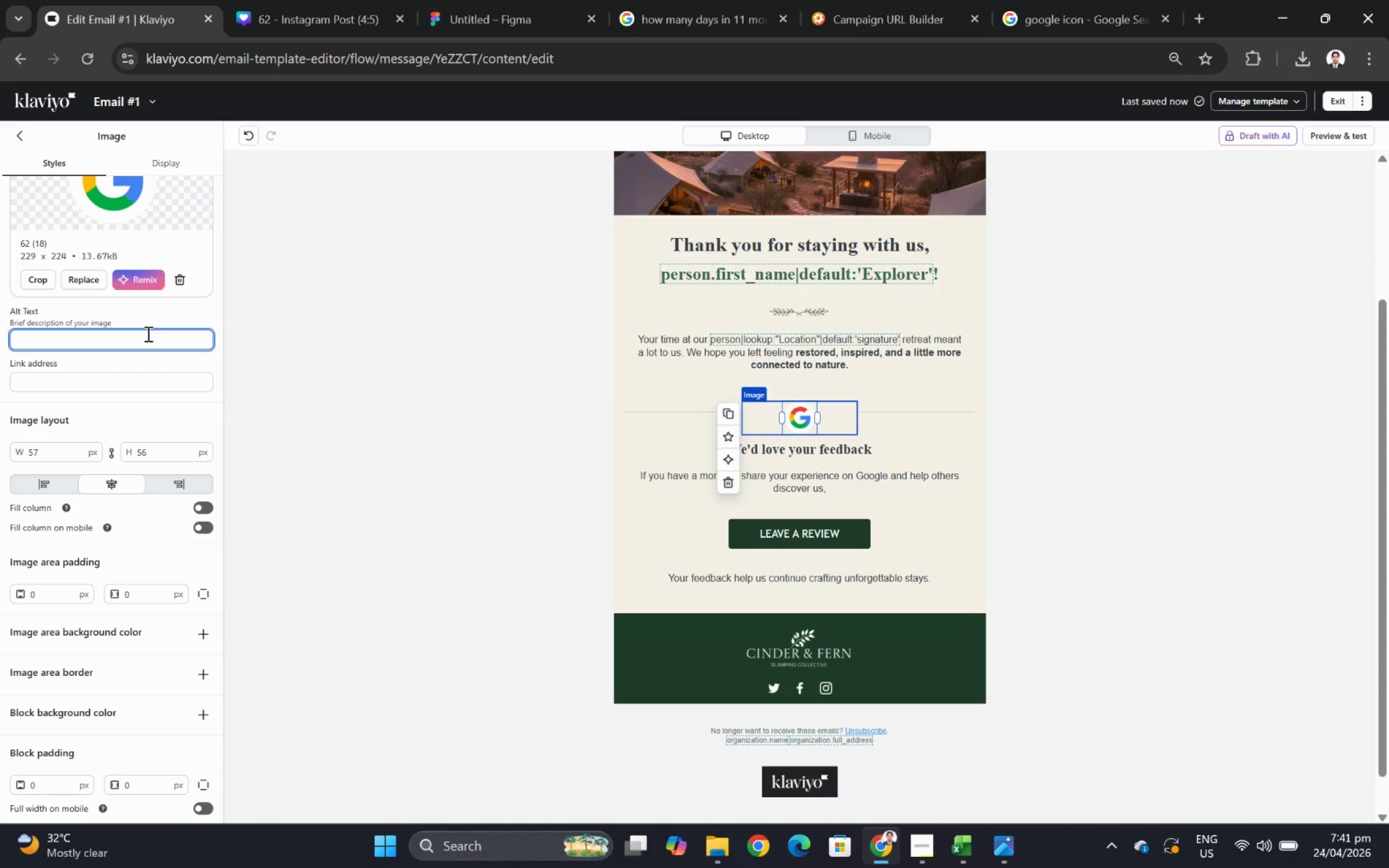 
type(GOOGLE ICON)
 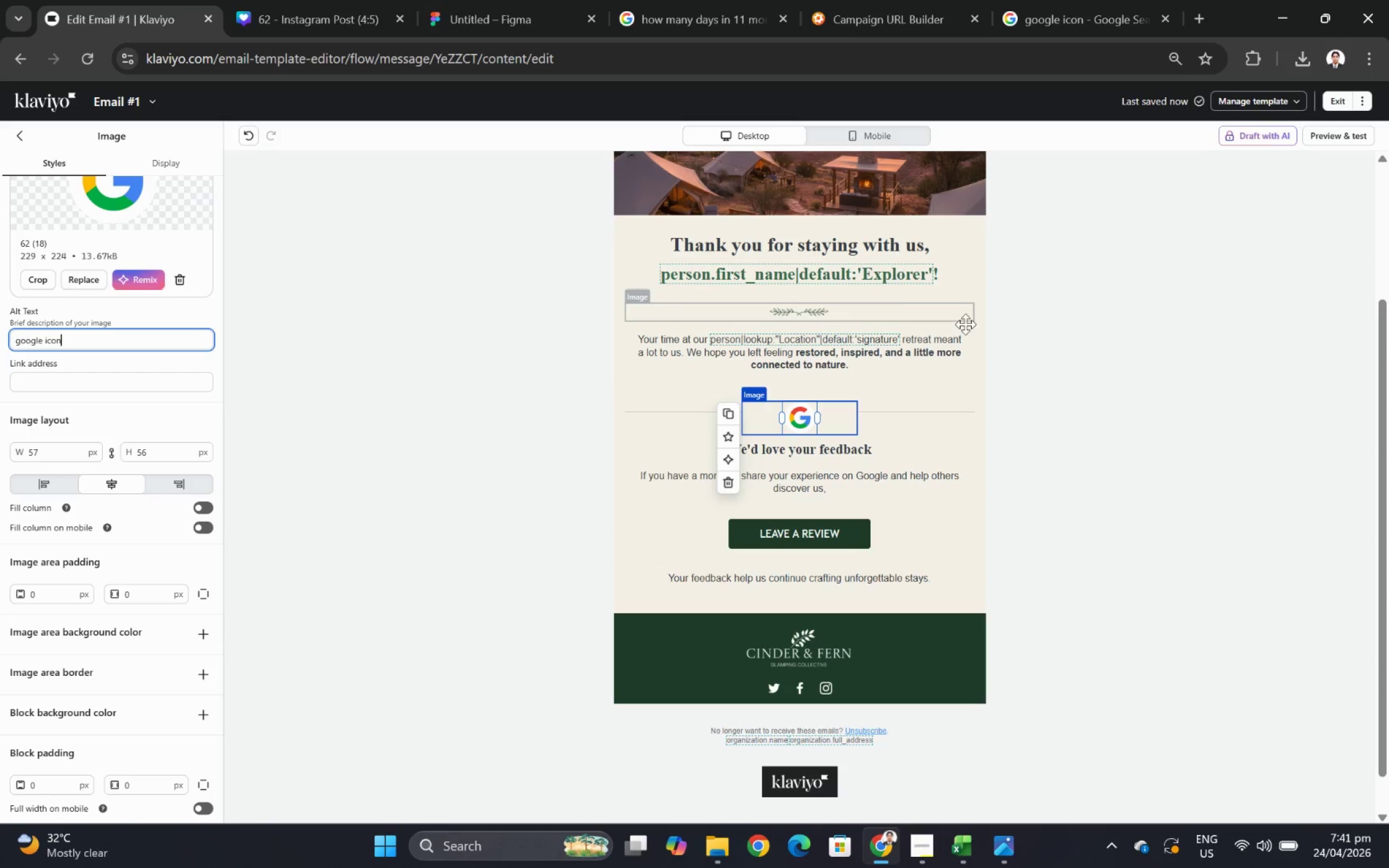 
left_click([1153, 442])
 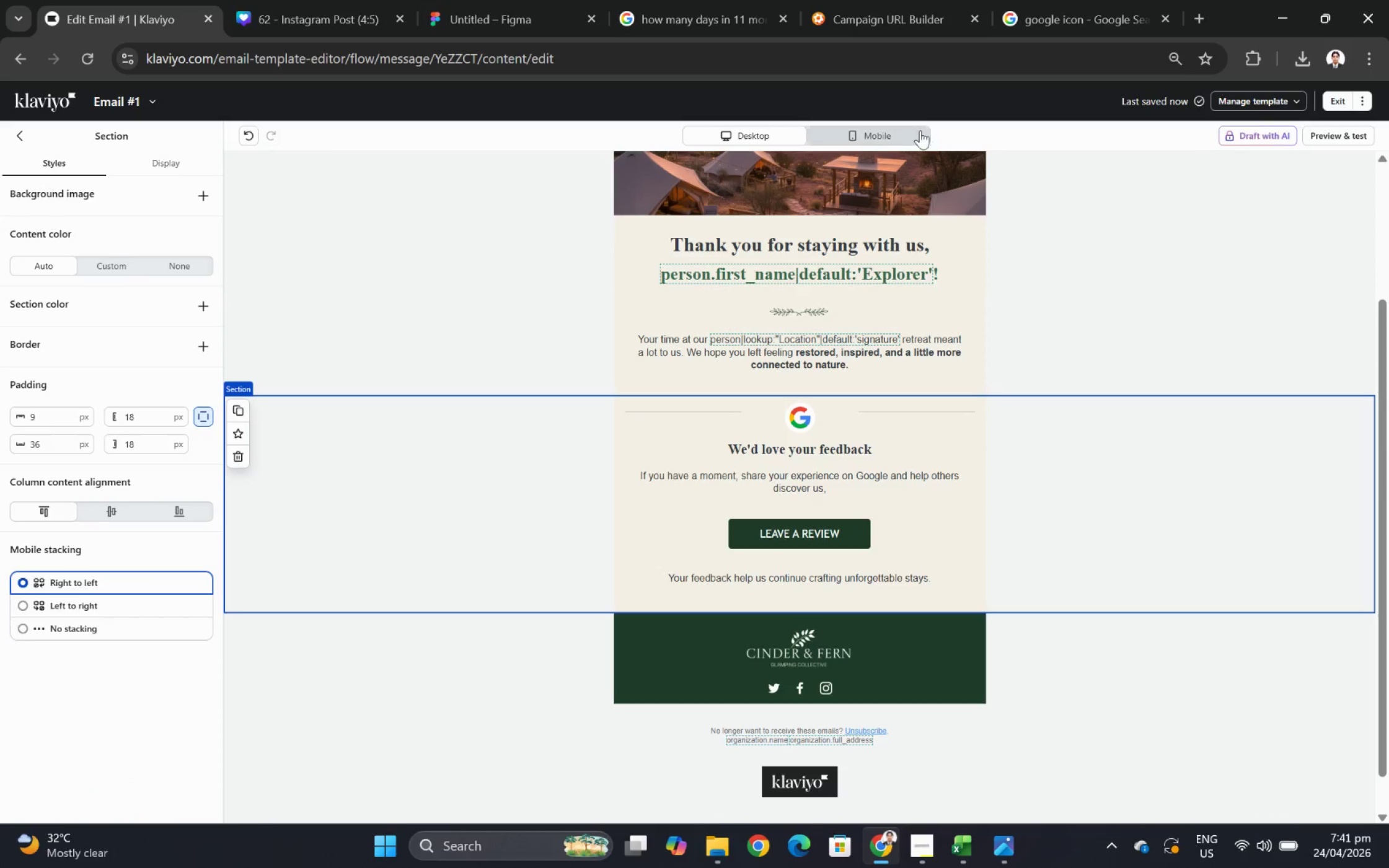 
left_click([906, 130])
 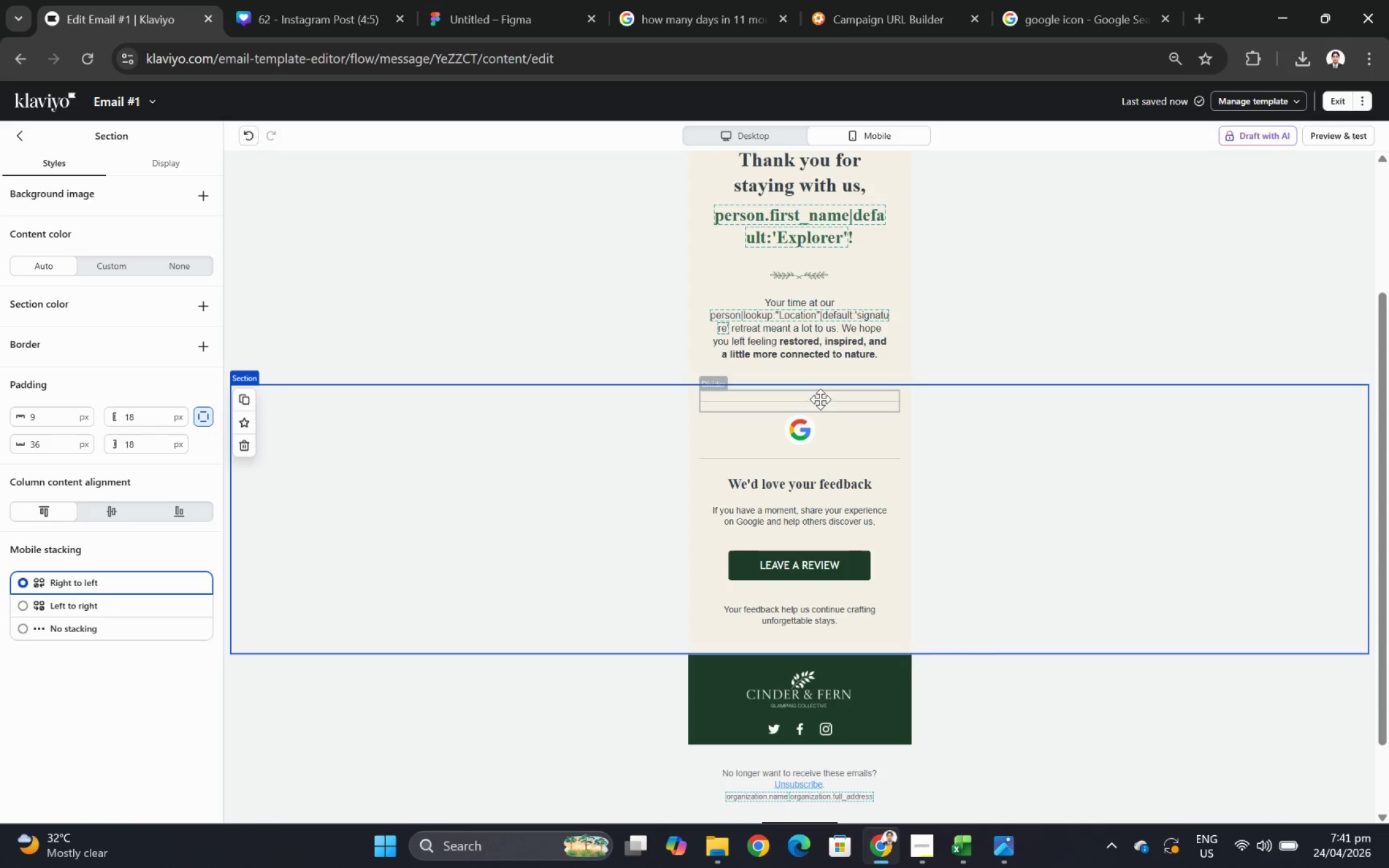 
wait(7.63)
 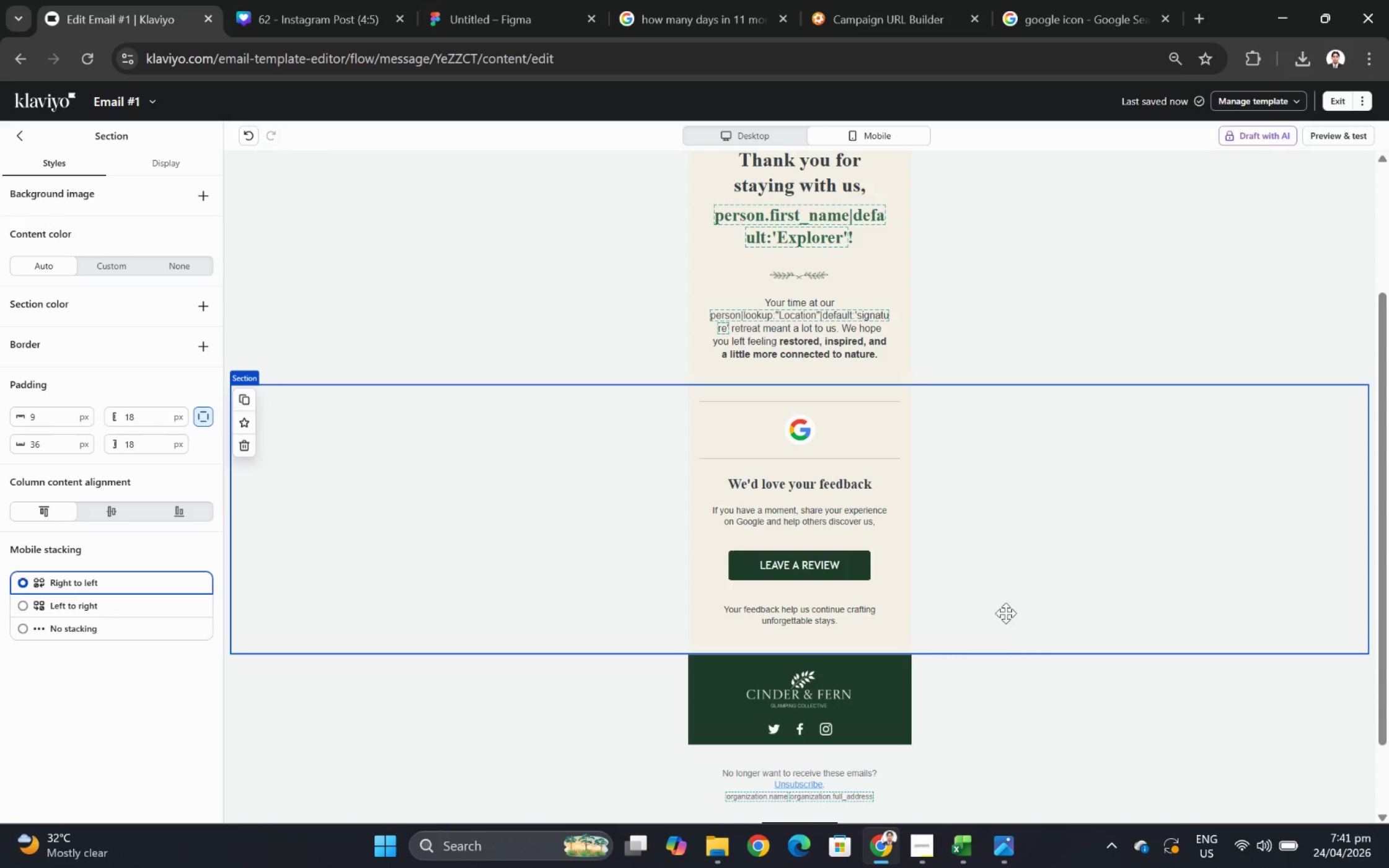 
left_click([773, 123])
 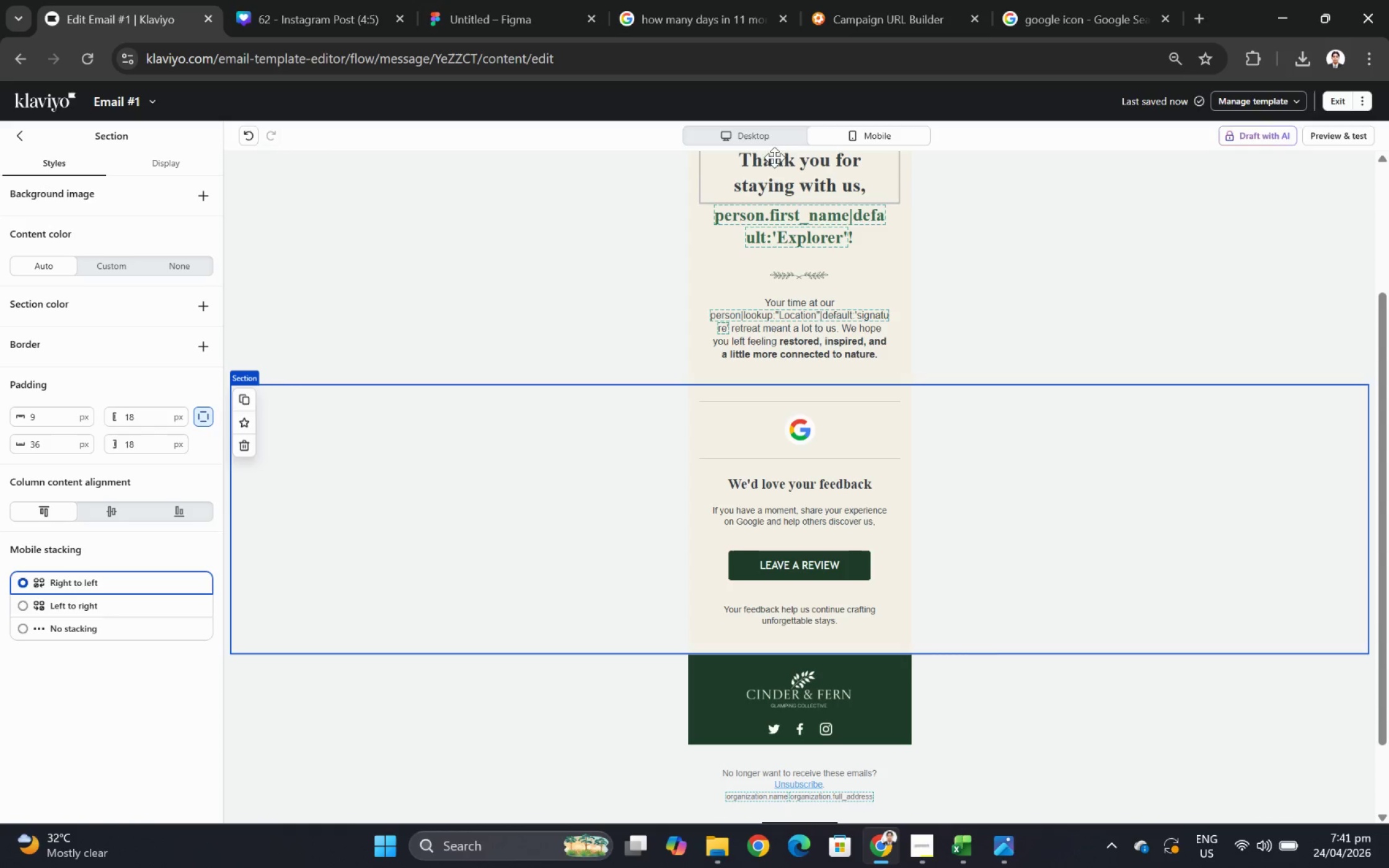 
left_click([772, 134])
 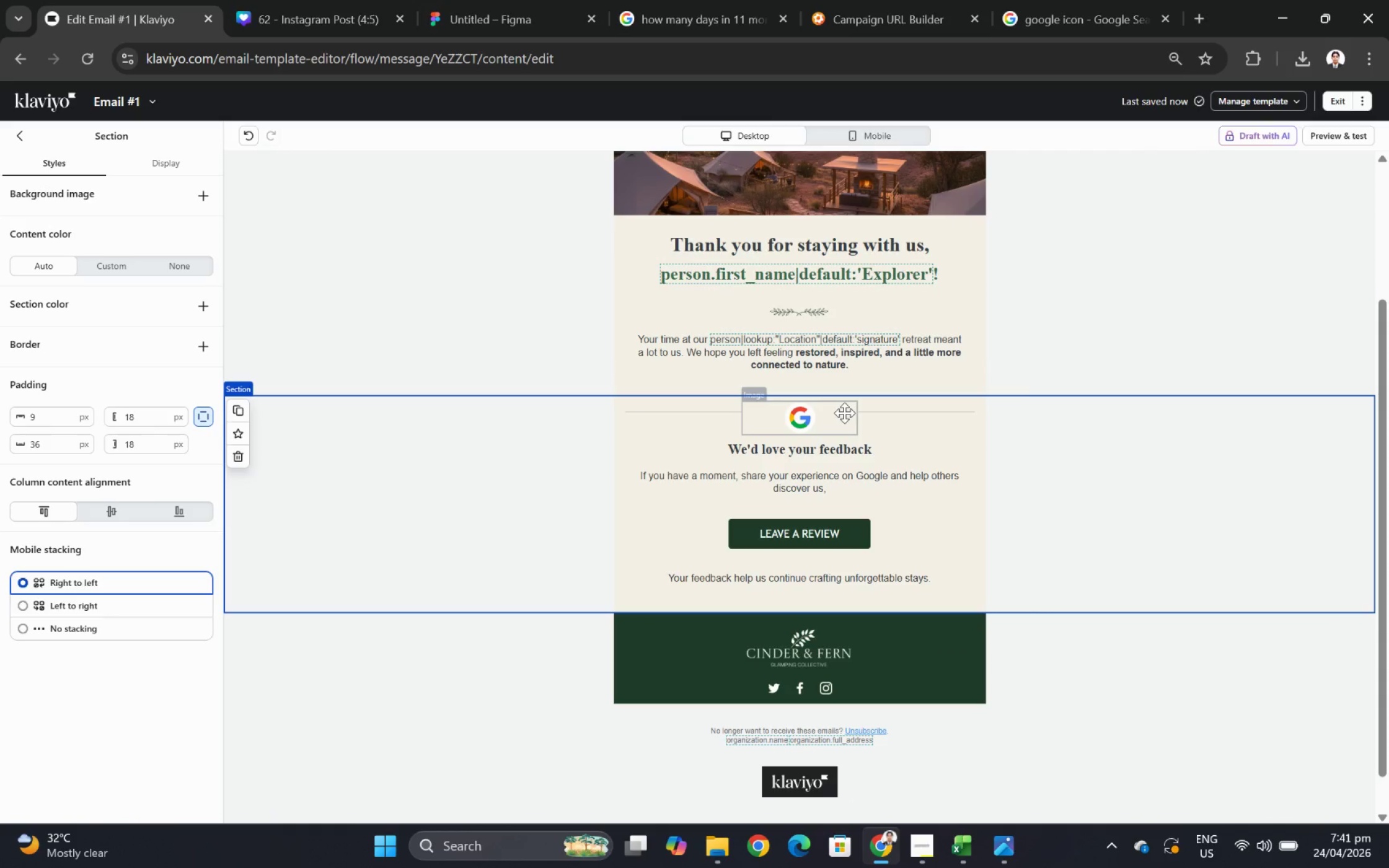 
double_click([939, 412])
 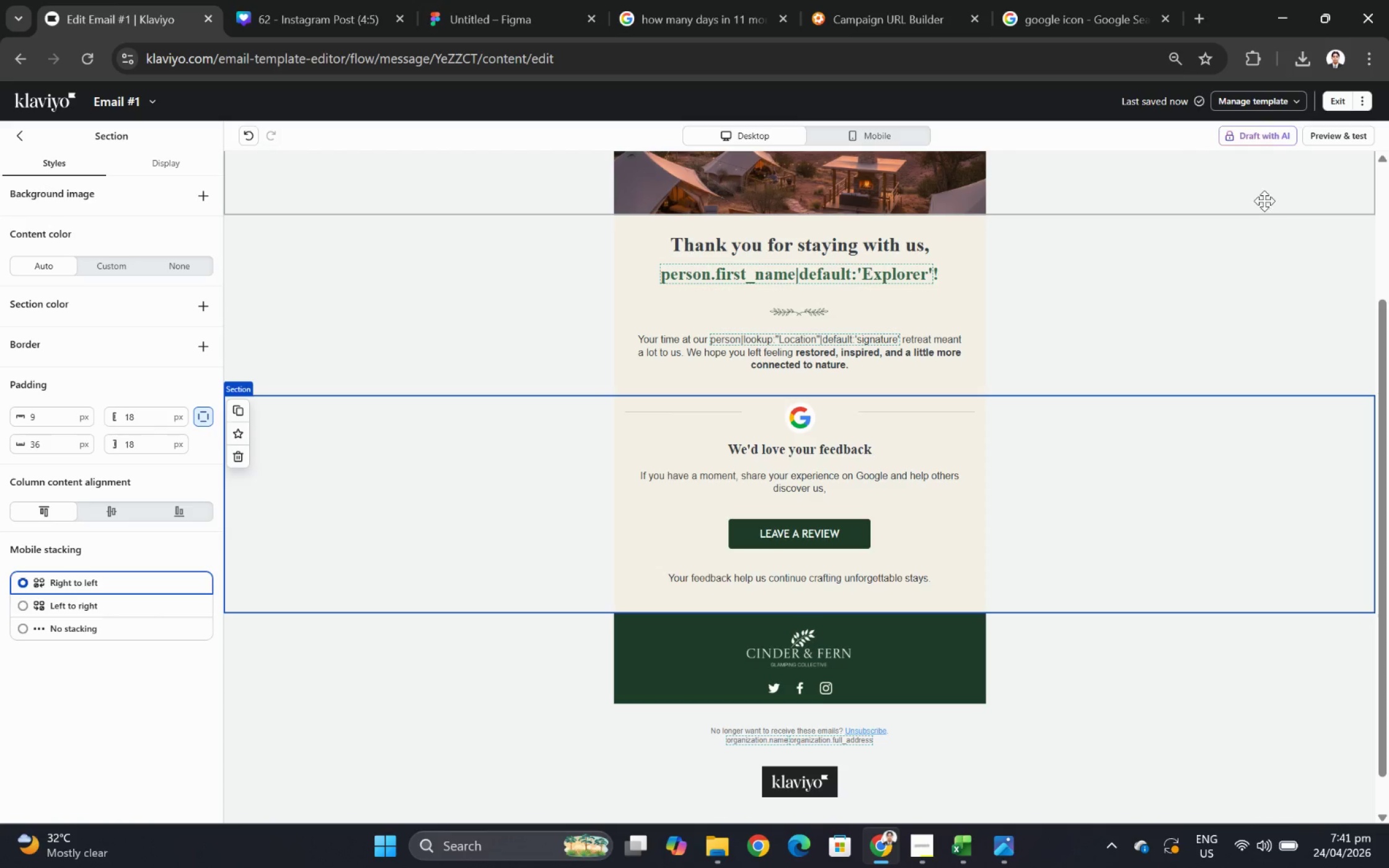 
wait(5.44)
 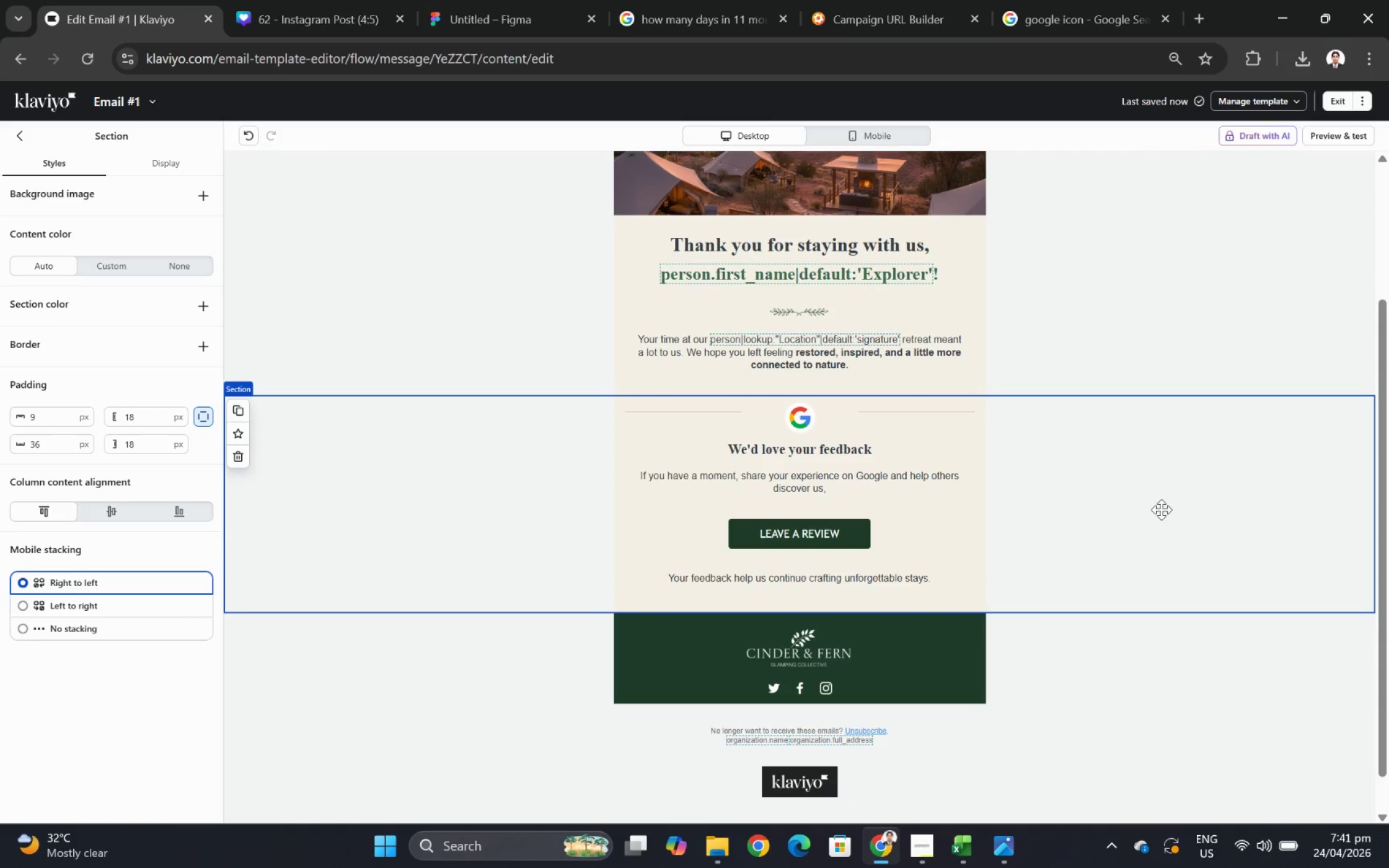 
left_click([859, 139])
 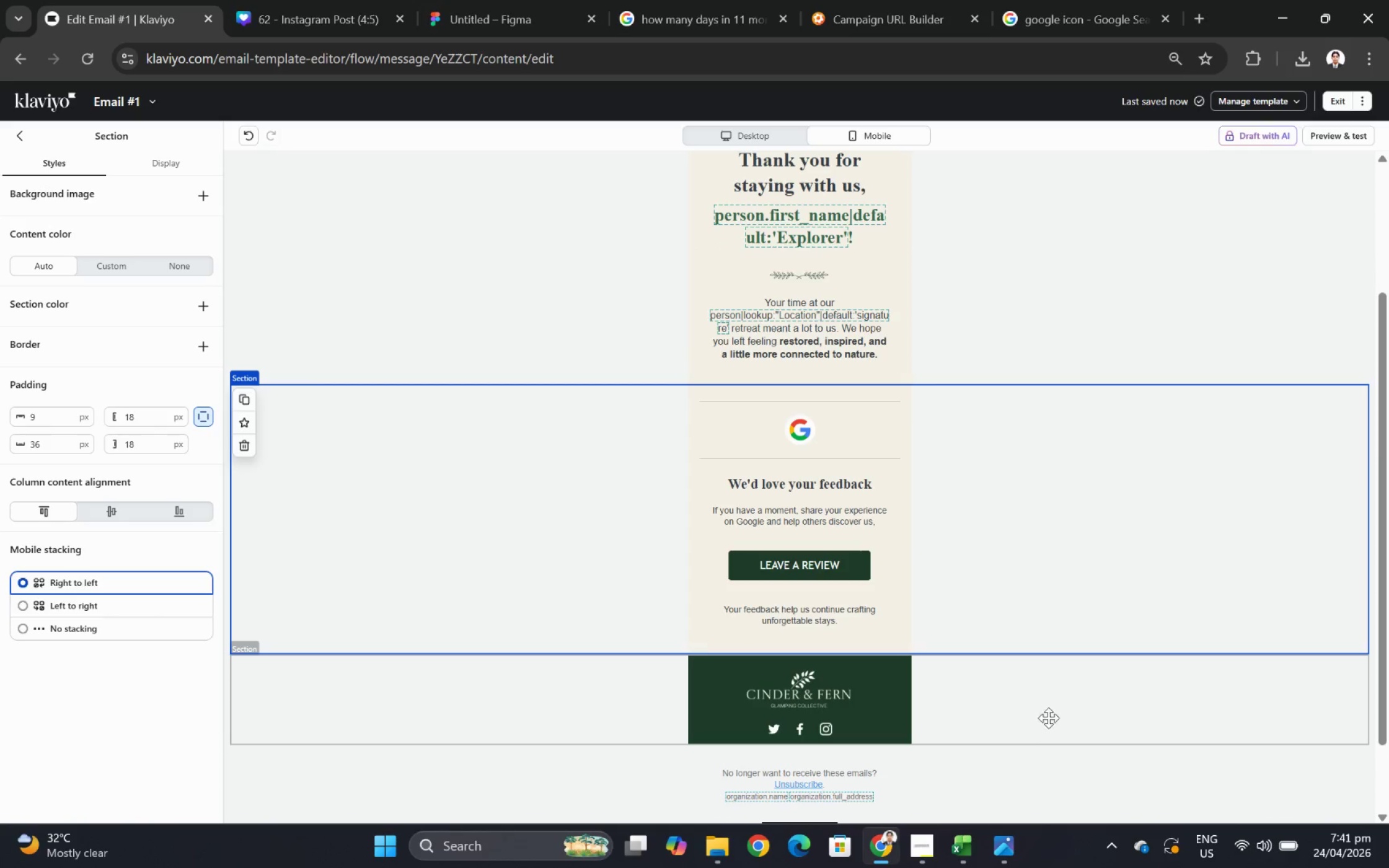 
left_click([1049, 740])
 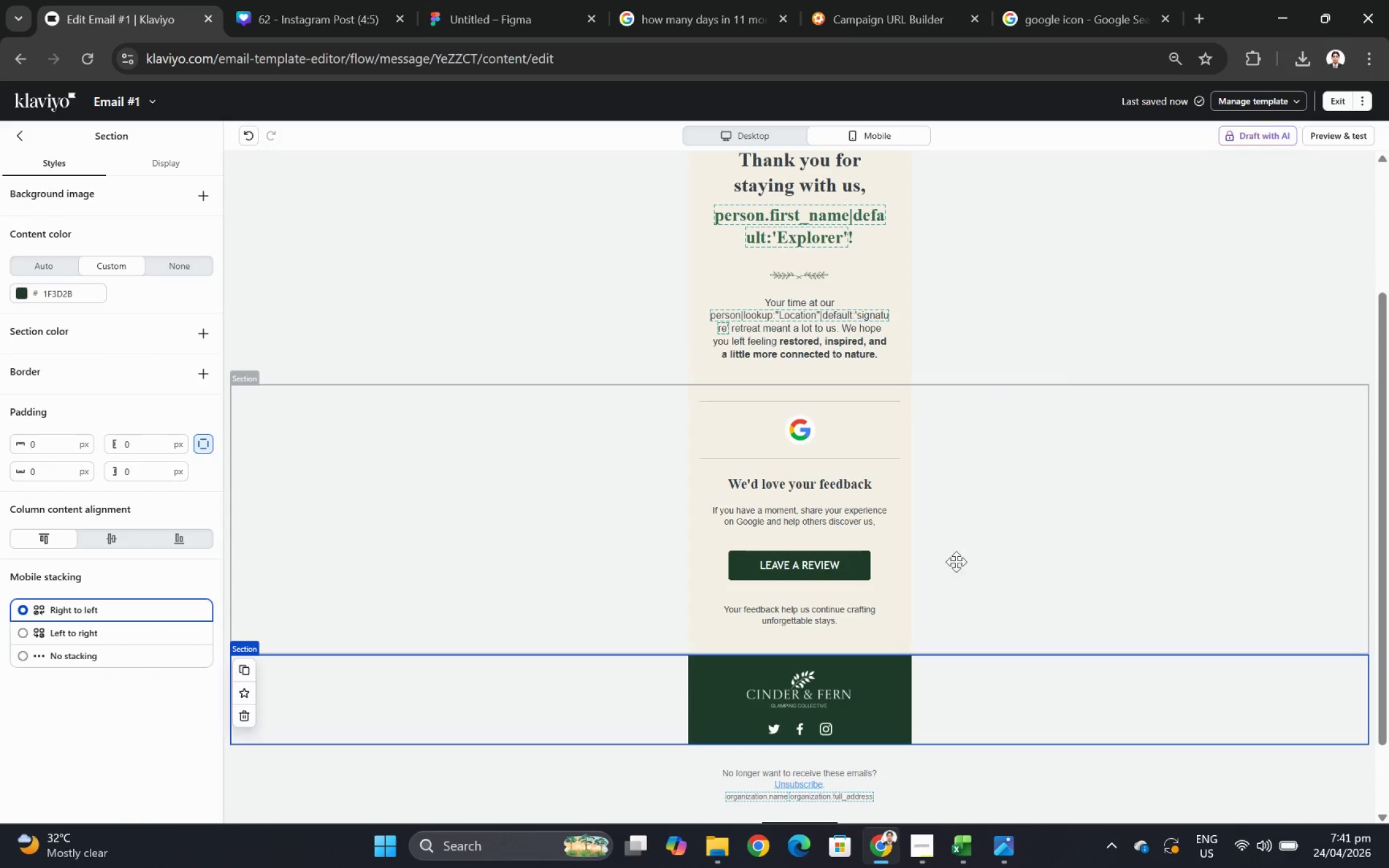 
left_click([872, 459])
 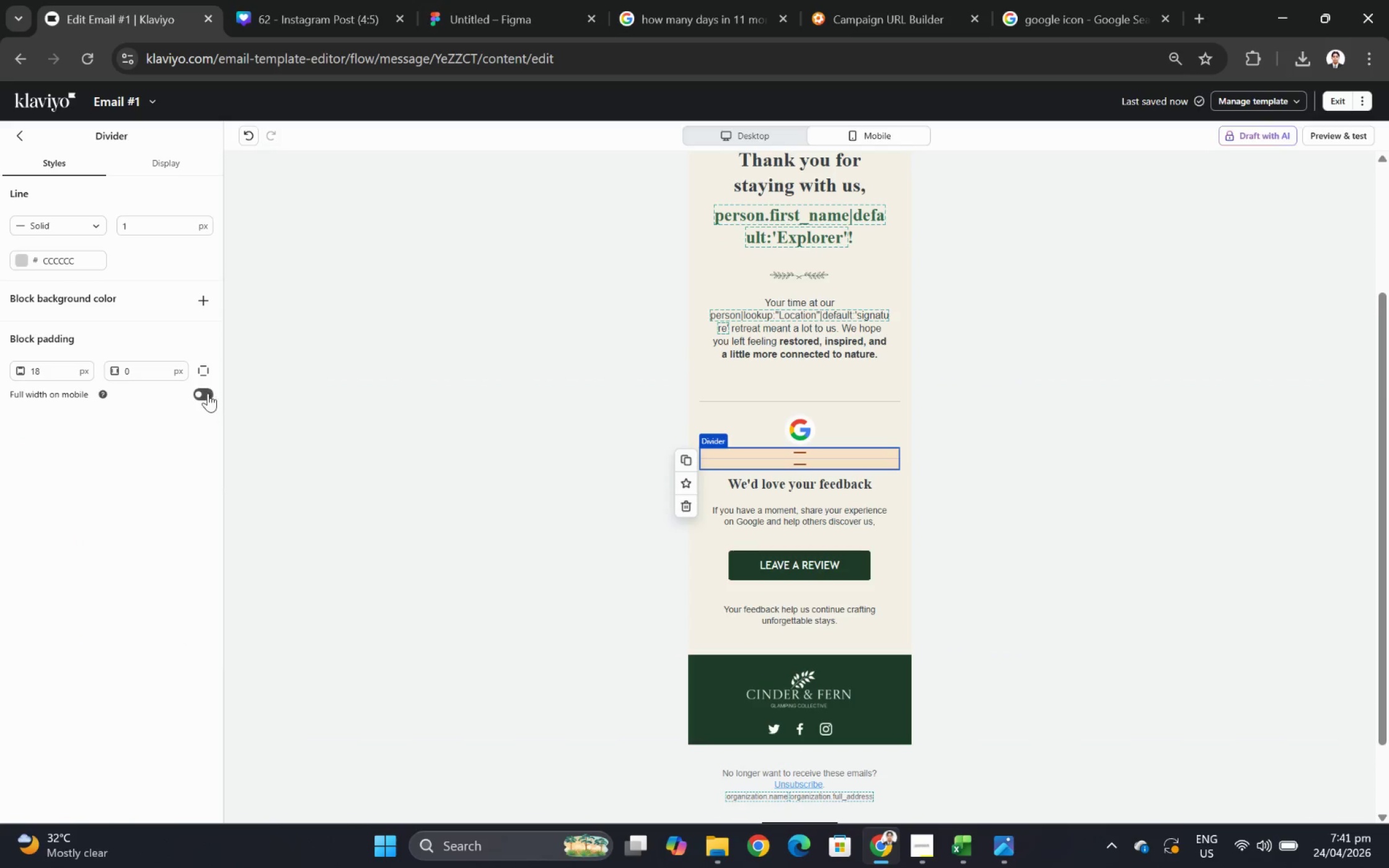 
left_click([208, 392])
 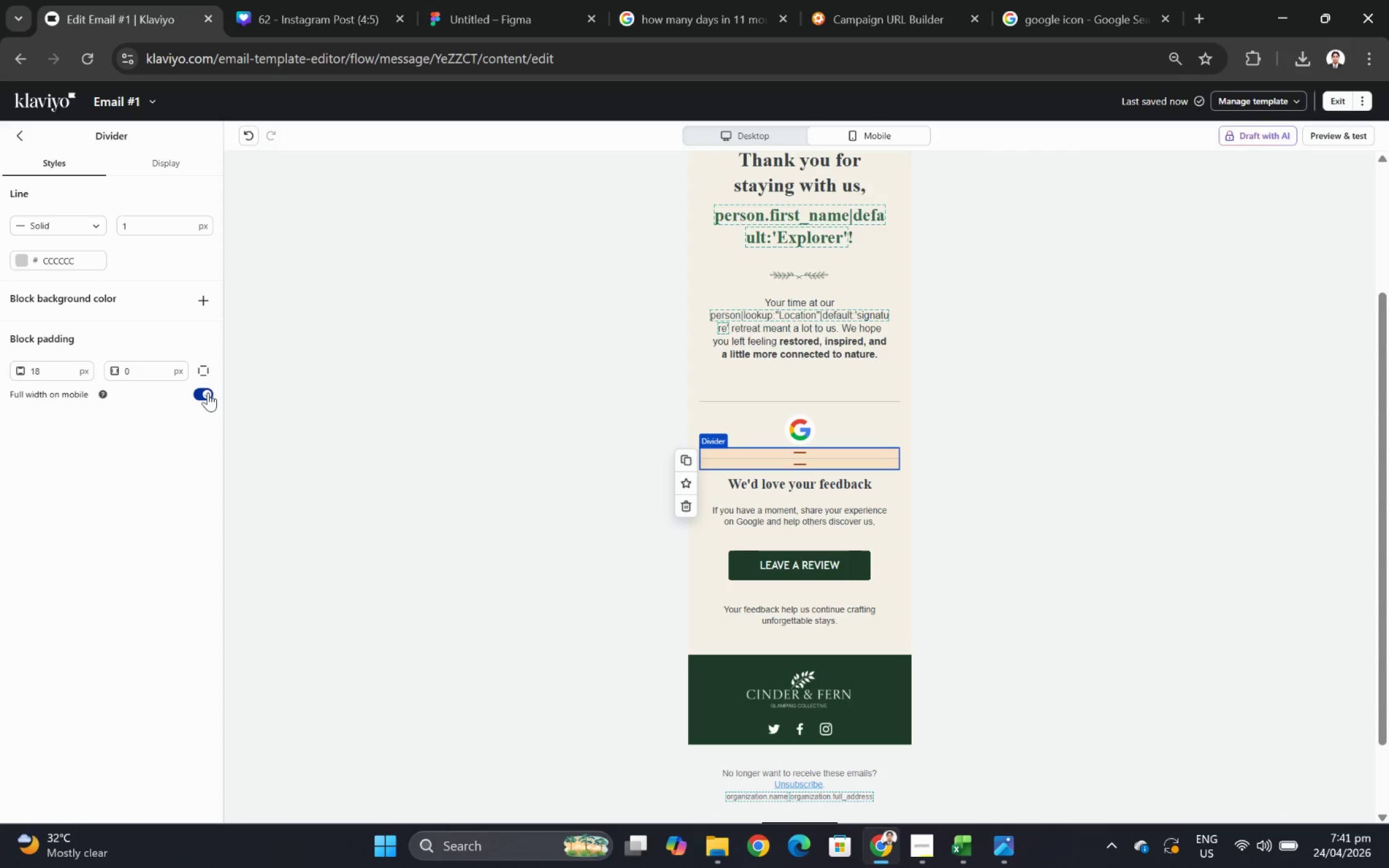 
left_click([208, 392])
 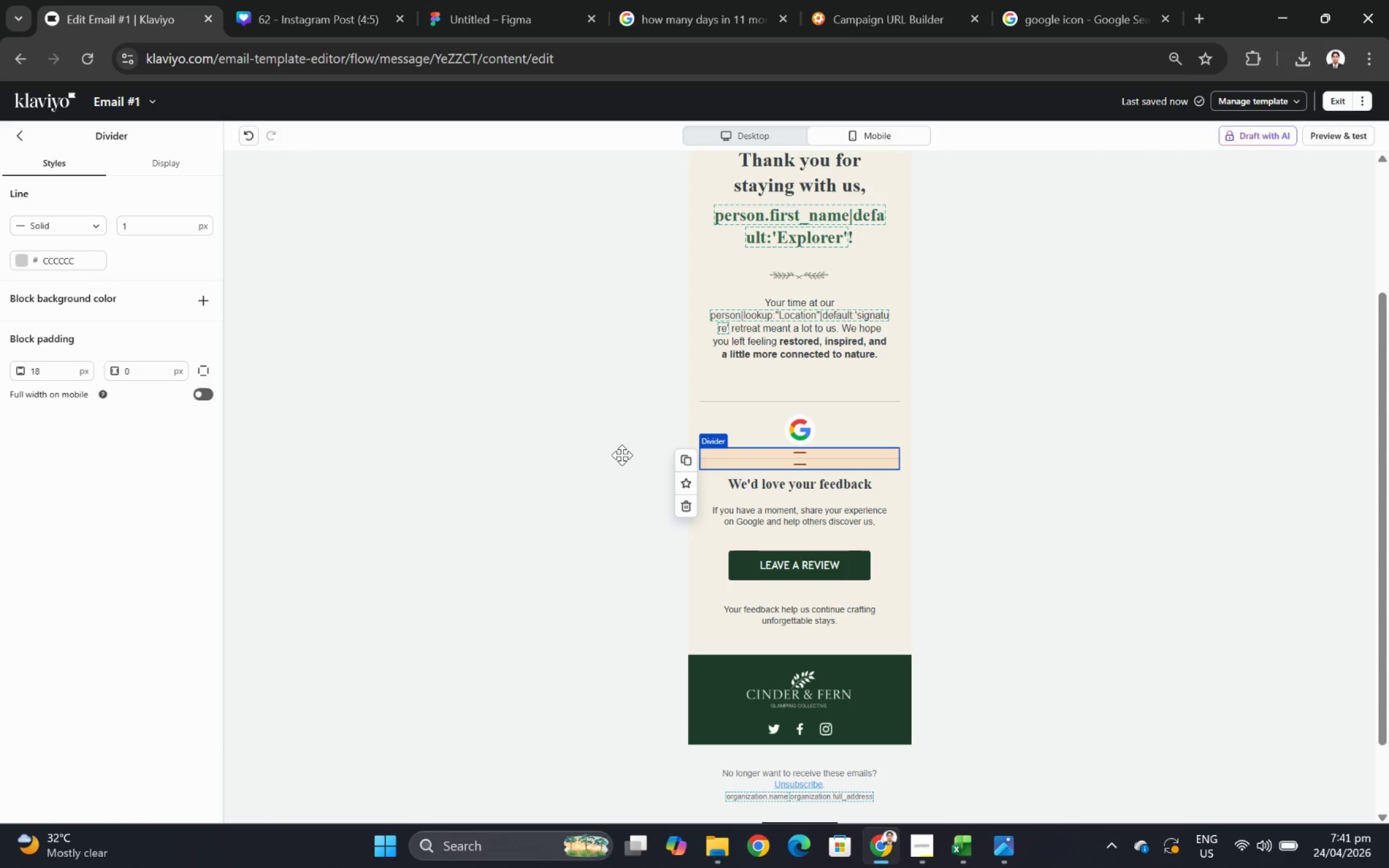 
left_click([619, 445])
 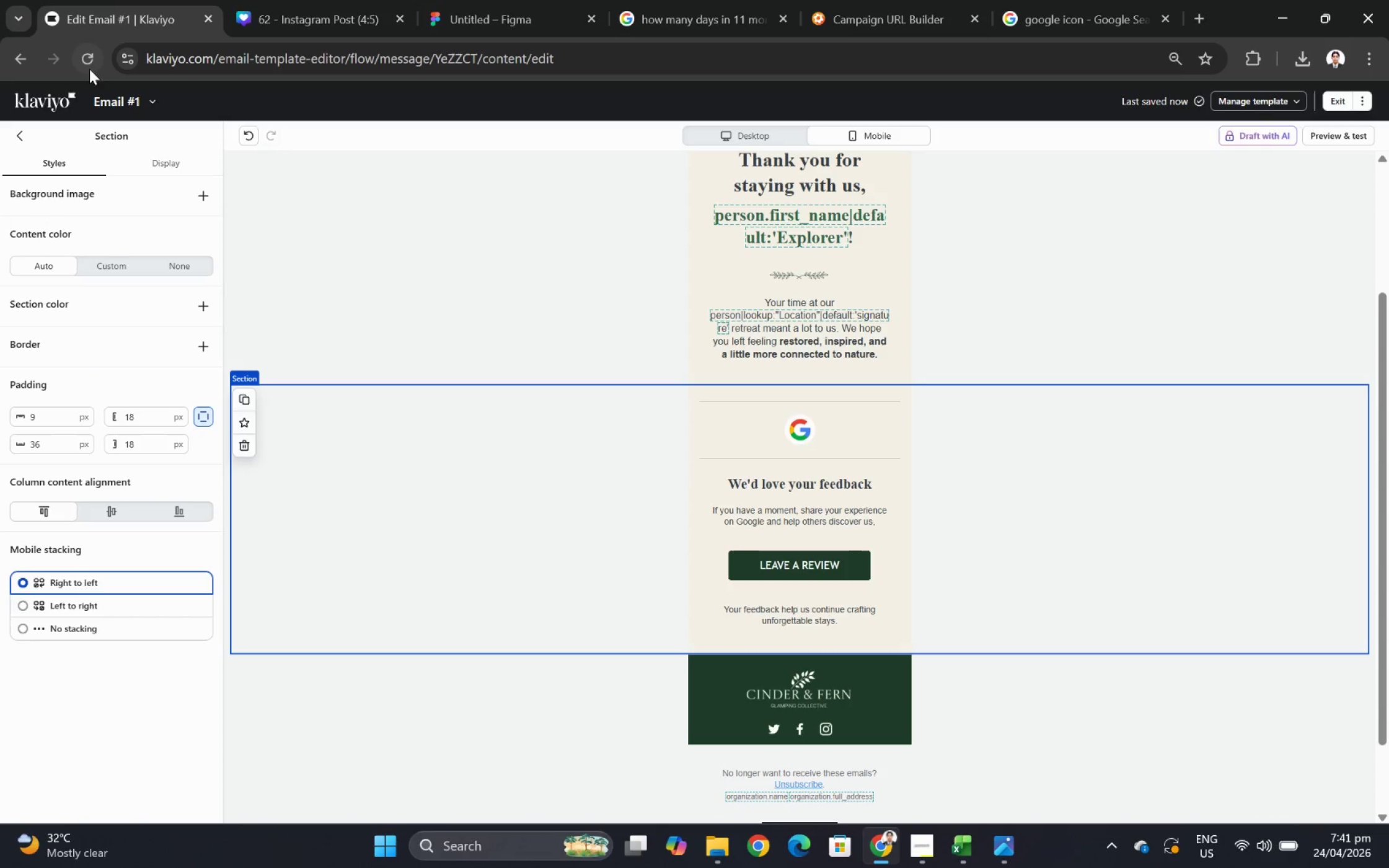 
left_click([19, 128])
 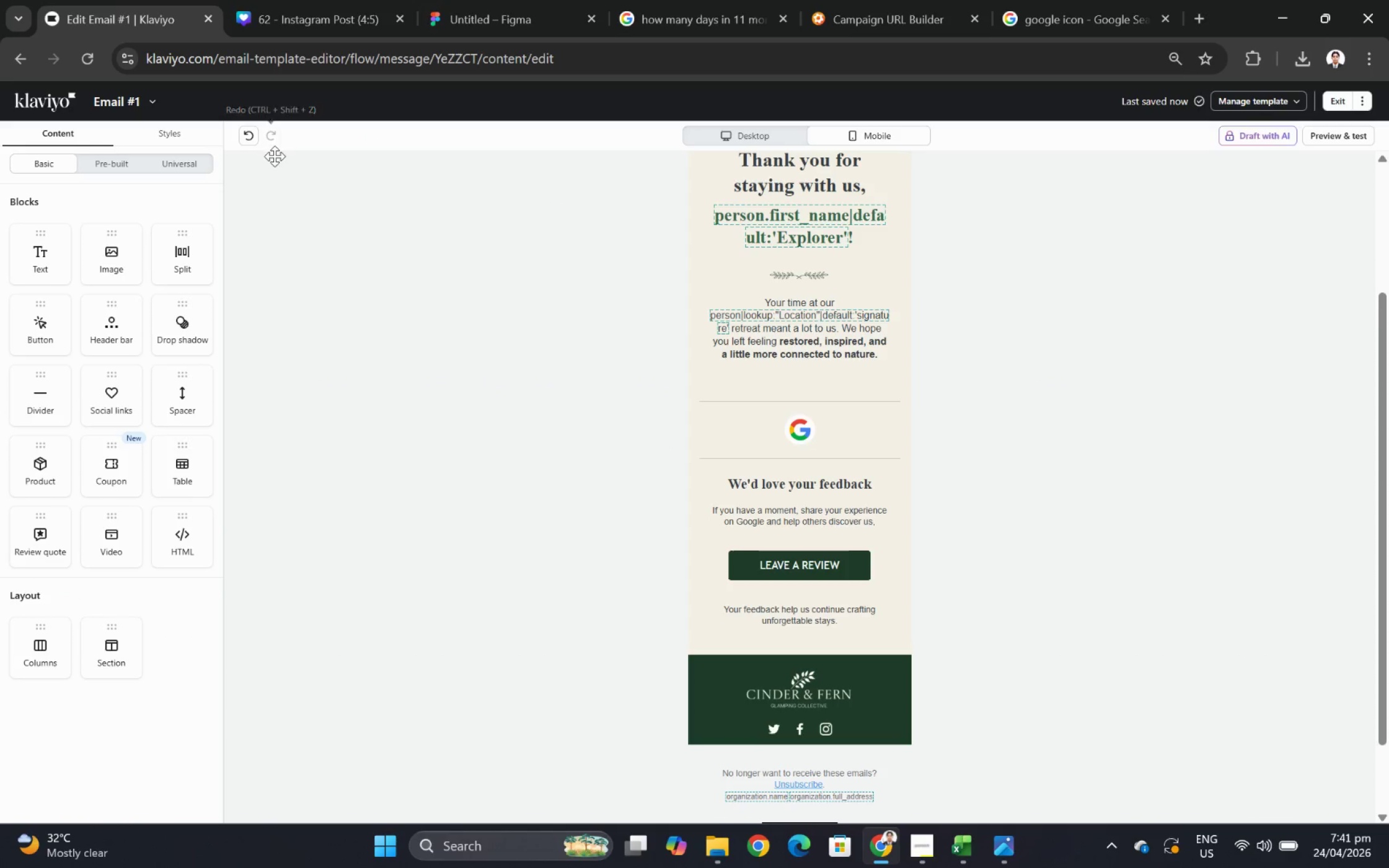 
left_click([739, 139])
 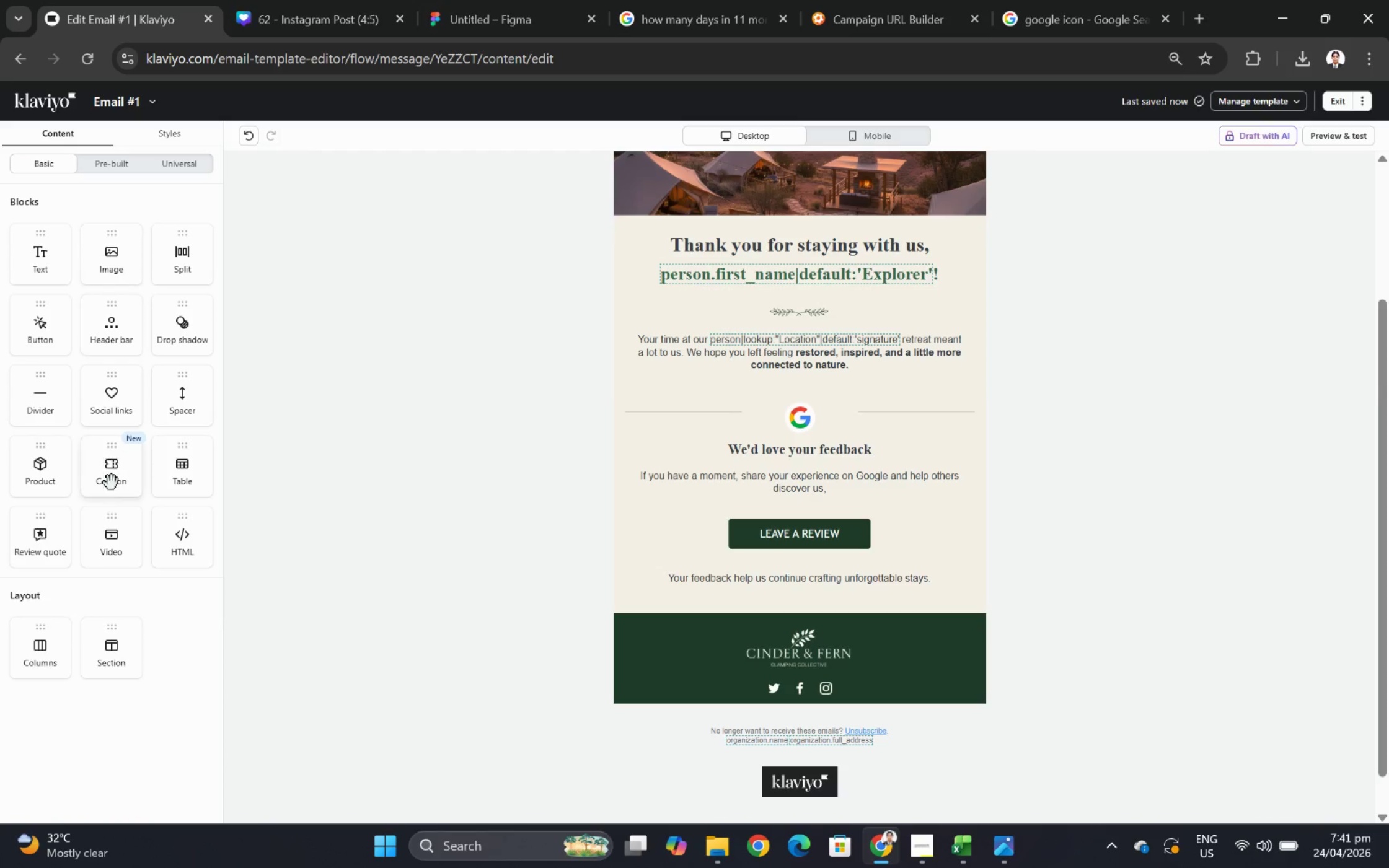 
left_click_drag(start_coordinate=[110, 655], to_coordinate=[536, 424])
 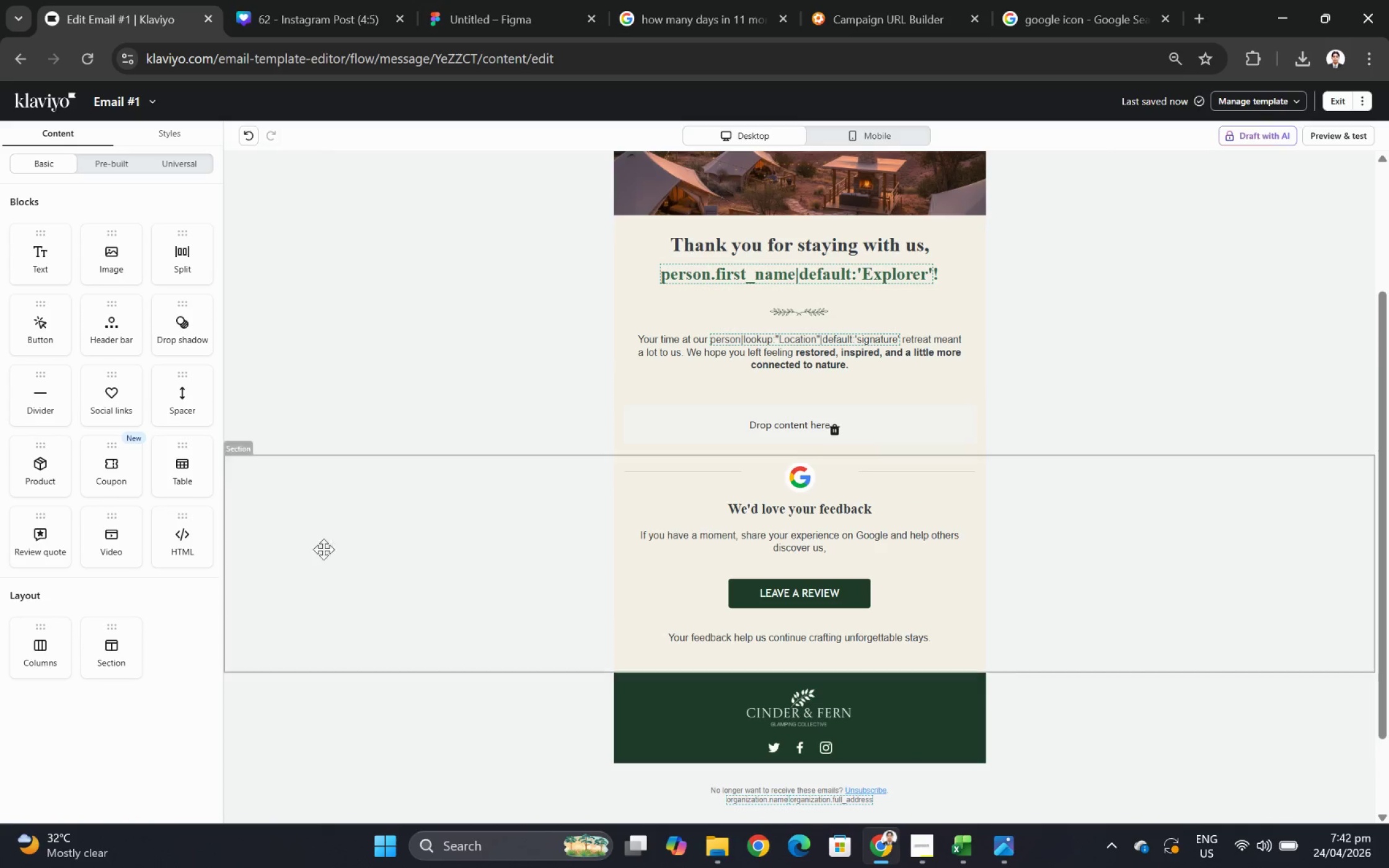 
left_click_drag(start_coordinate=[28, 654], to_coordinate=[781, 428])
 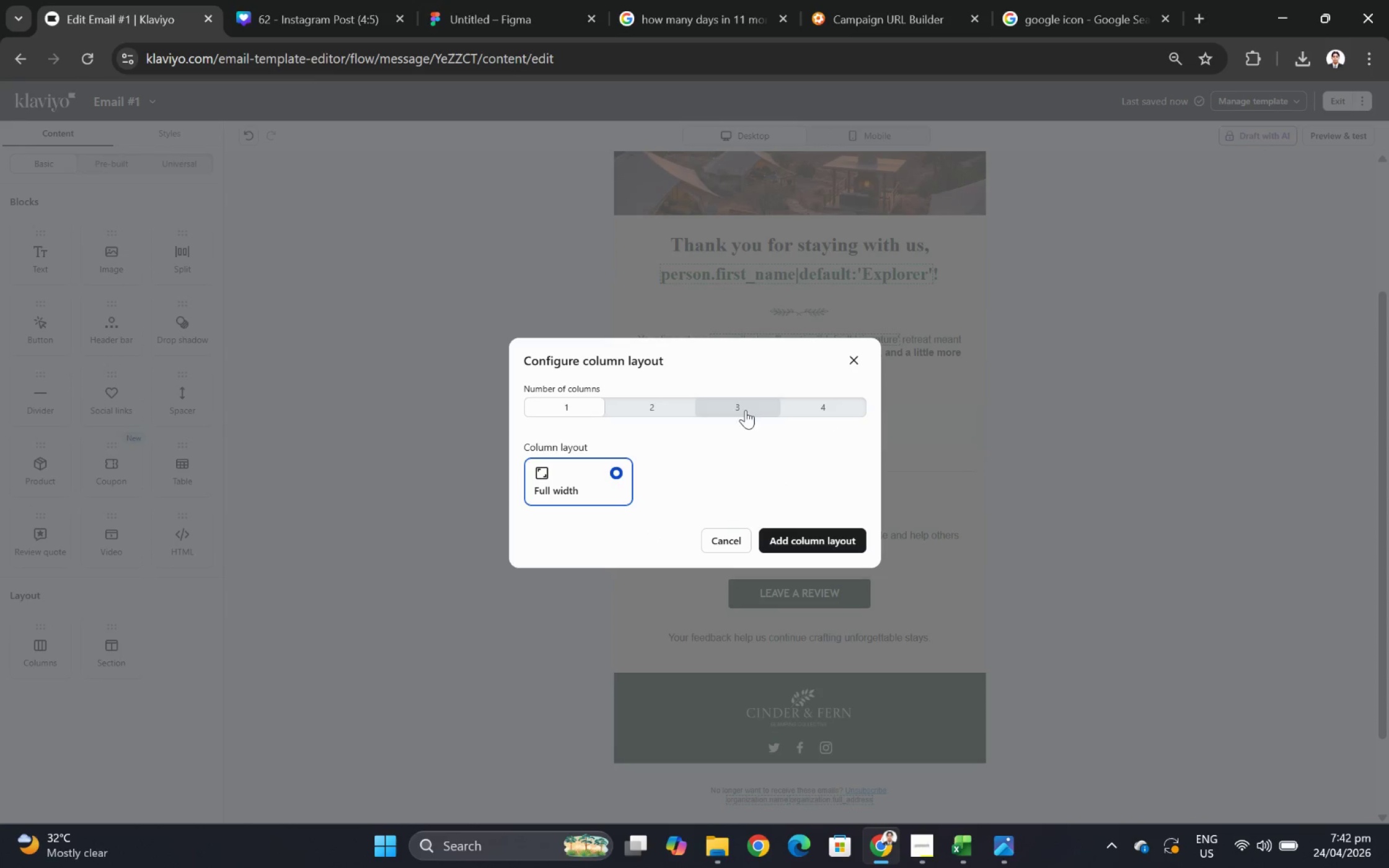 
left_click([746, 405])
 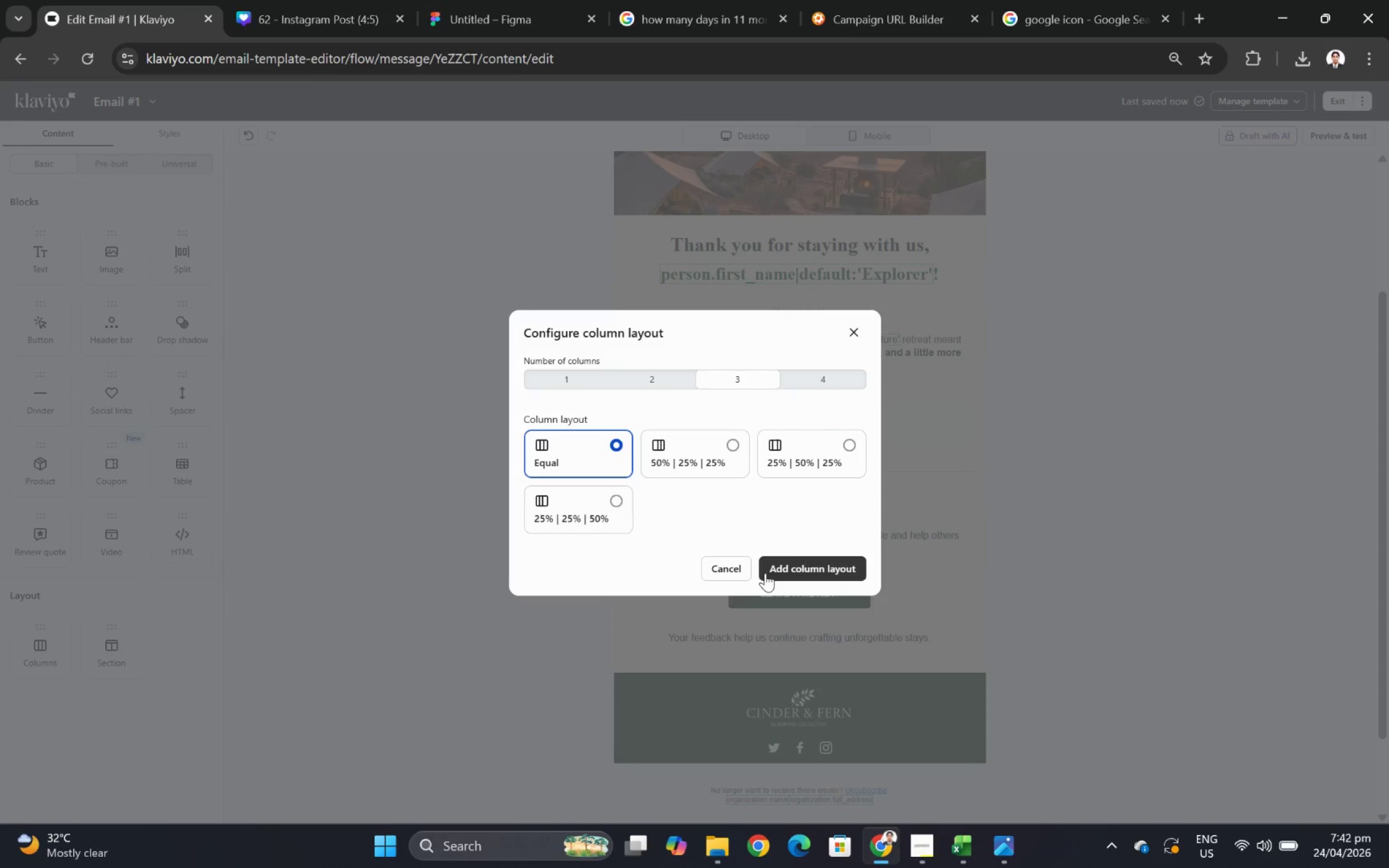 
left_click([788, 566])
 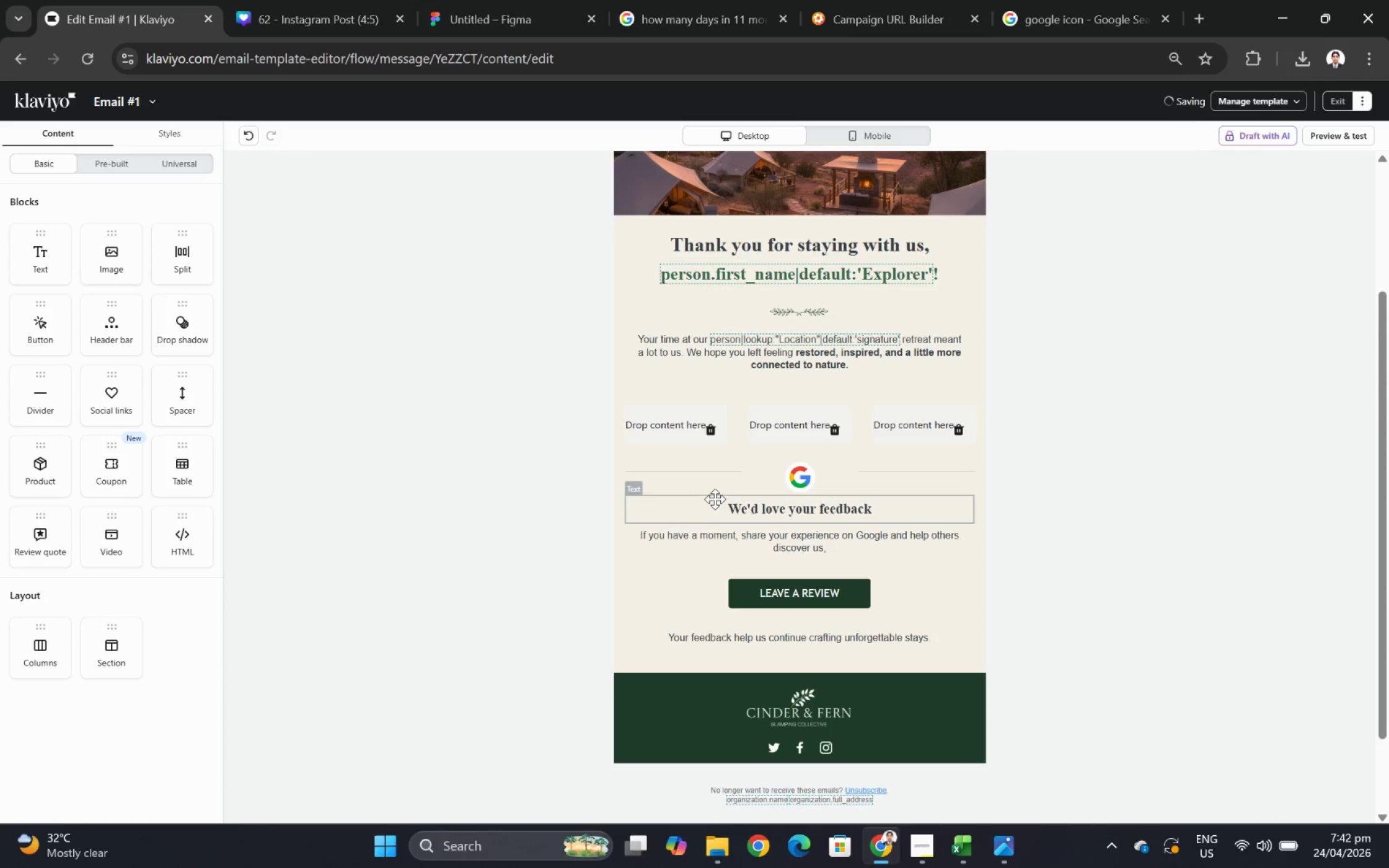 
left_click_drag(start_coordinate=[707, 472], to_coordinate=[690, 428])
 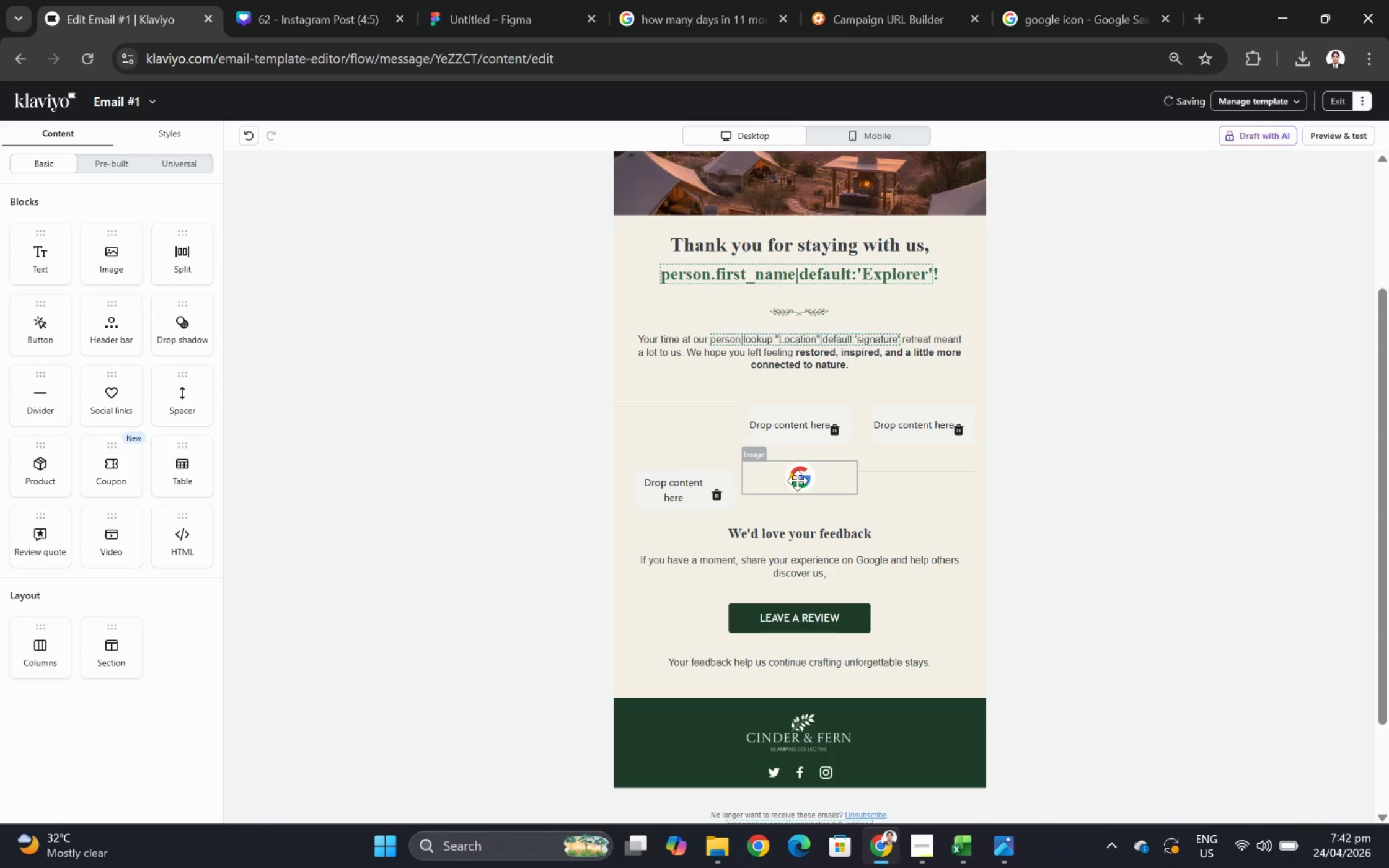 
left_click_drag(start_coordinate=[797, 484], to_coordinate=[795, 431])
 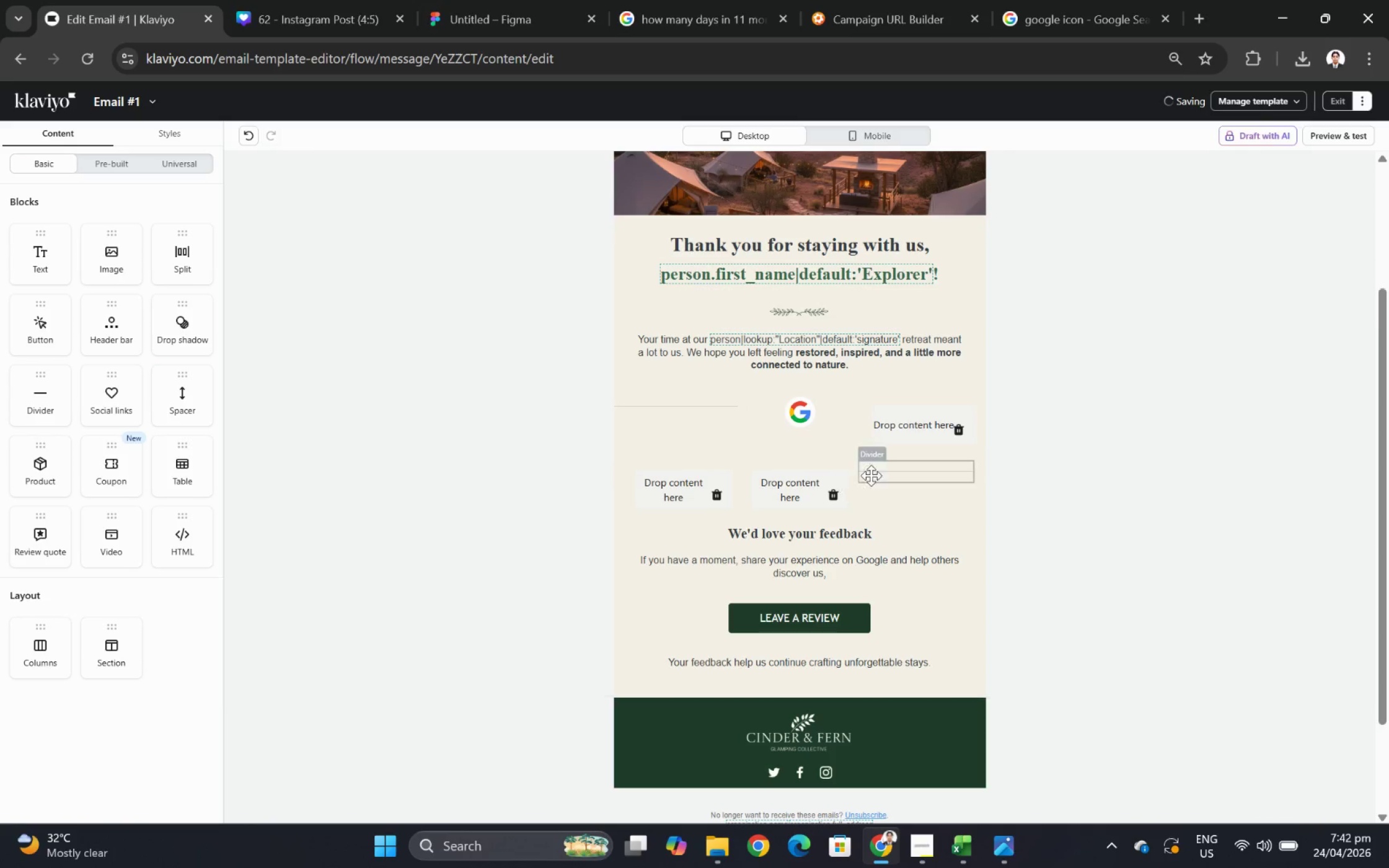 
left_click_drag(start_coordinate=[876, 476], to_coordinate=[892, 429])
 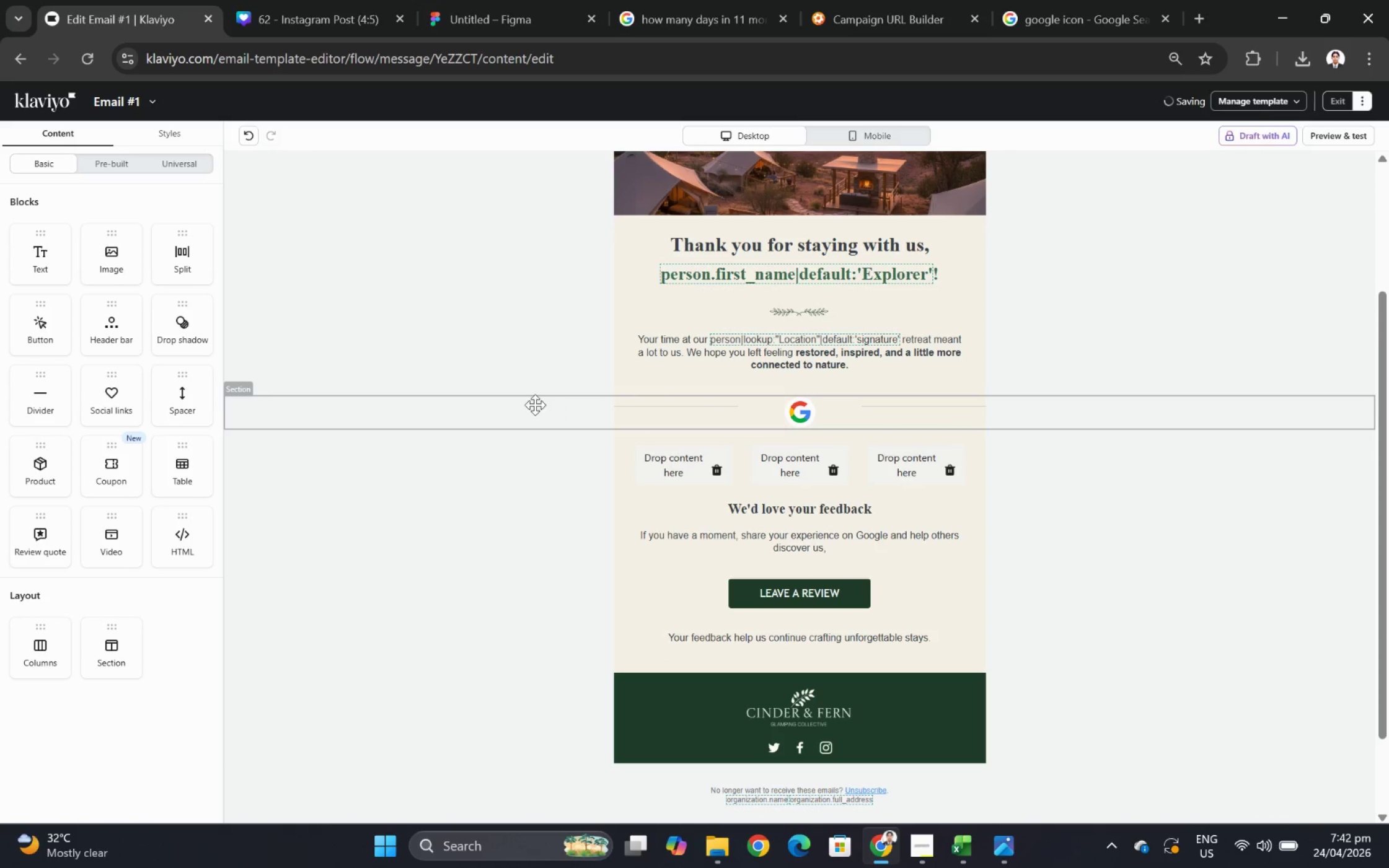 
left_click([526, 407])
 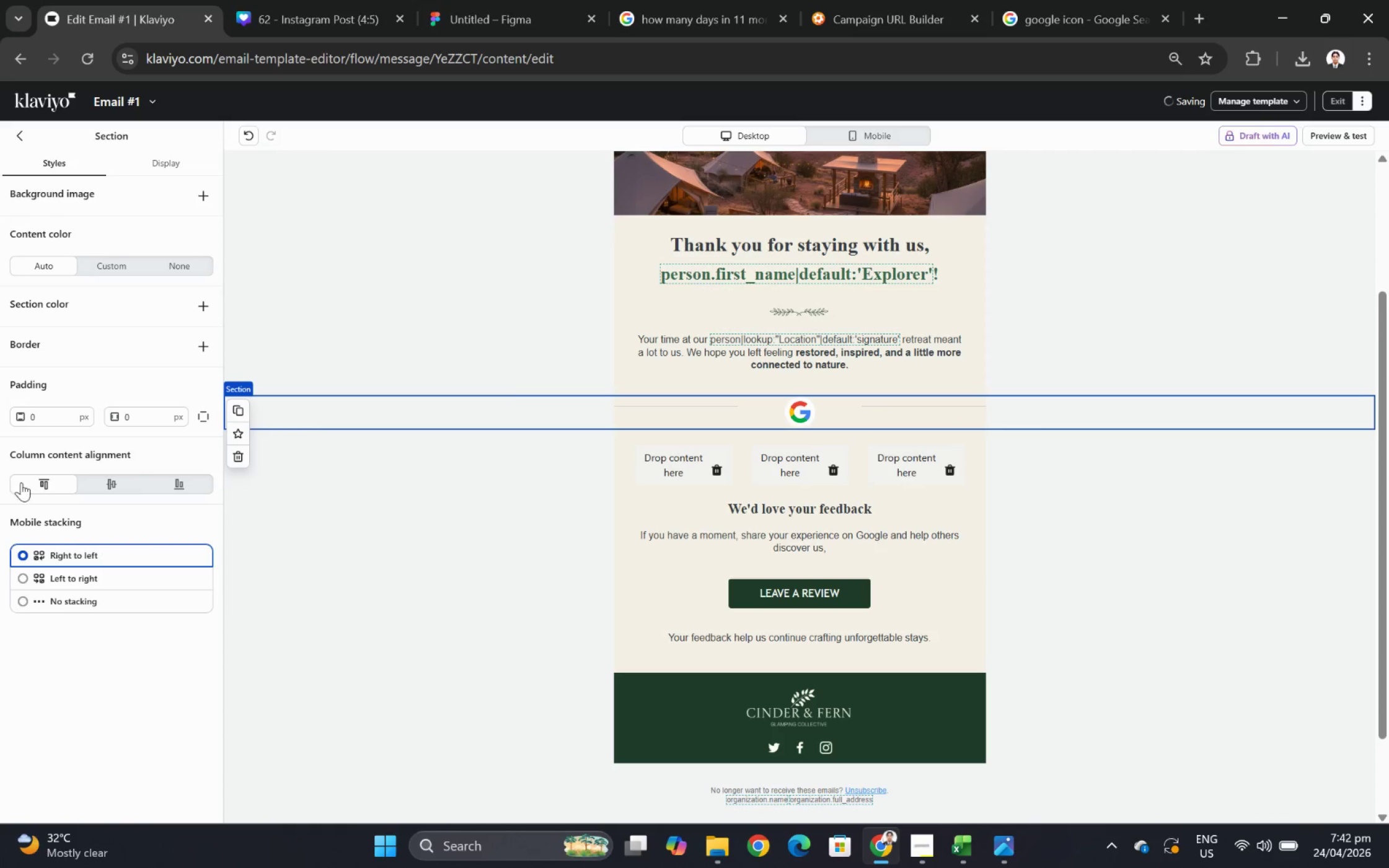 
left_click([117, 478])
 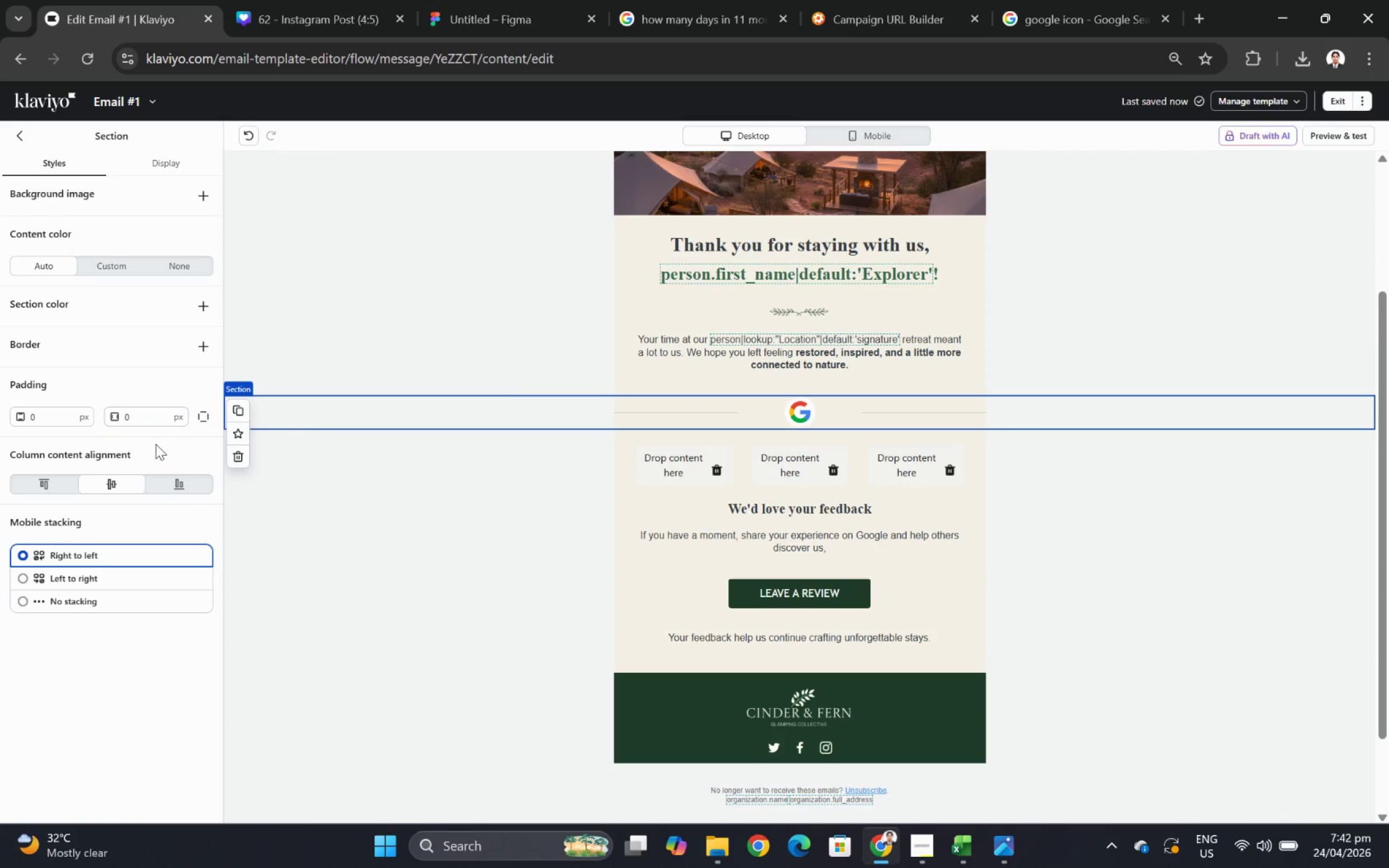 
wait(5.59)
 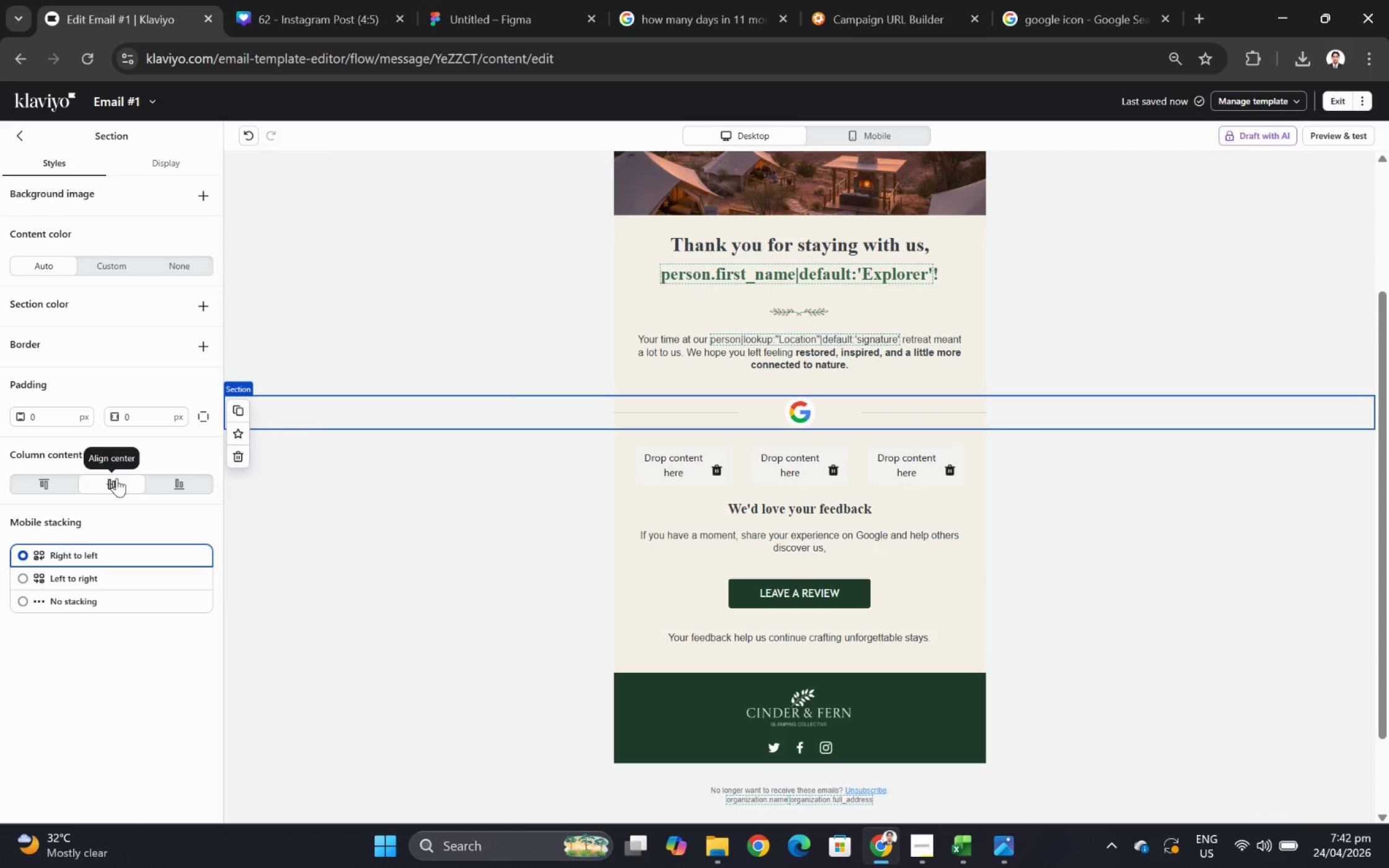 
left_click([90, 601])
 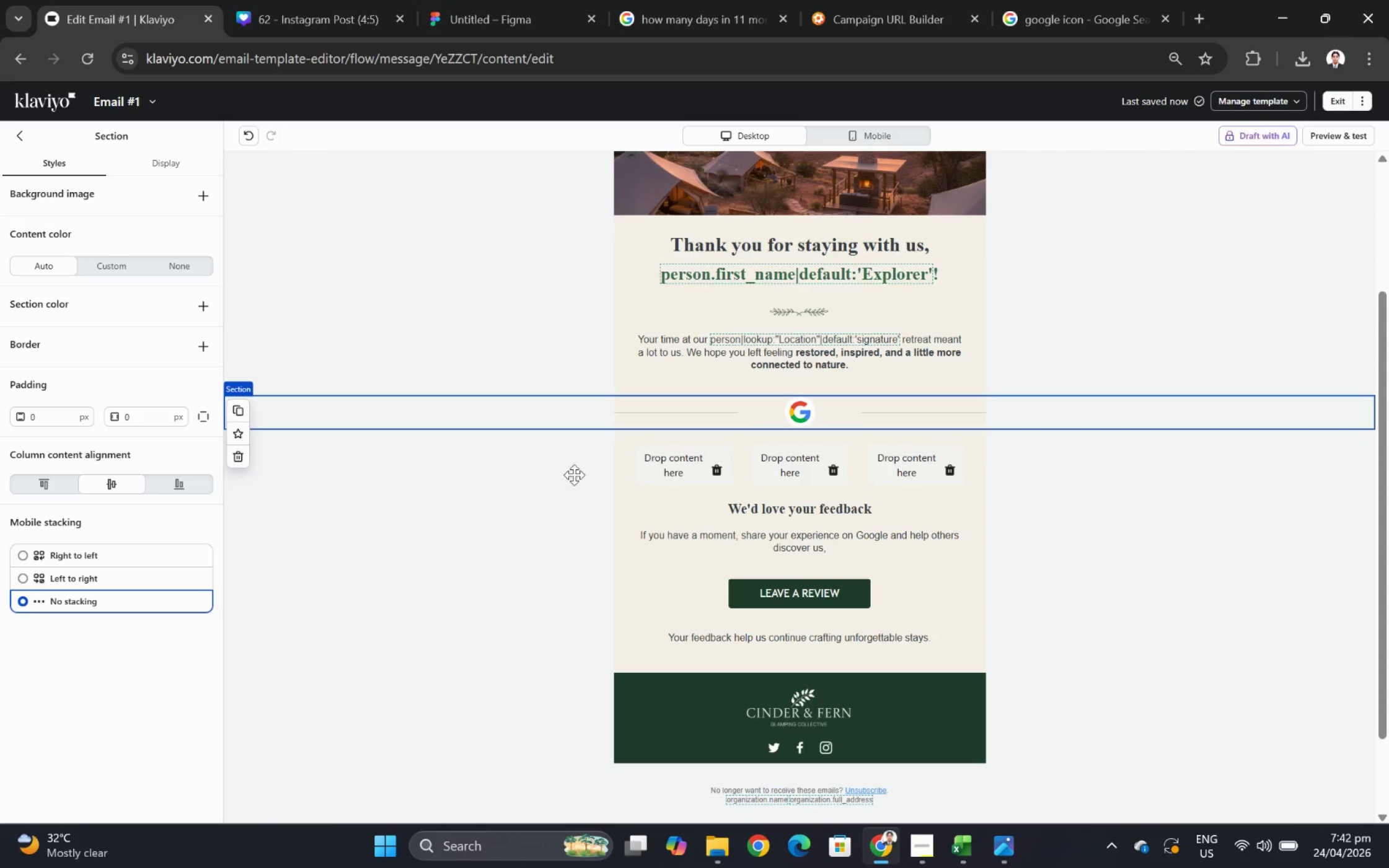 
left_click([625, 473])
 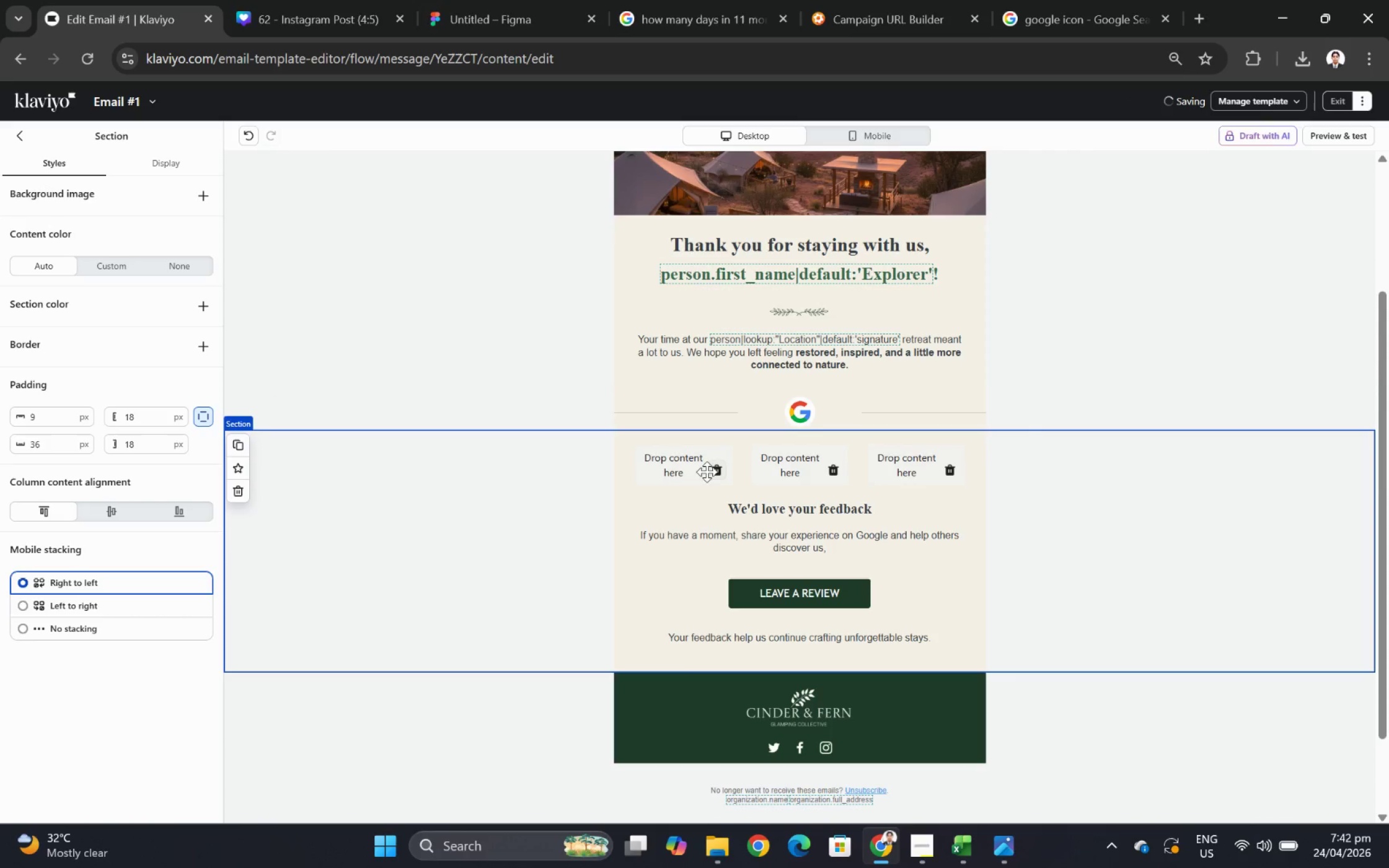 
left_click([711, 468])
 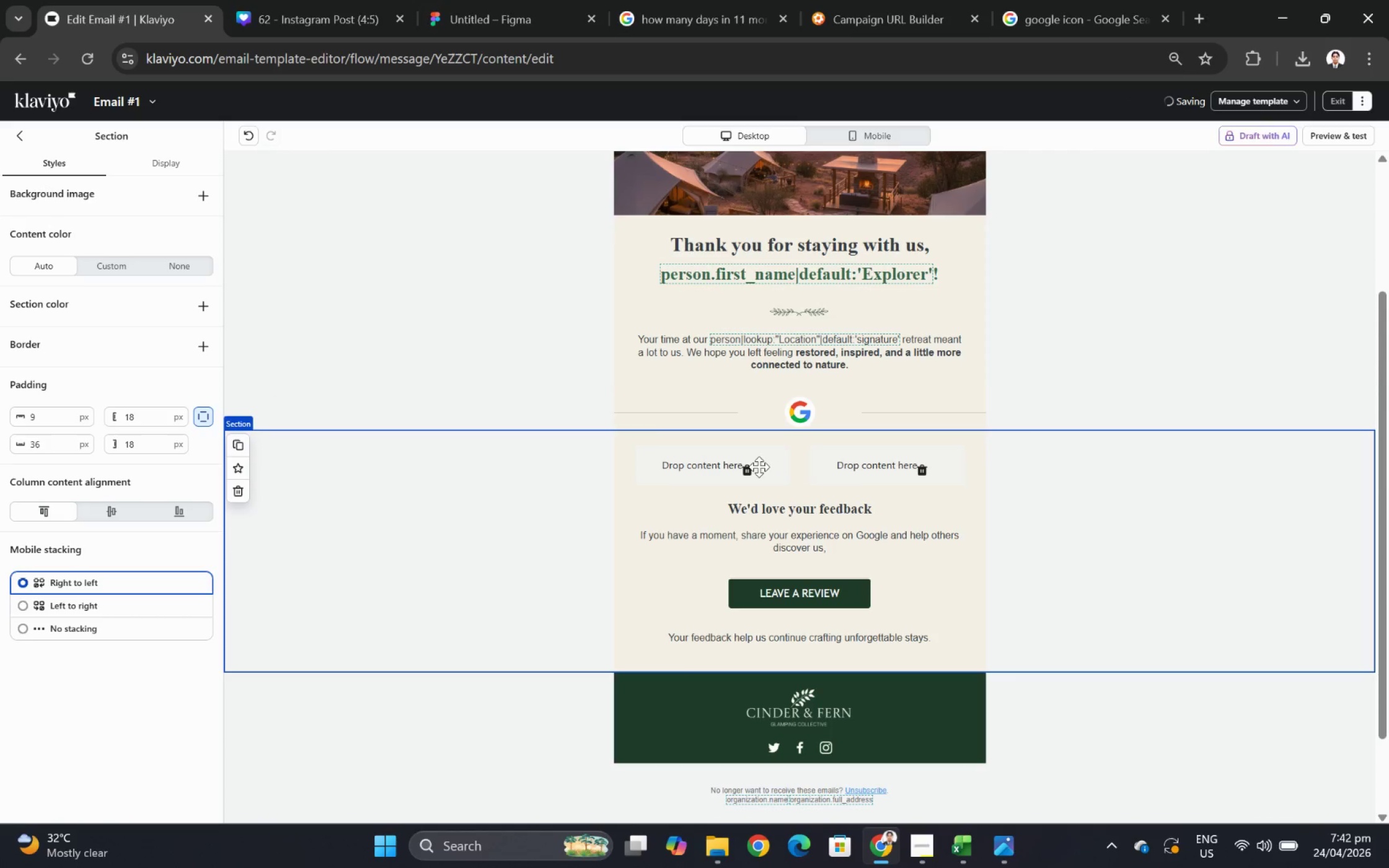 
left_click([746, 466])
 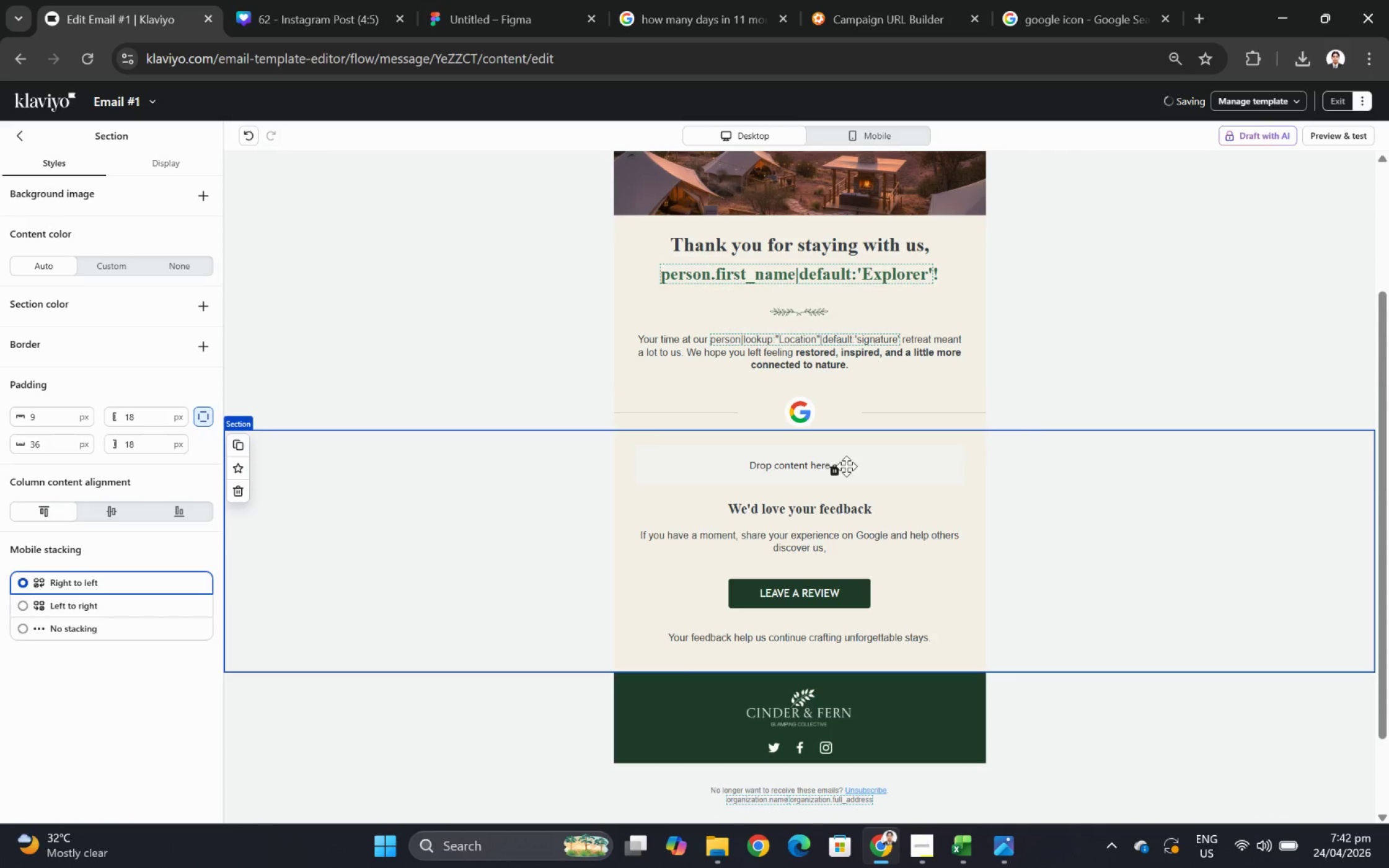 
left_click([830, 467])
 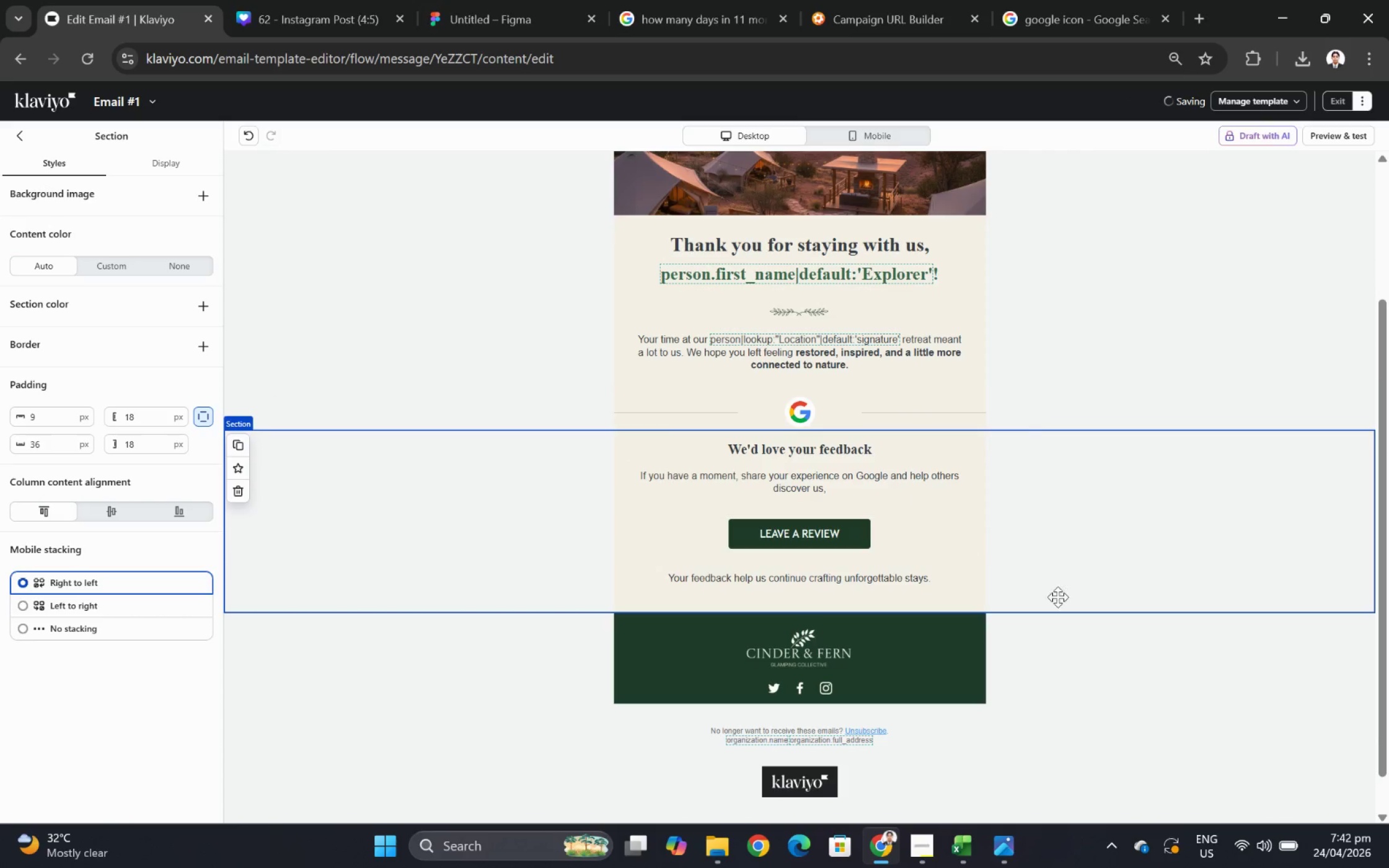 
left_click([1083, 749])
 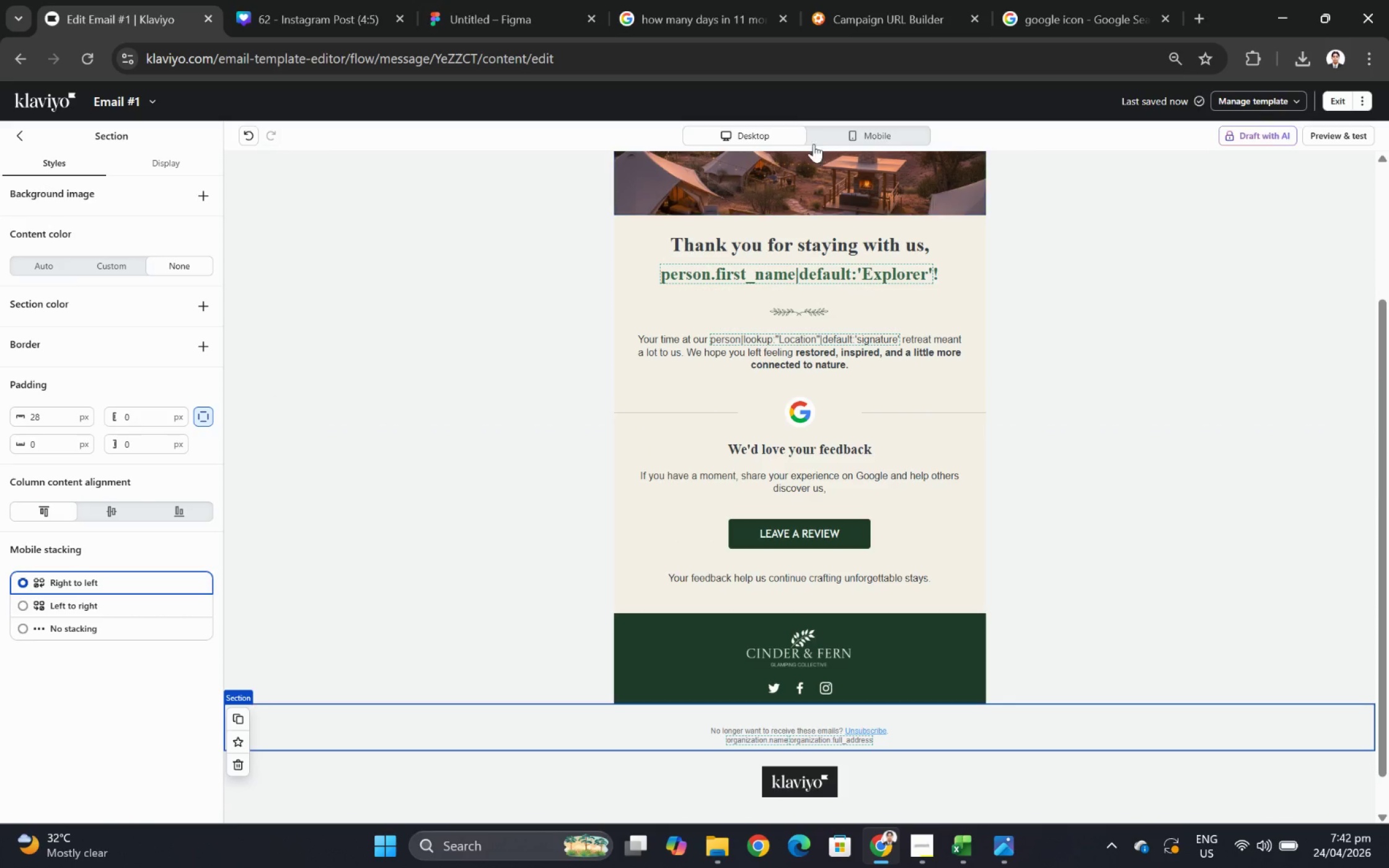 
left_click([829, 138])
 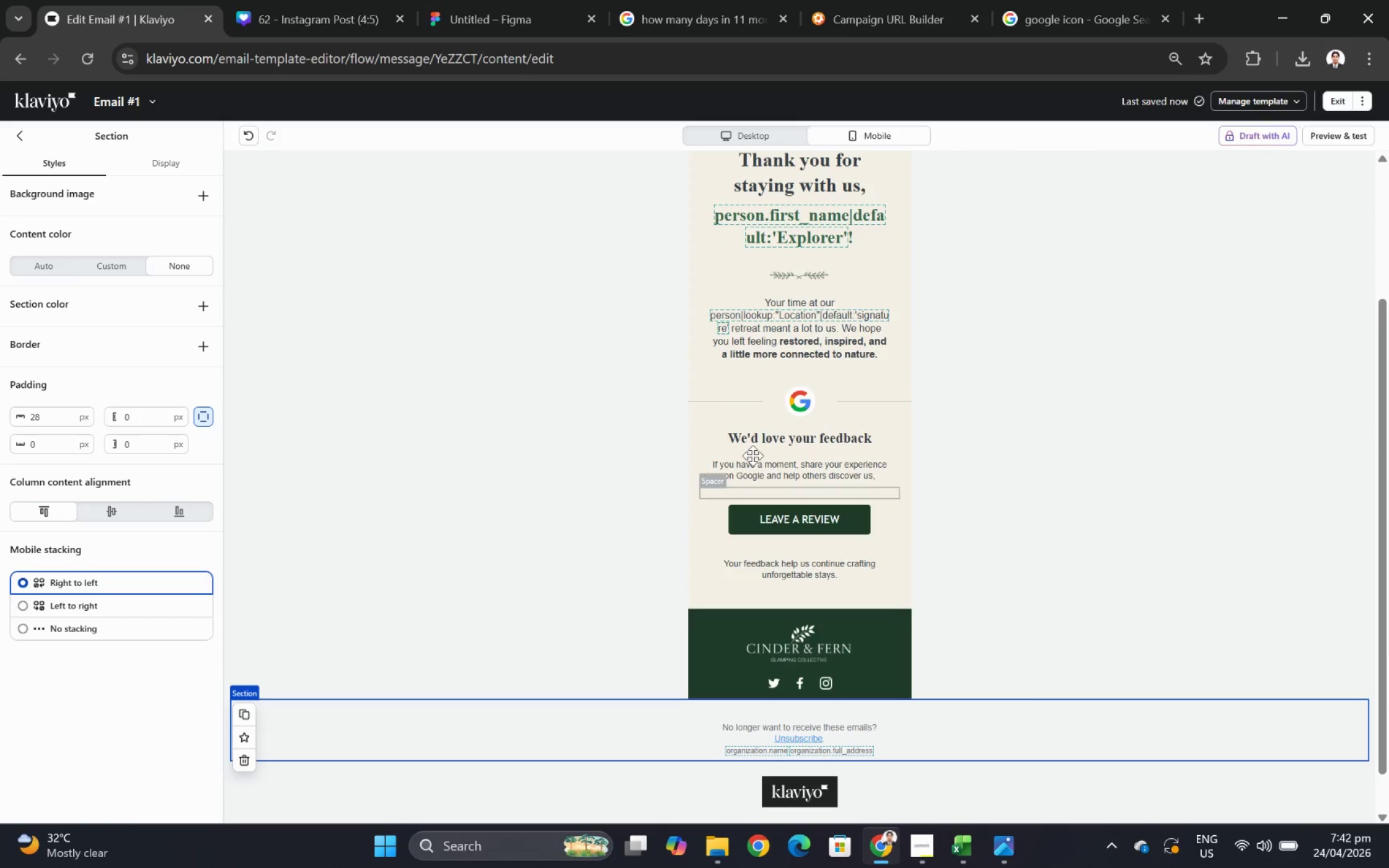 
left_click([717, 393])
 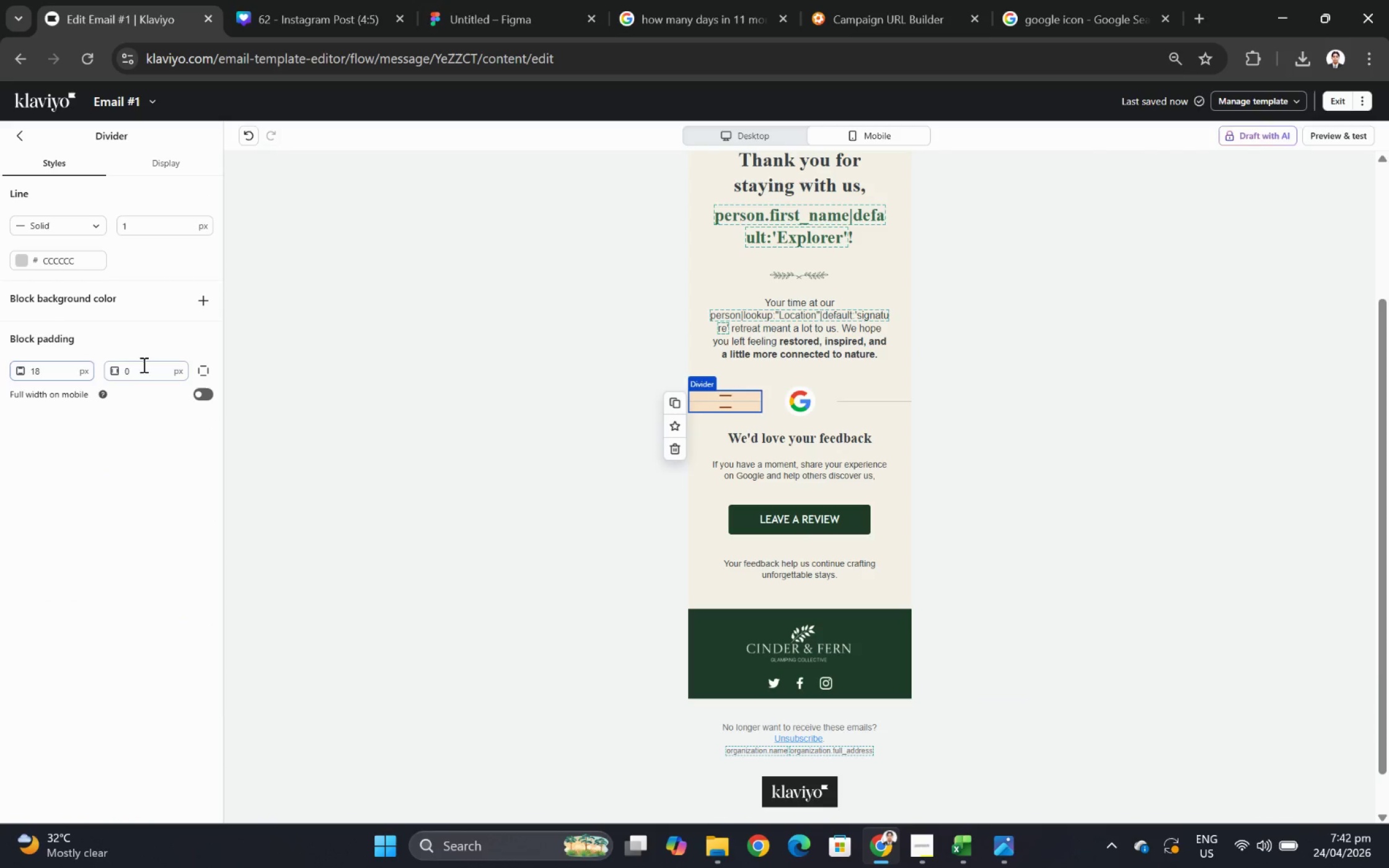 
double_click([150, 364])
 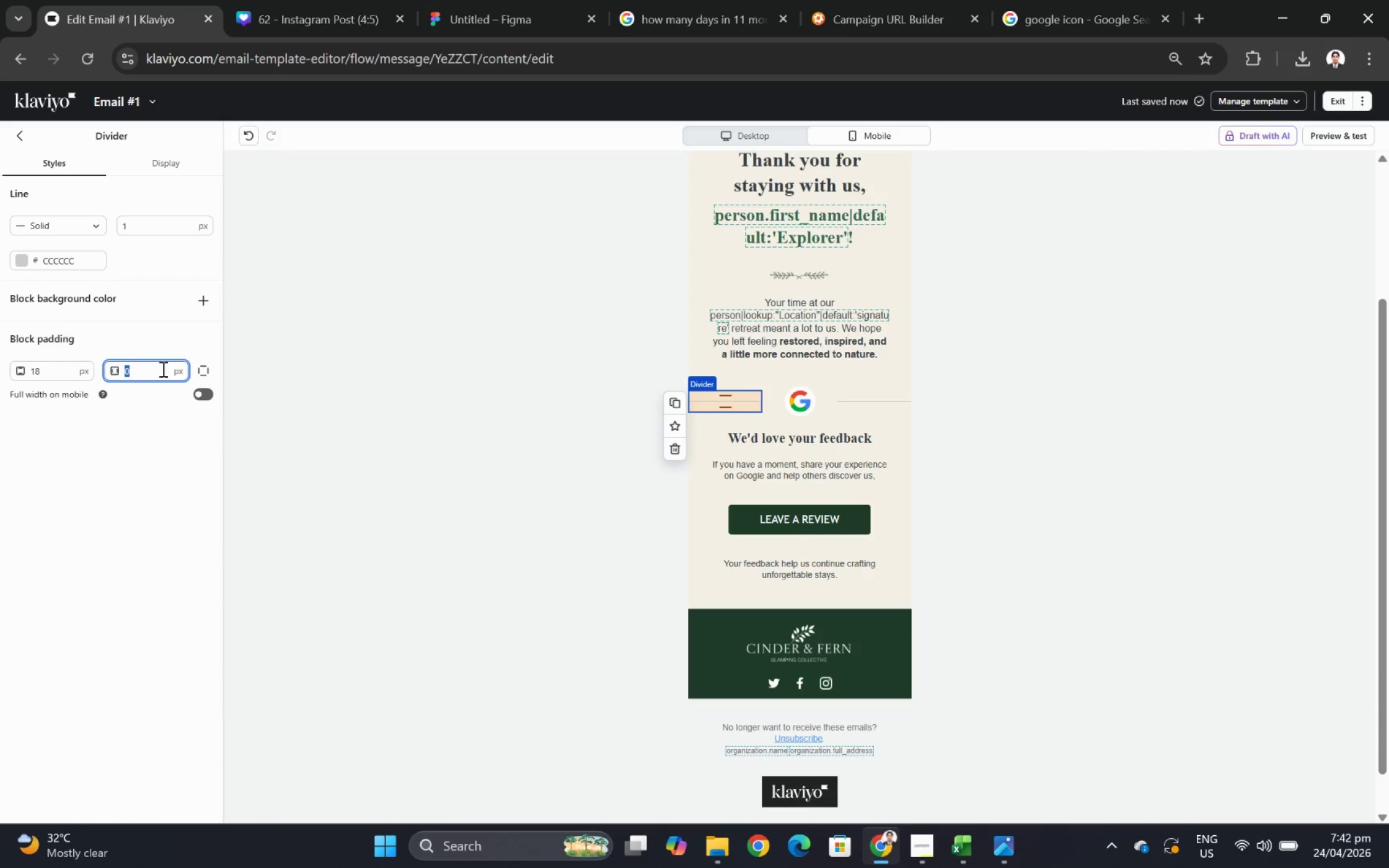 
key(Numpad9)
 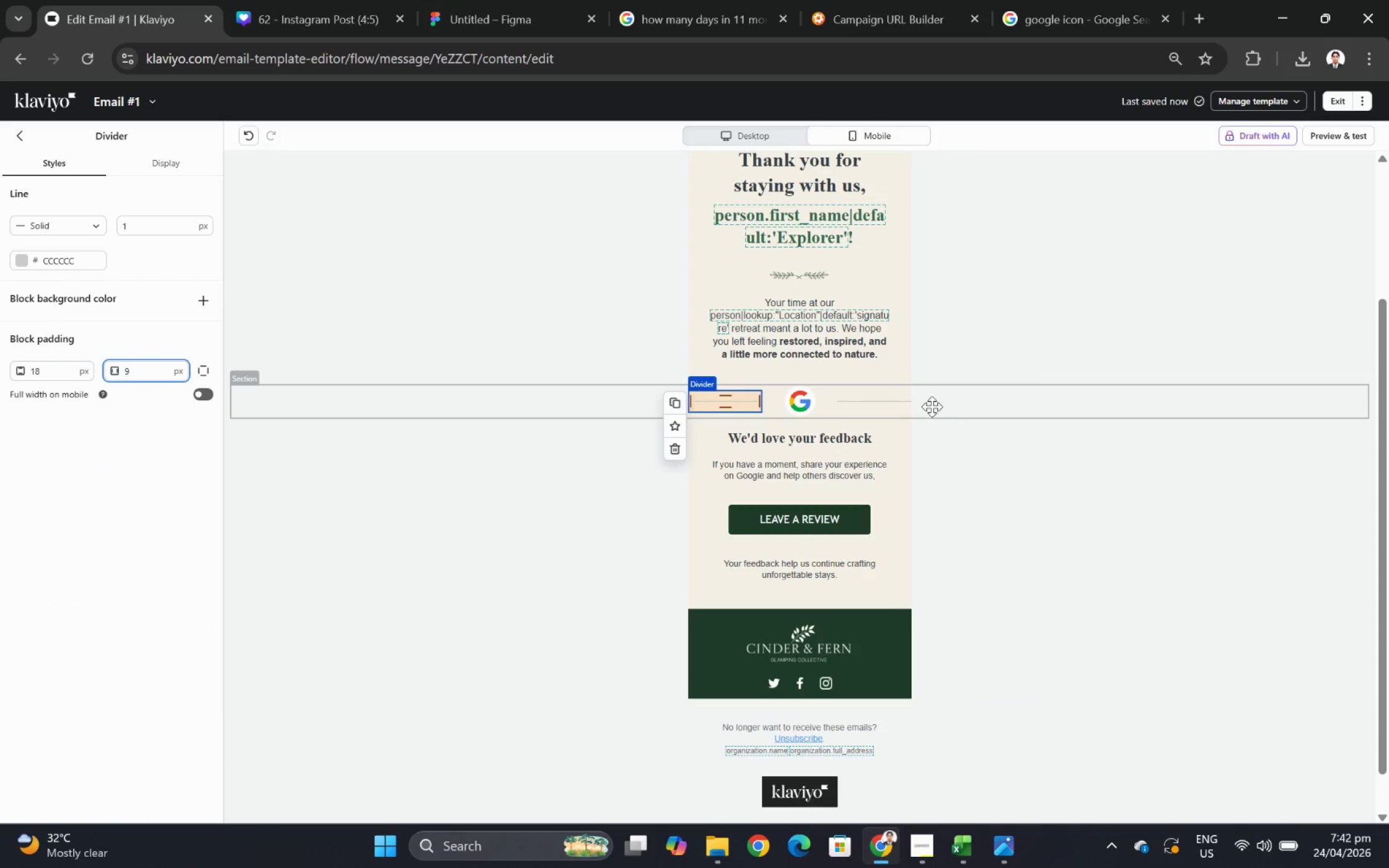 
left_click([937, 403])
 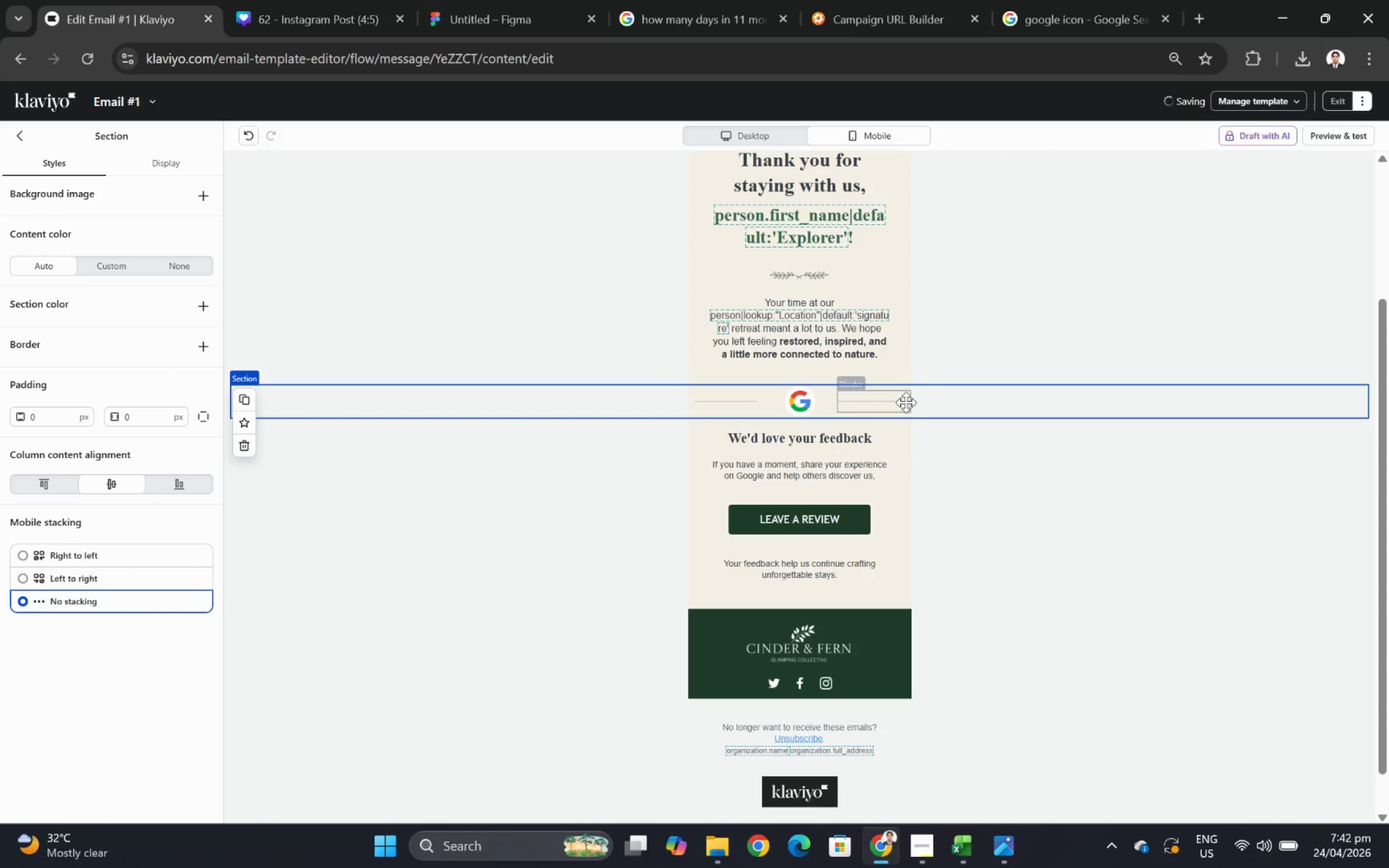 
left_click([904, 402])
 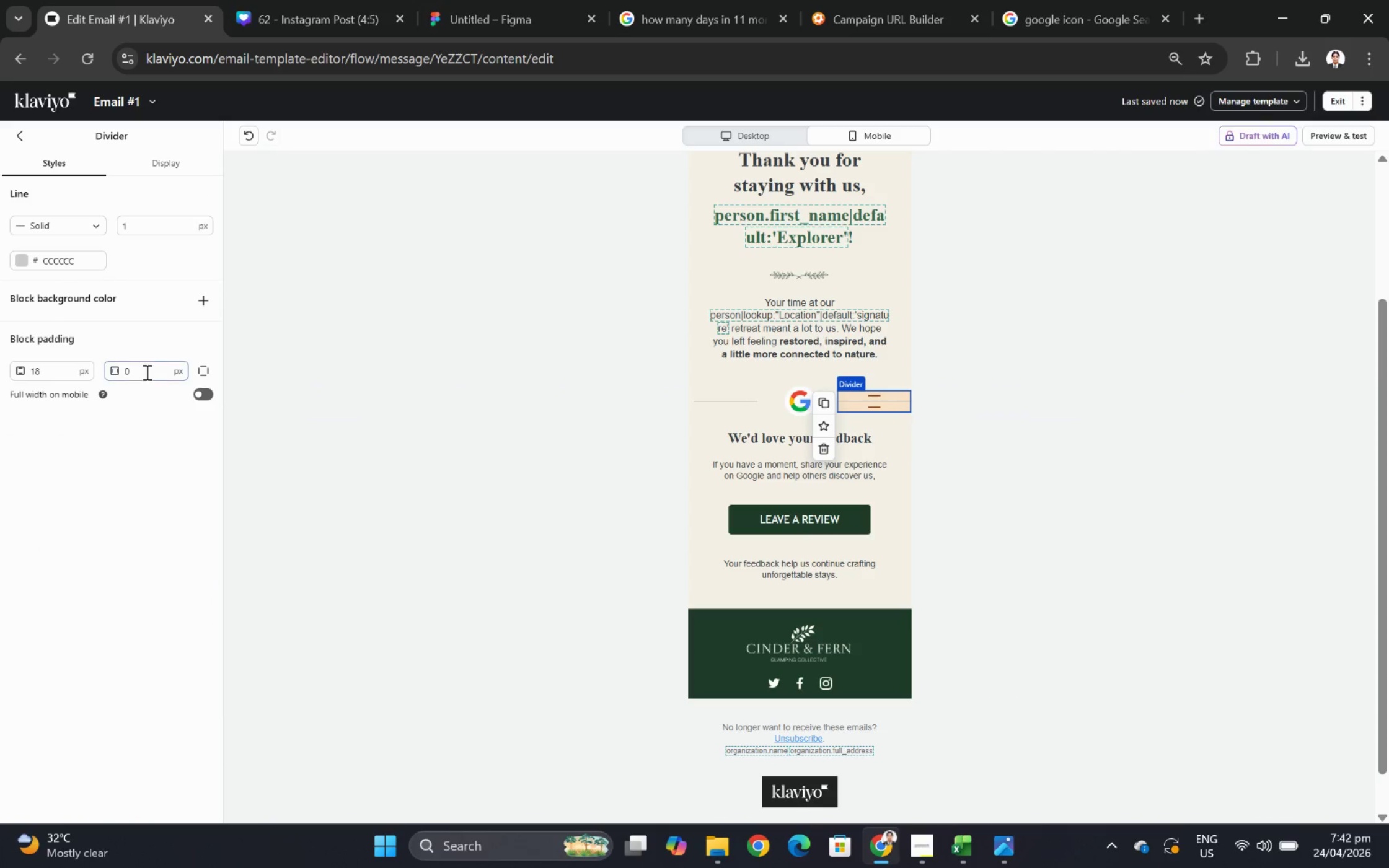 
double_click([139, 374])
 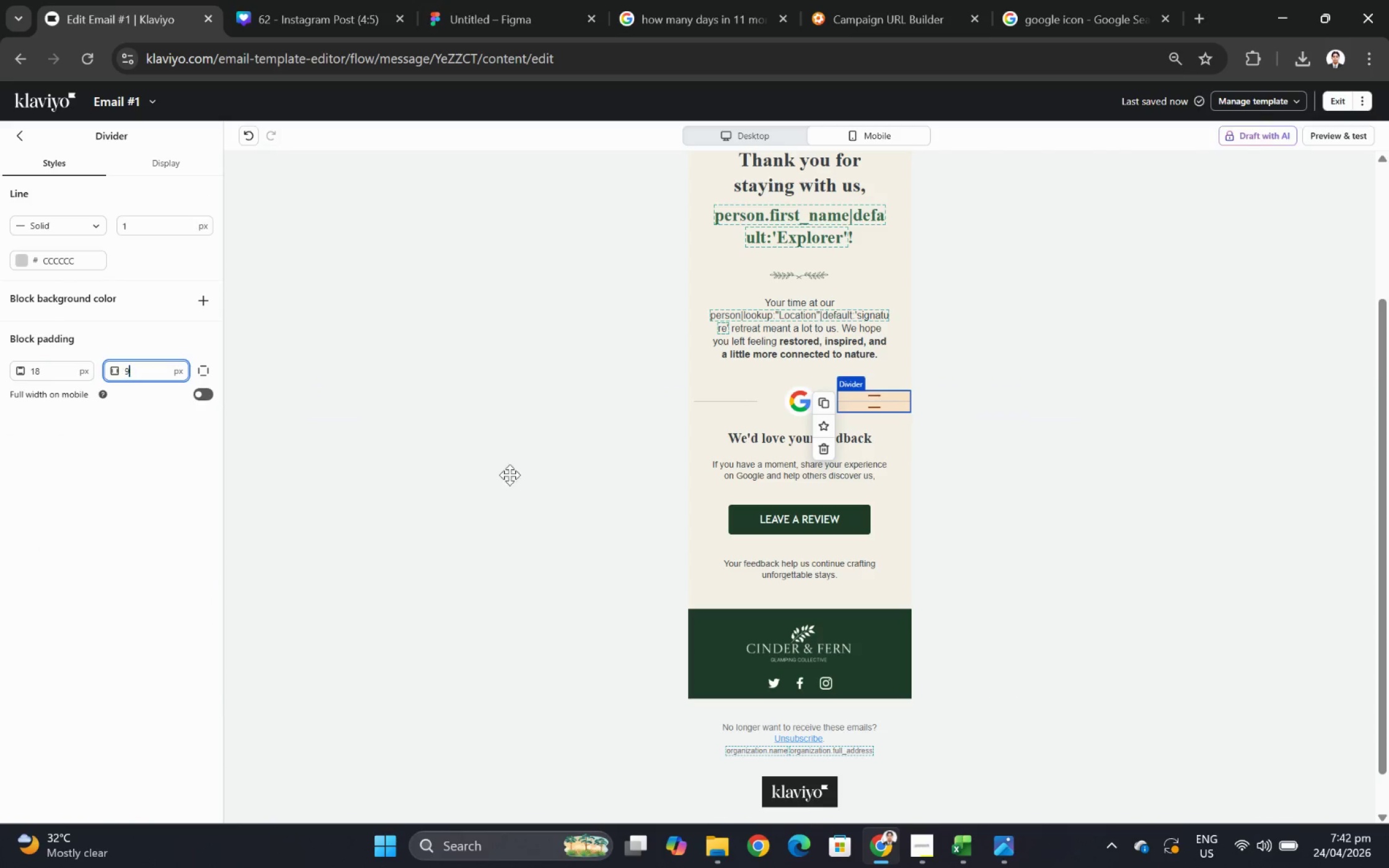 
key(Numpad9)
 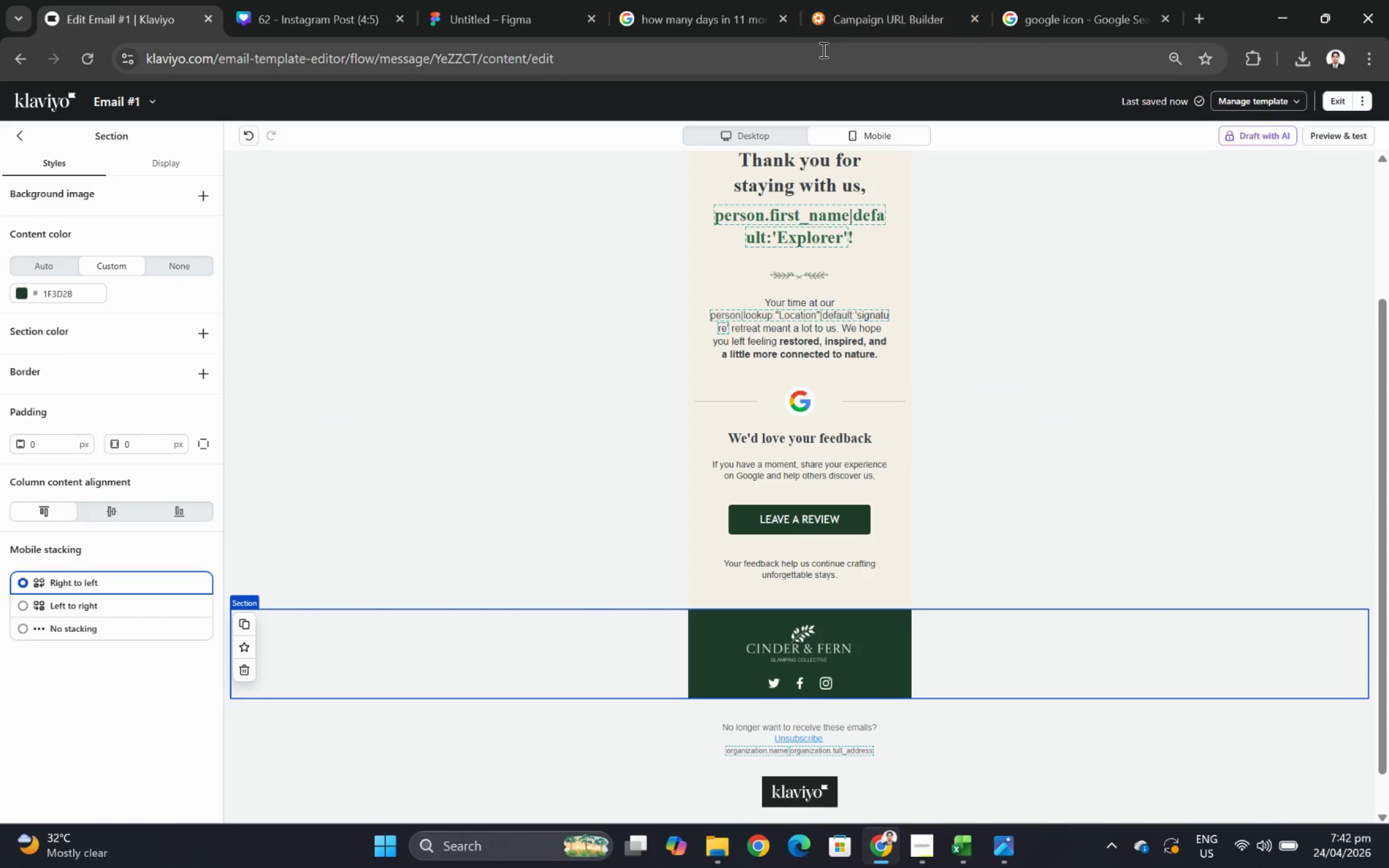 
left_click([754, 142])
 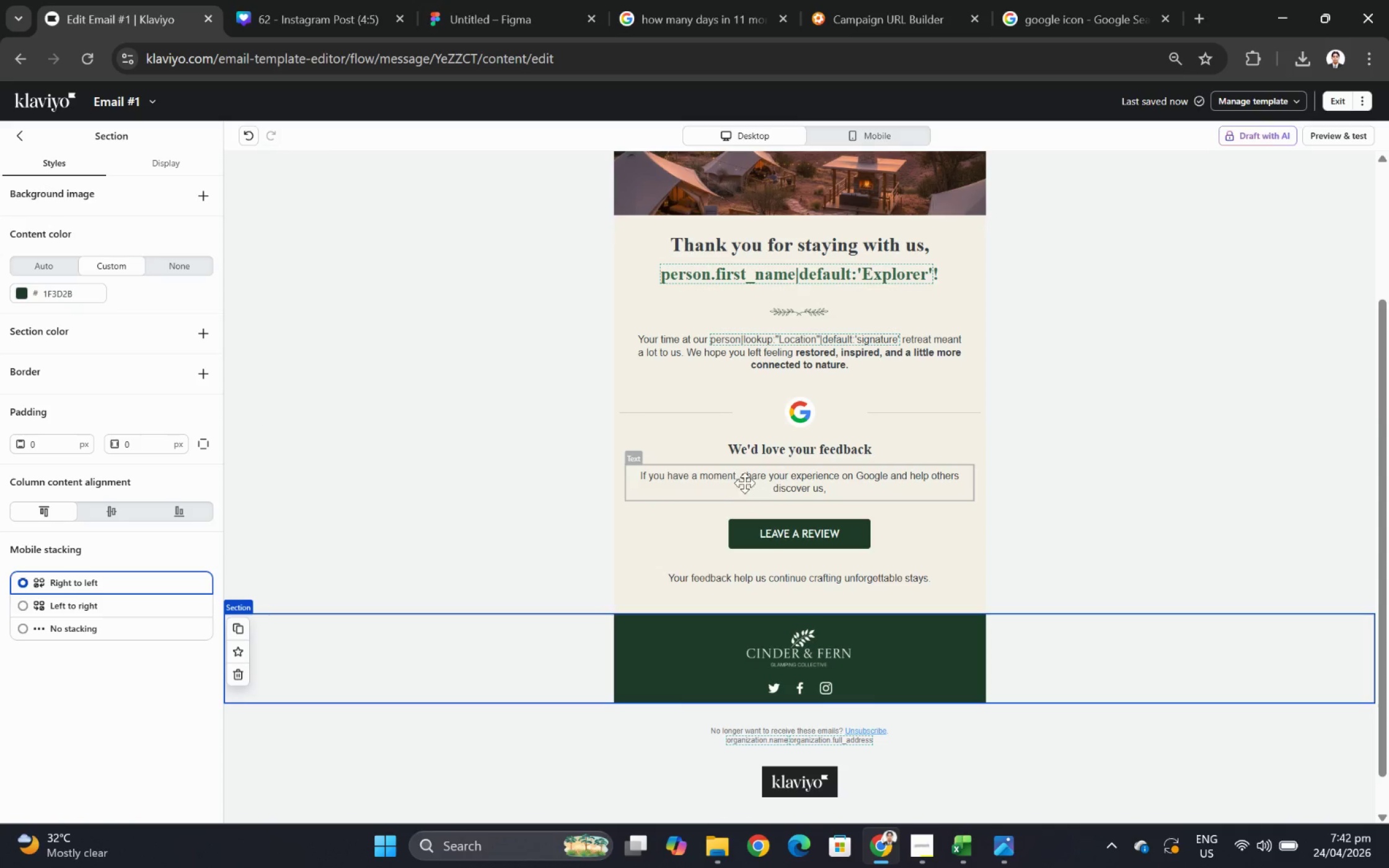 
left_click([711, 413])
 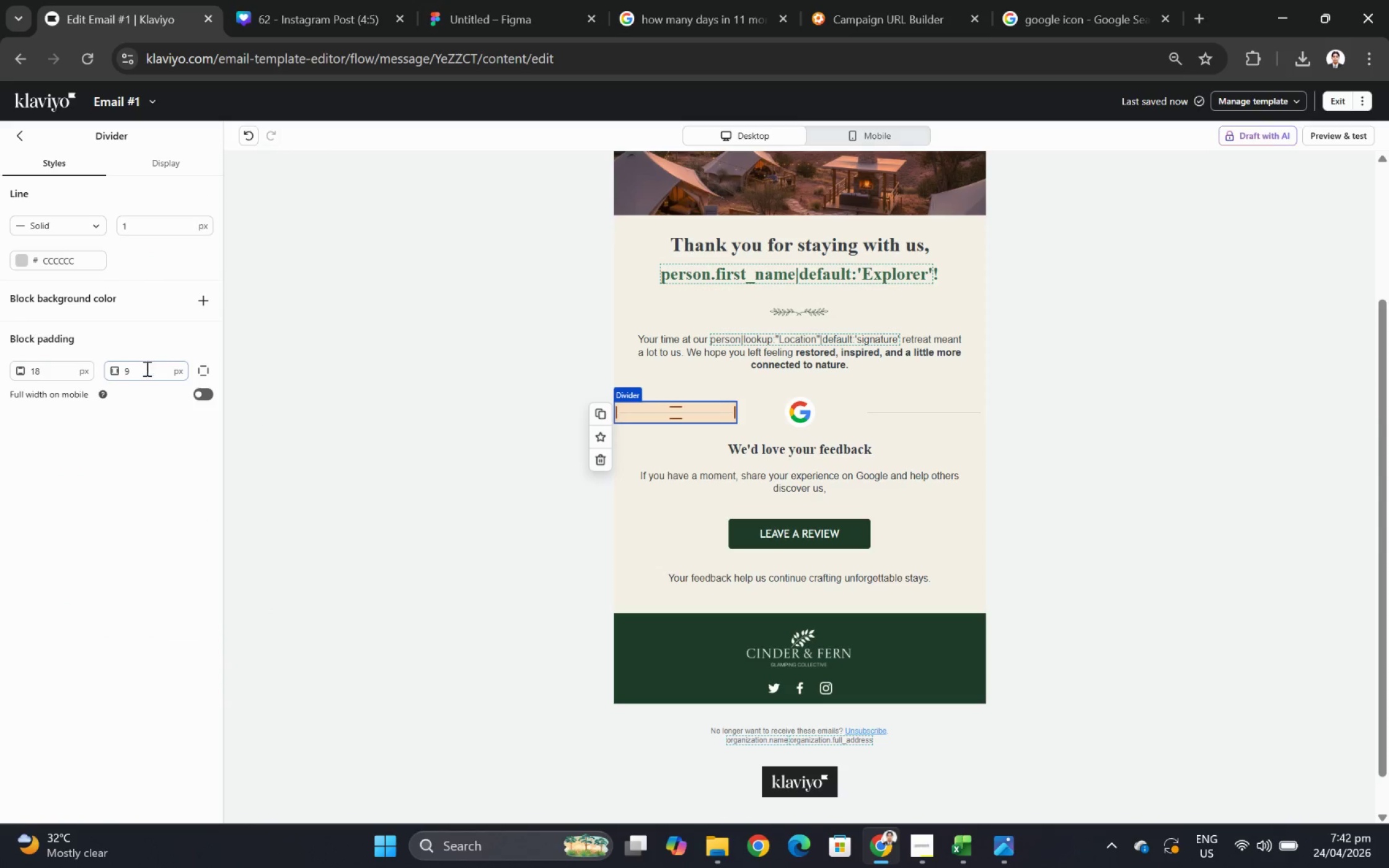 
double_click([146, 368])
 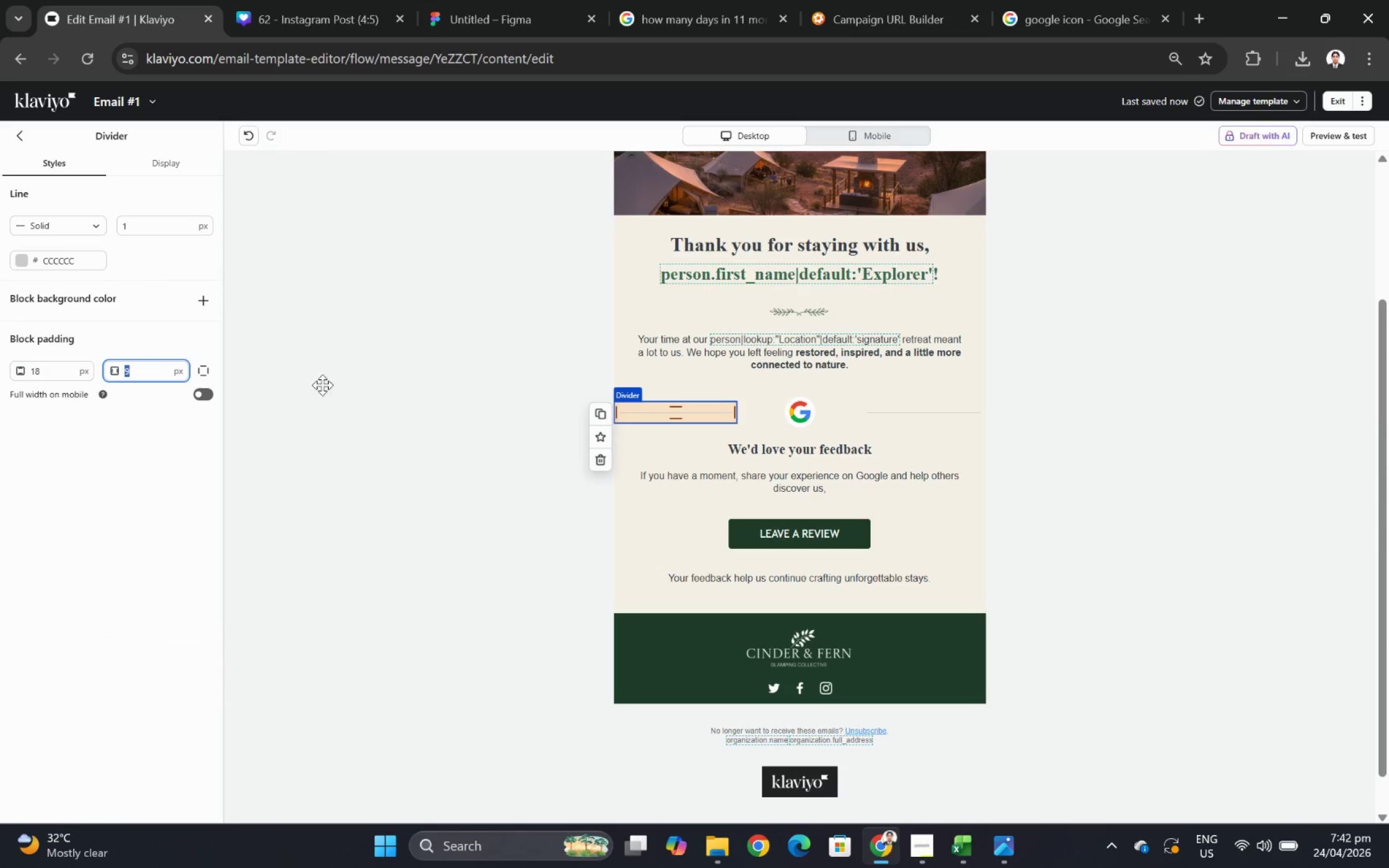 
key(Numpad1)
 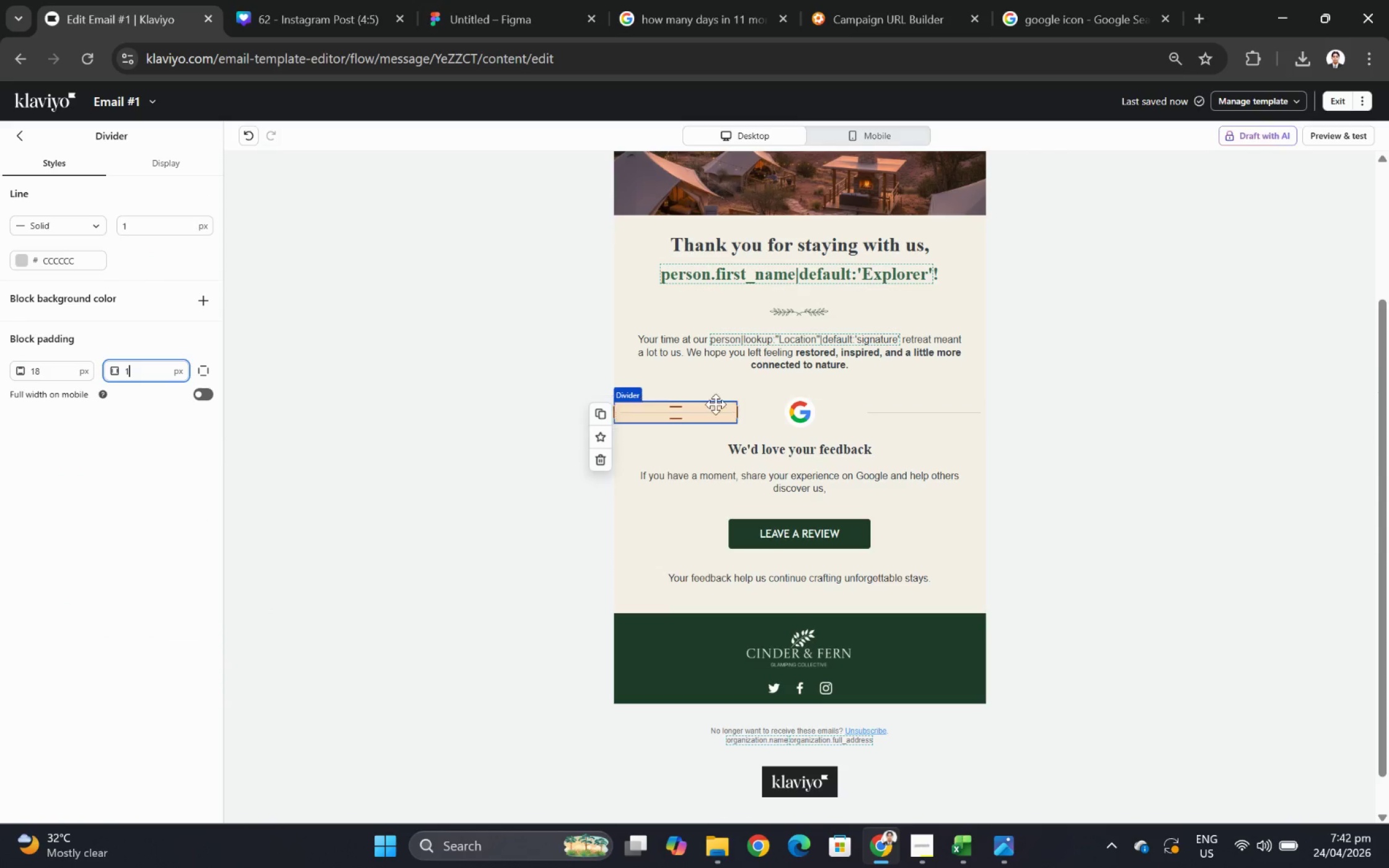 
key(Numpad8)
 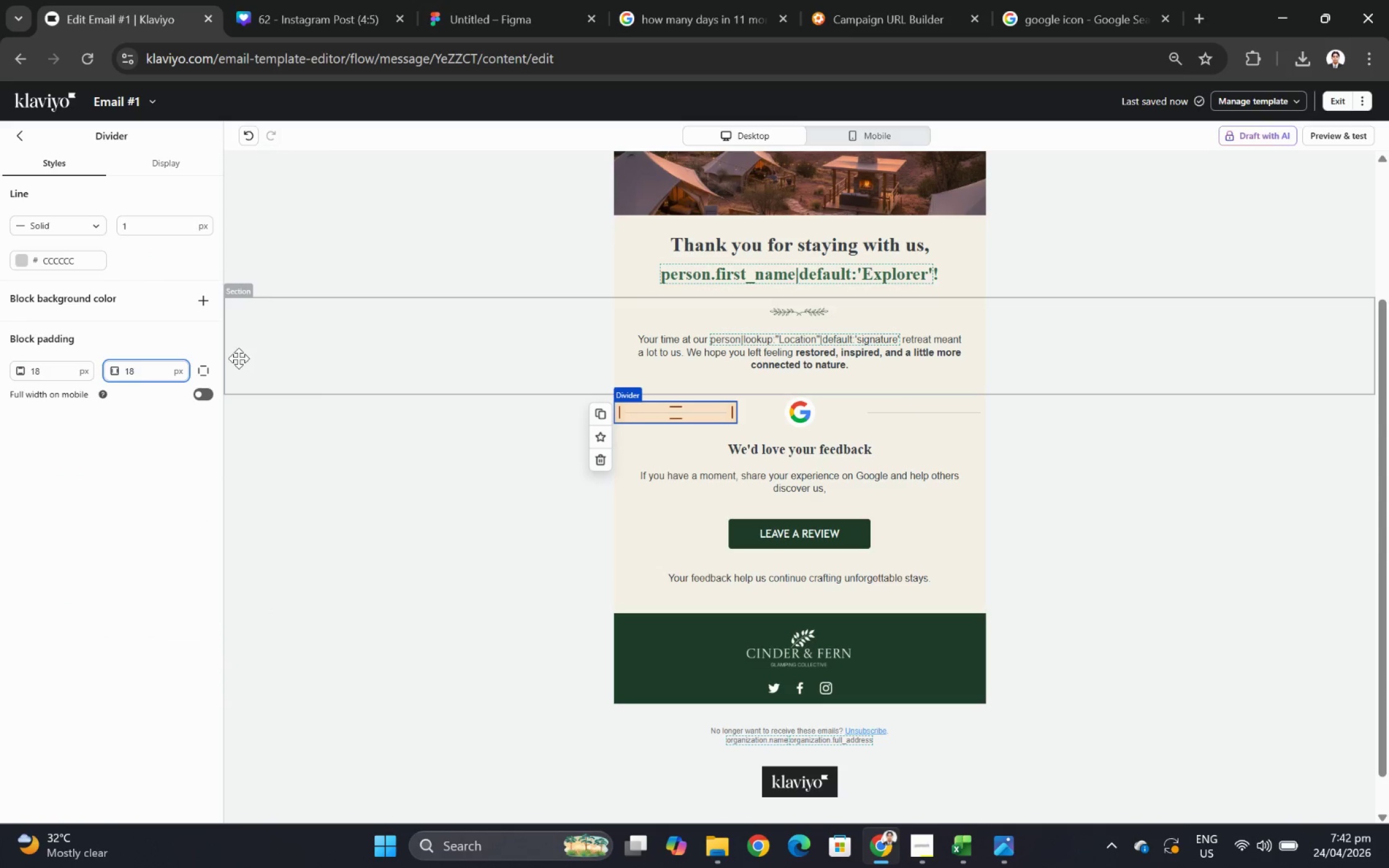 
key(Control+Z)
 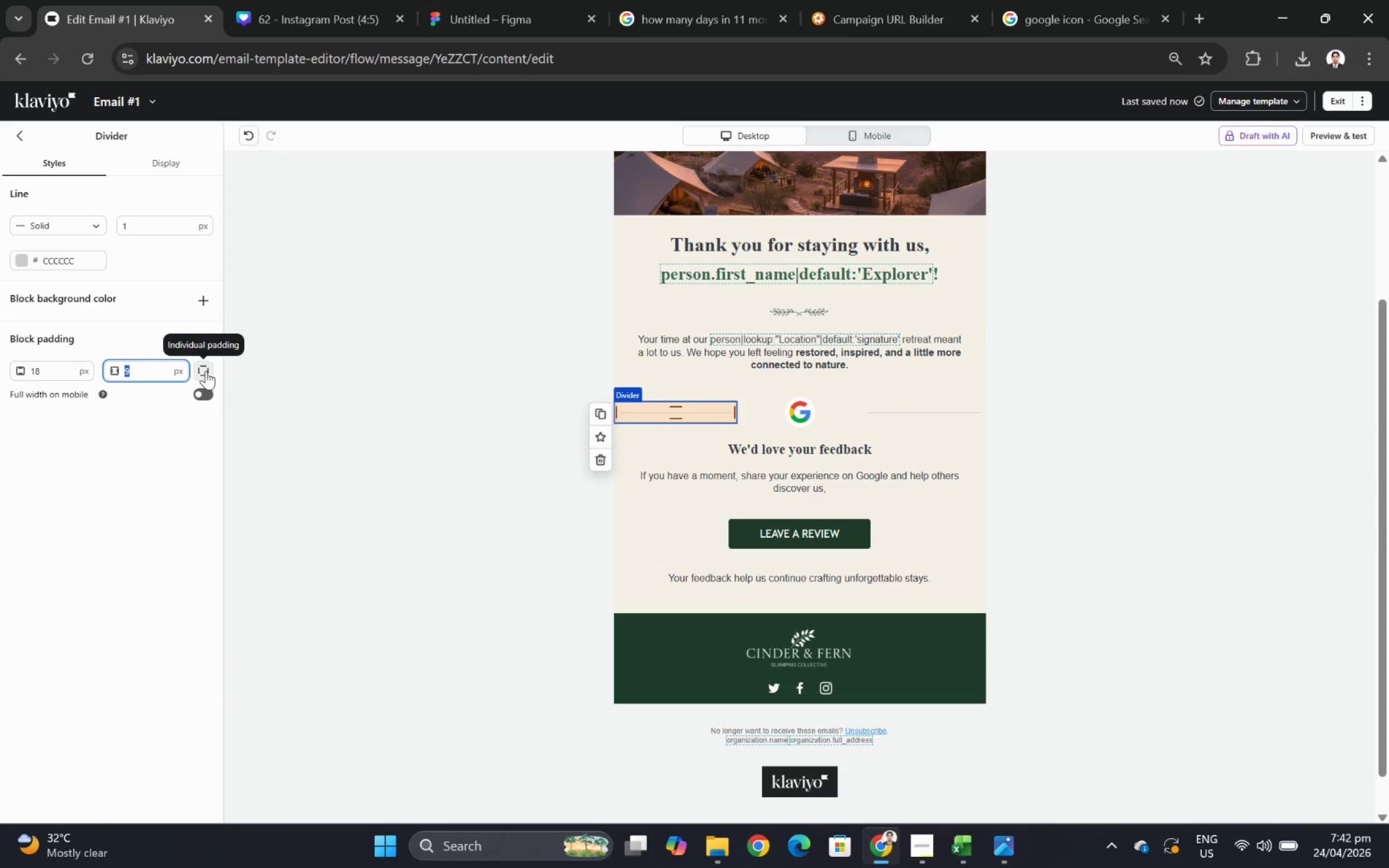 
left_click([206, 370])
 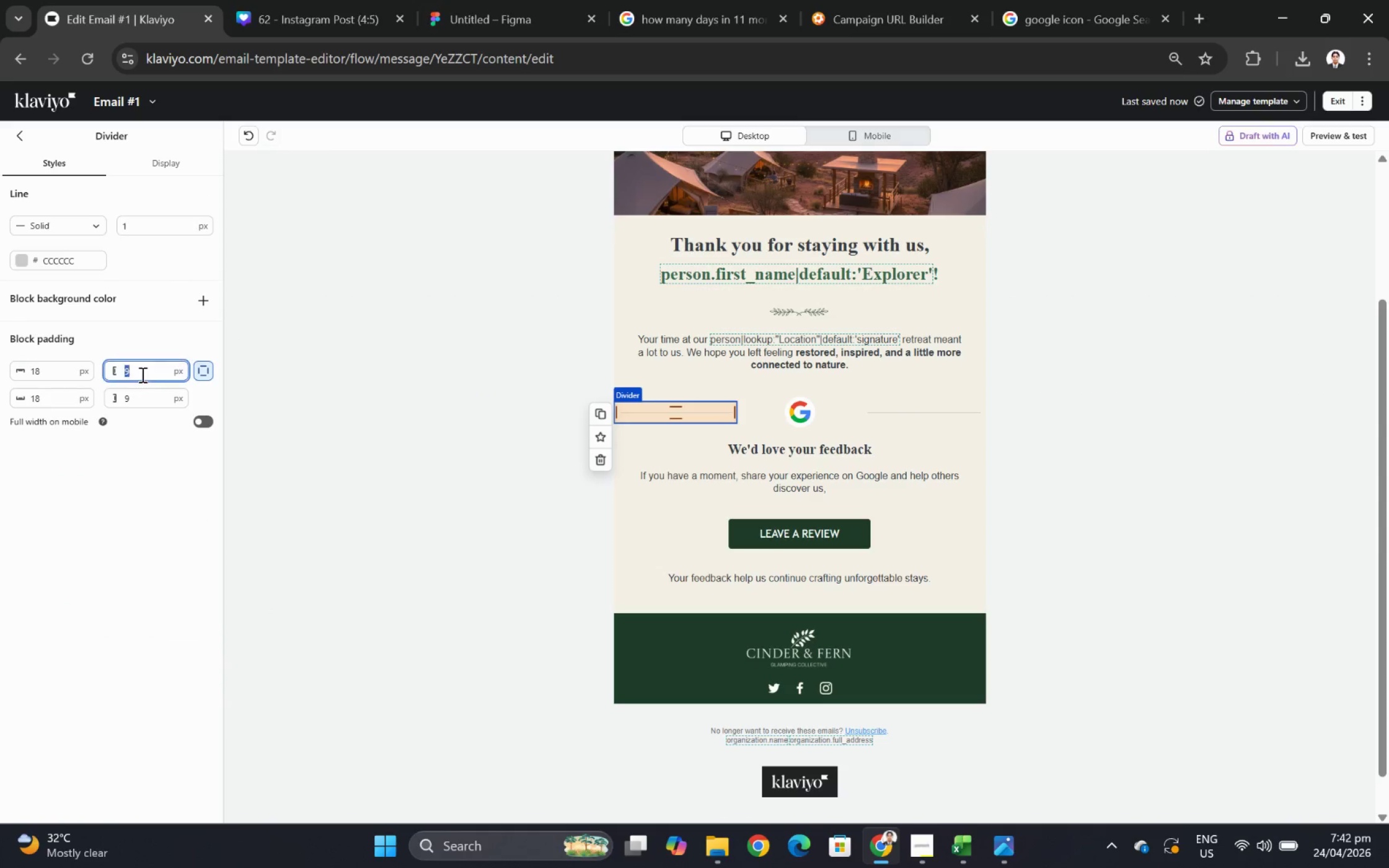 
double_click([141, 374])
 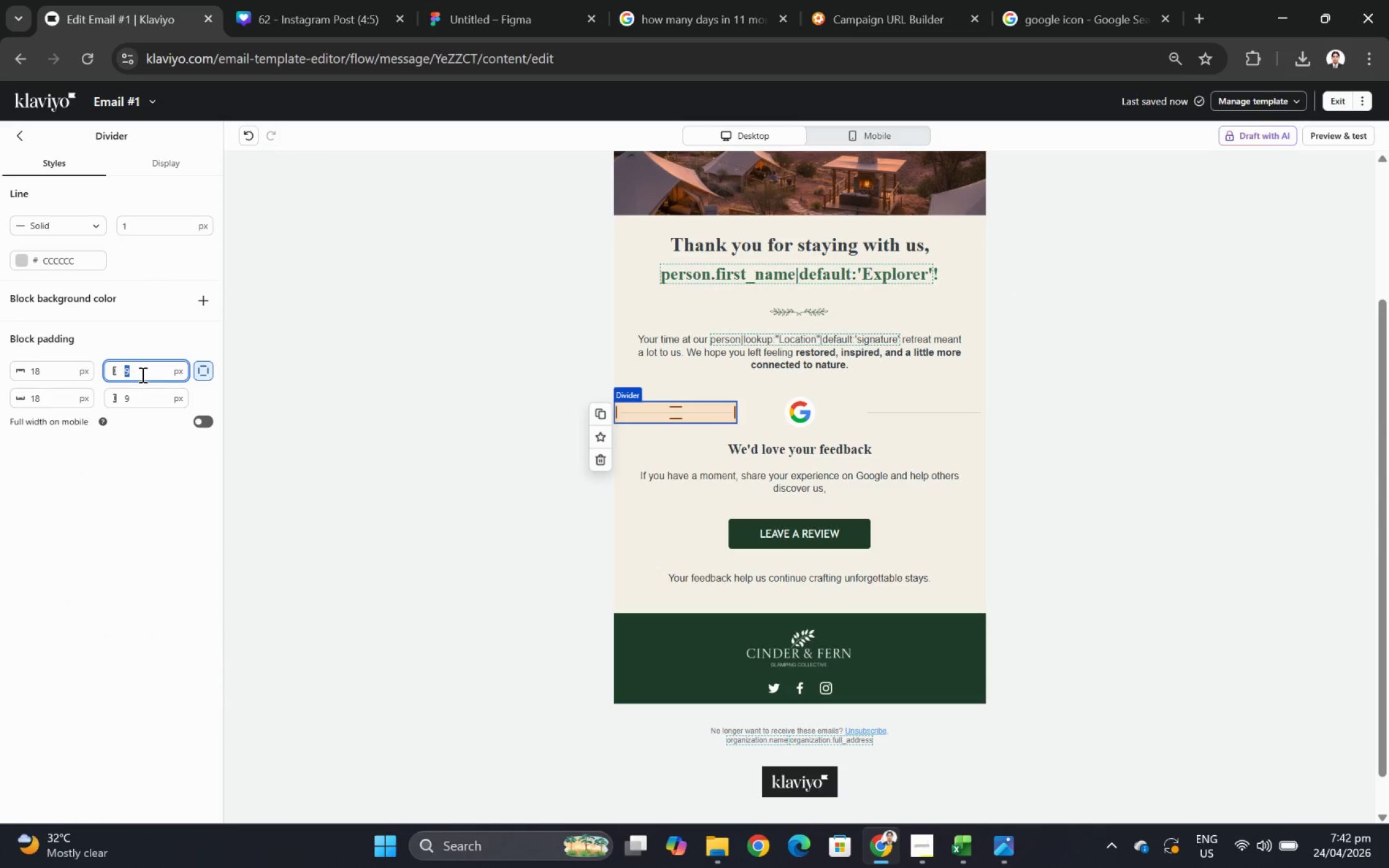 
key(Numpad1)
 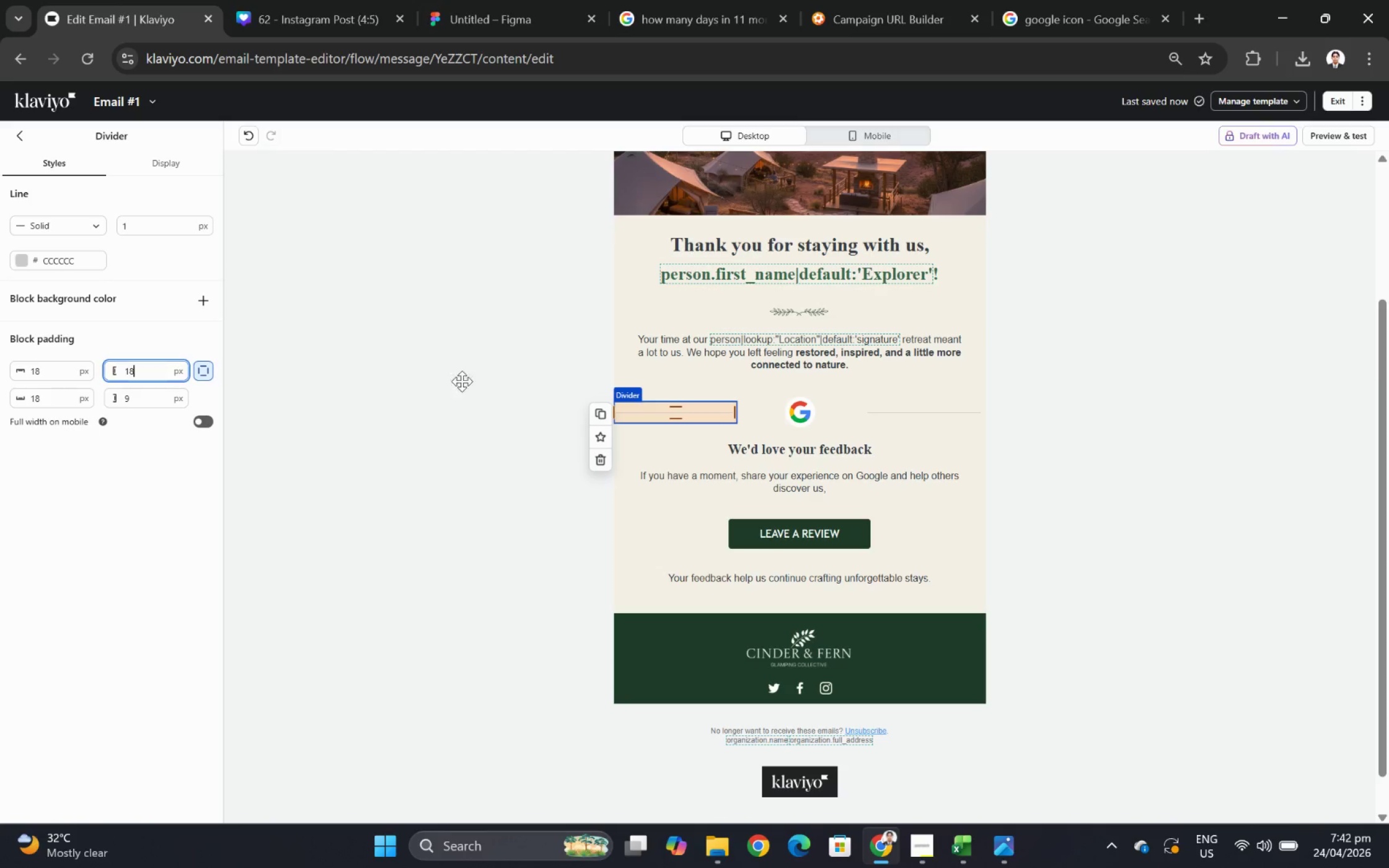 
key(Numpad8)
 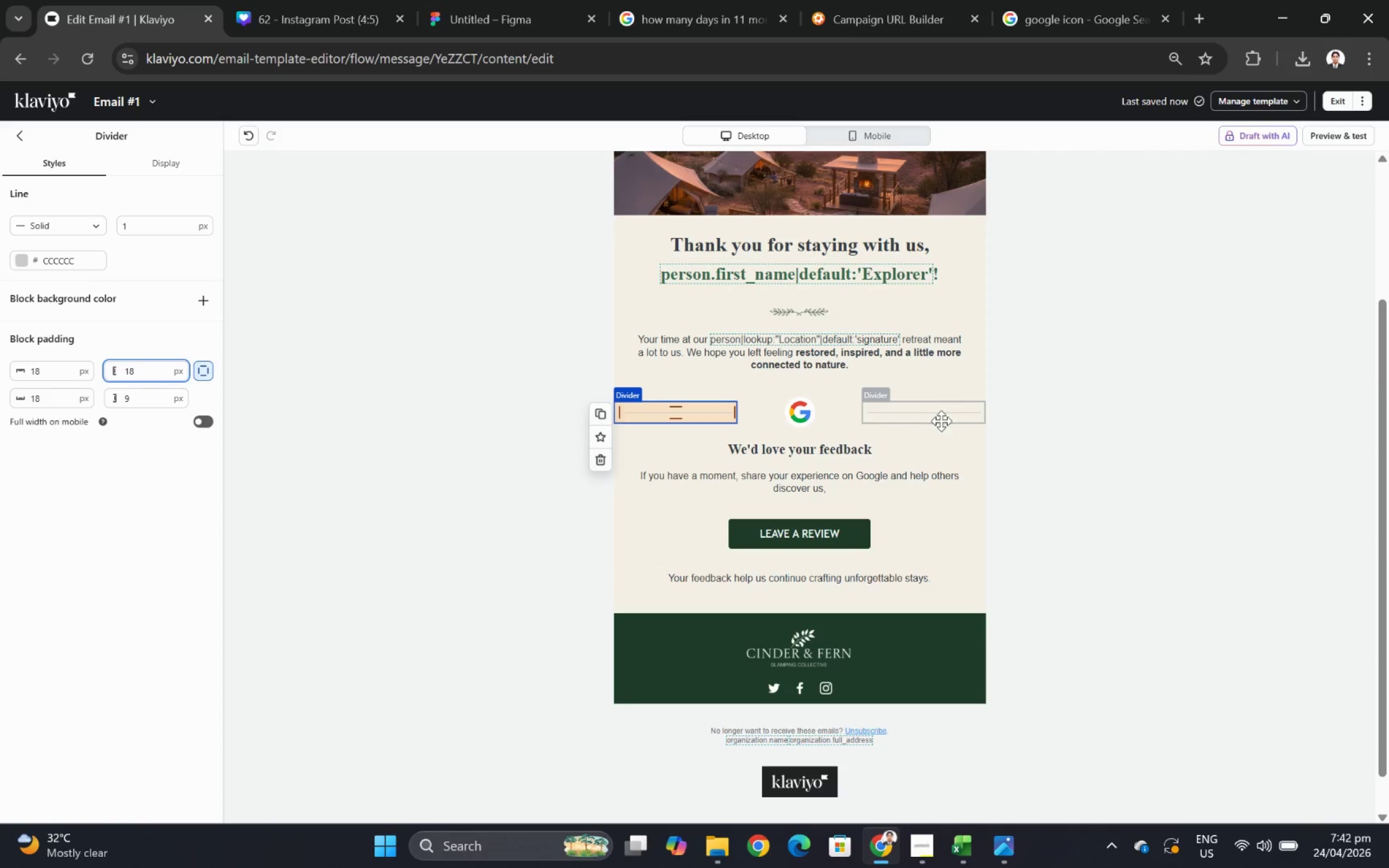 
left_click([935, 417])
 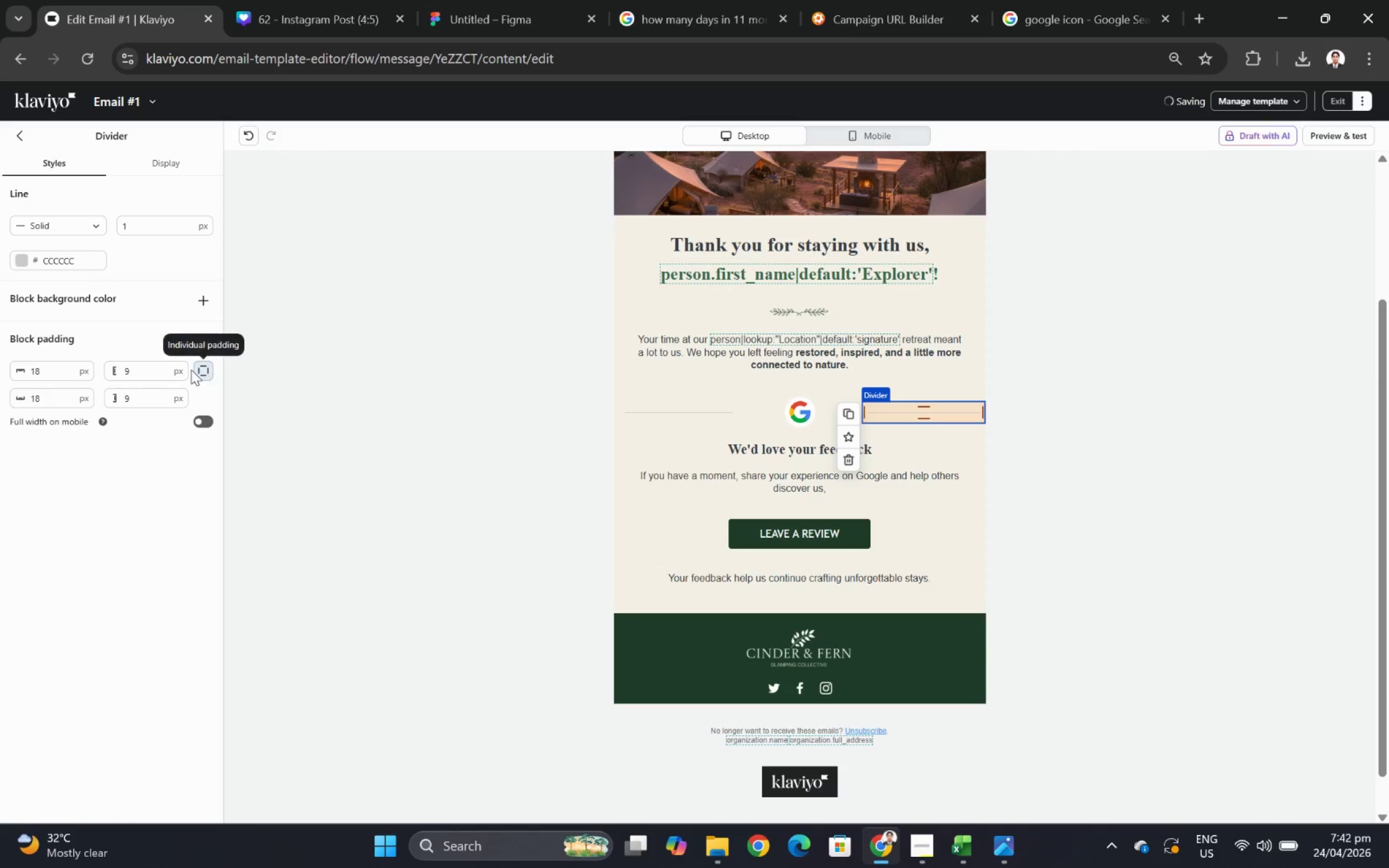 
double_click([148, 401])
 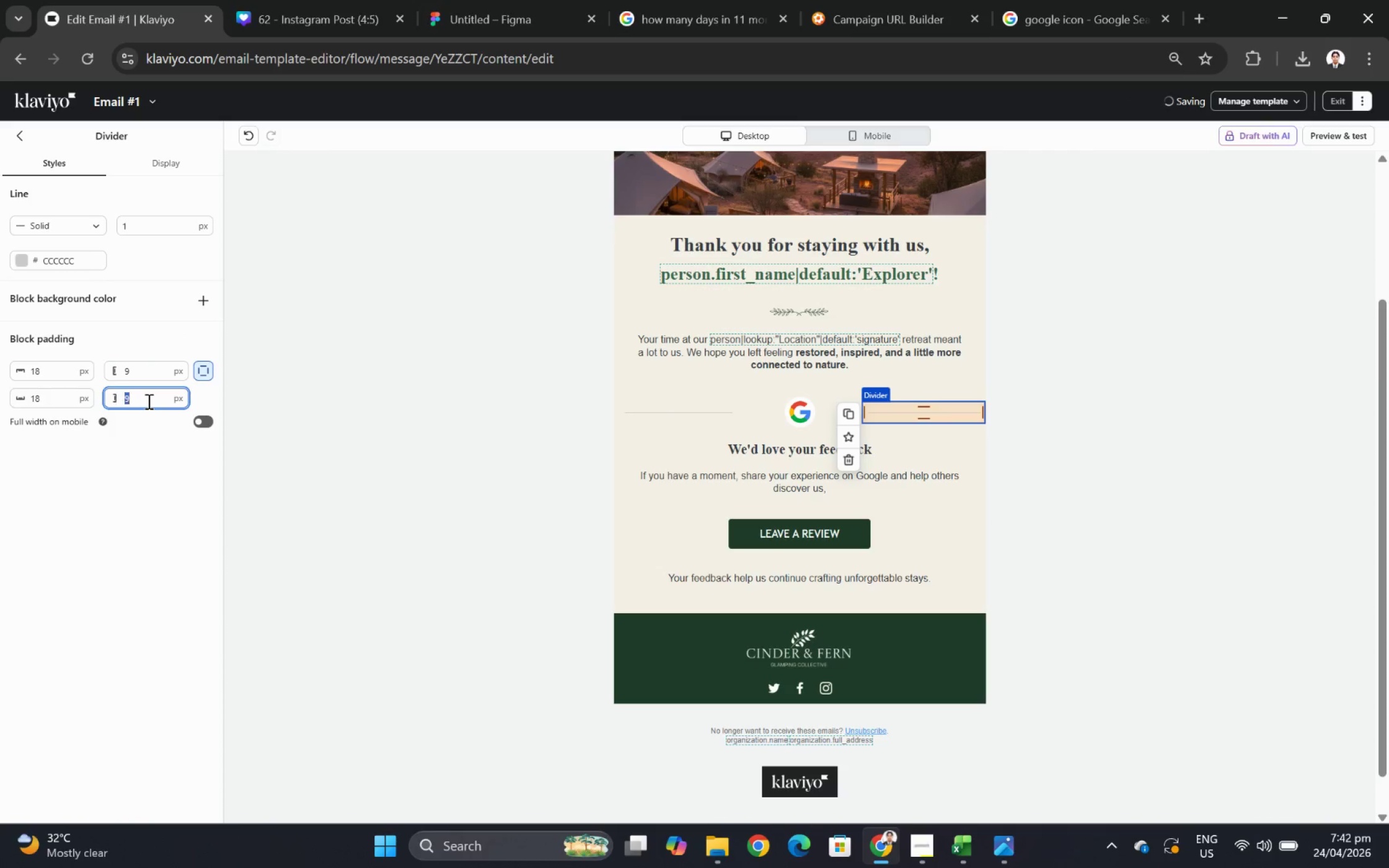 
hold_key(key=Numpad1, duration=0.32)
 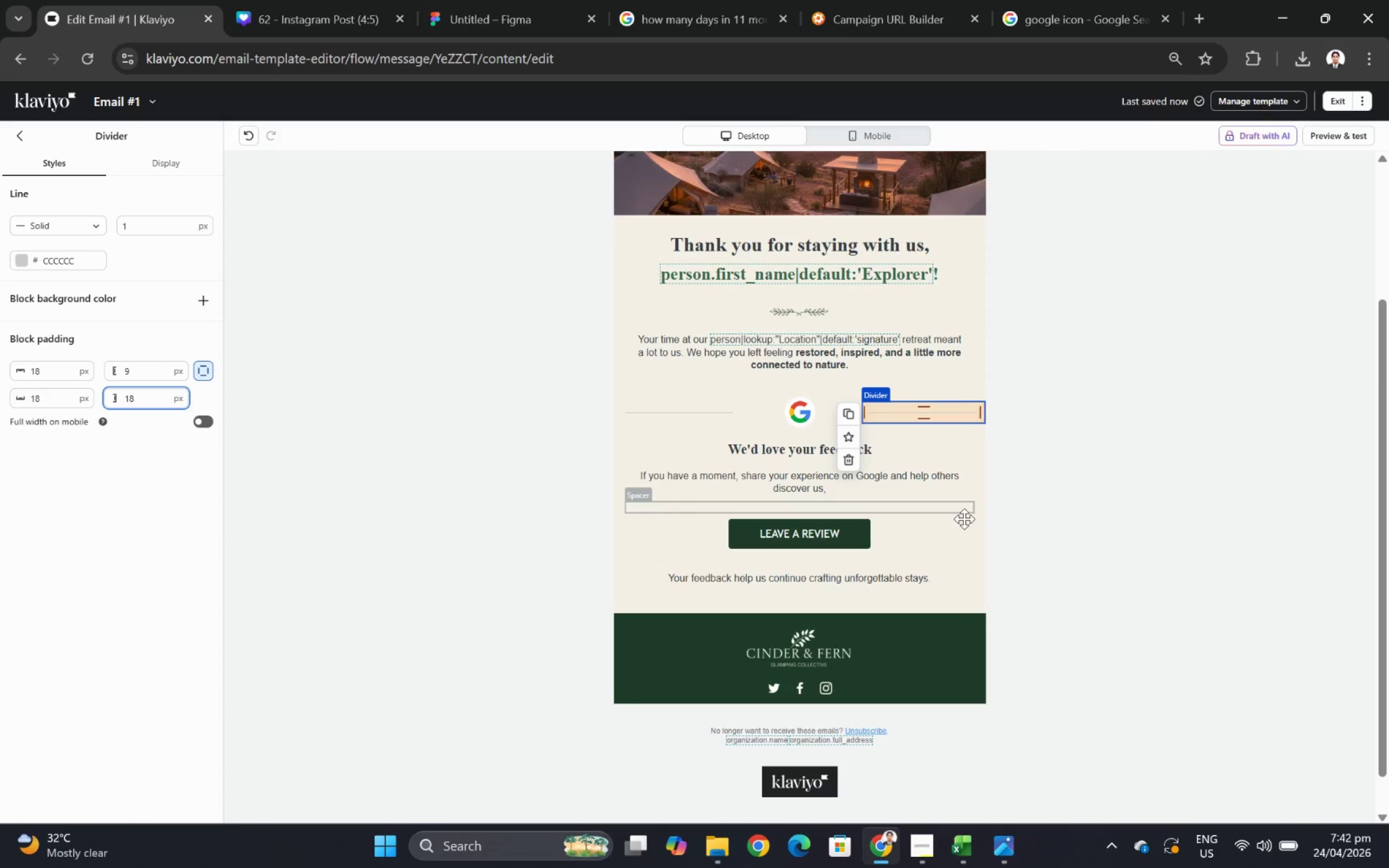 
key(Numpad8)
 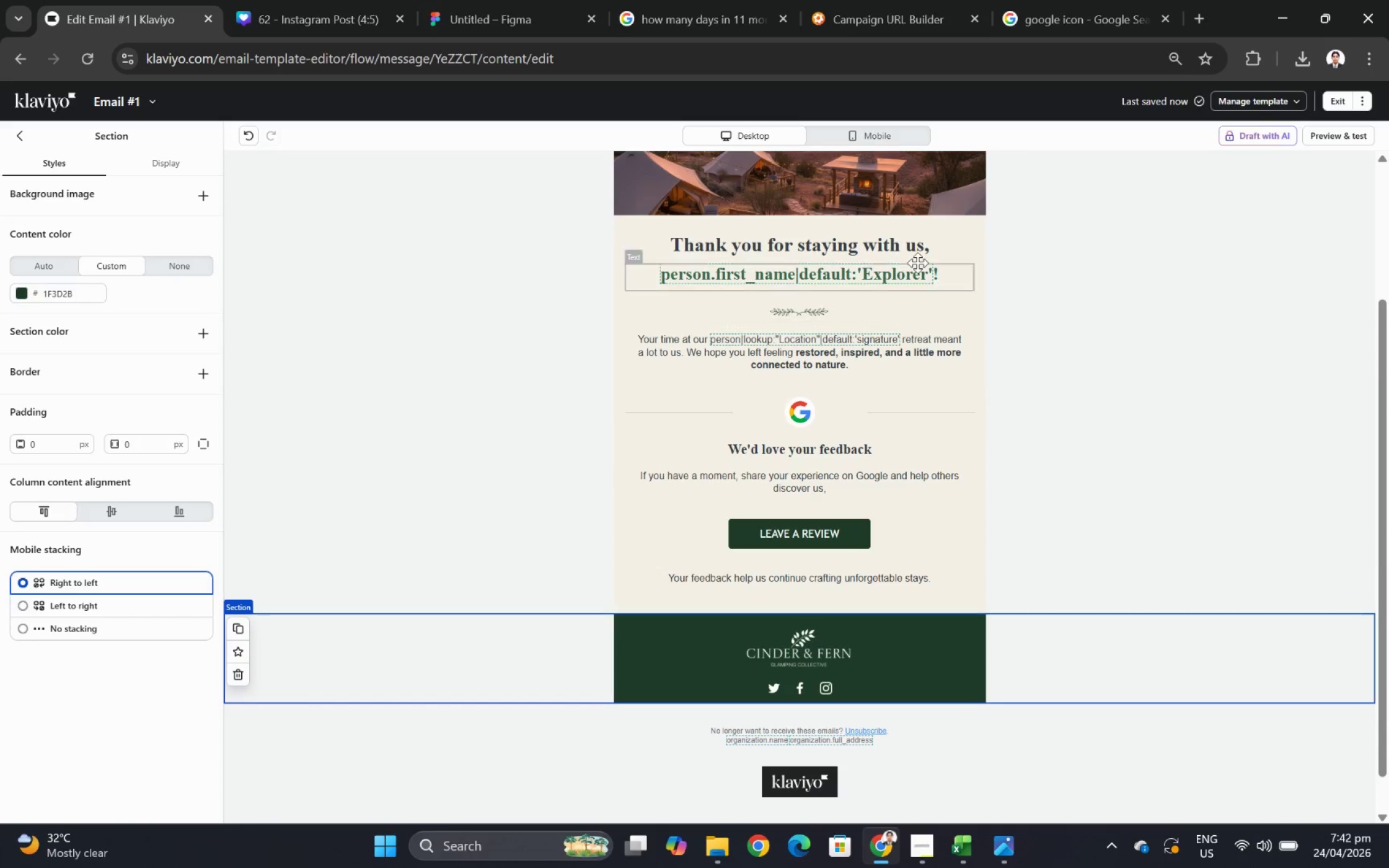 
left_click([875, 142])
 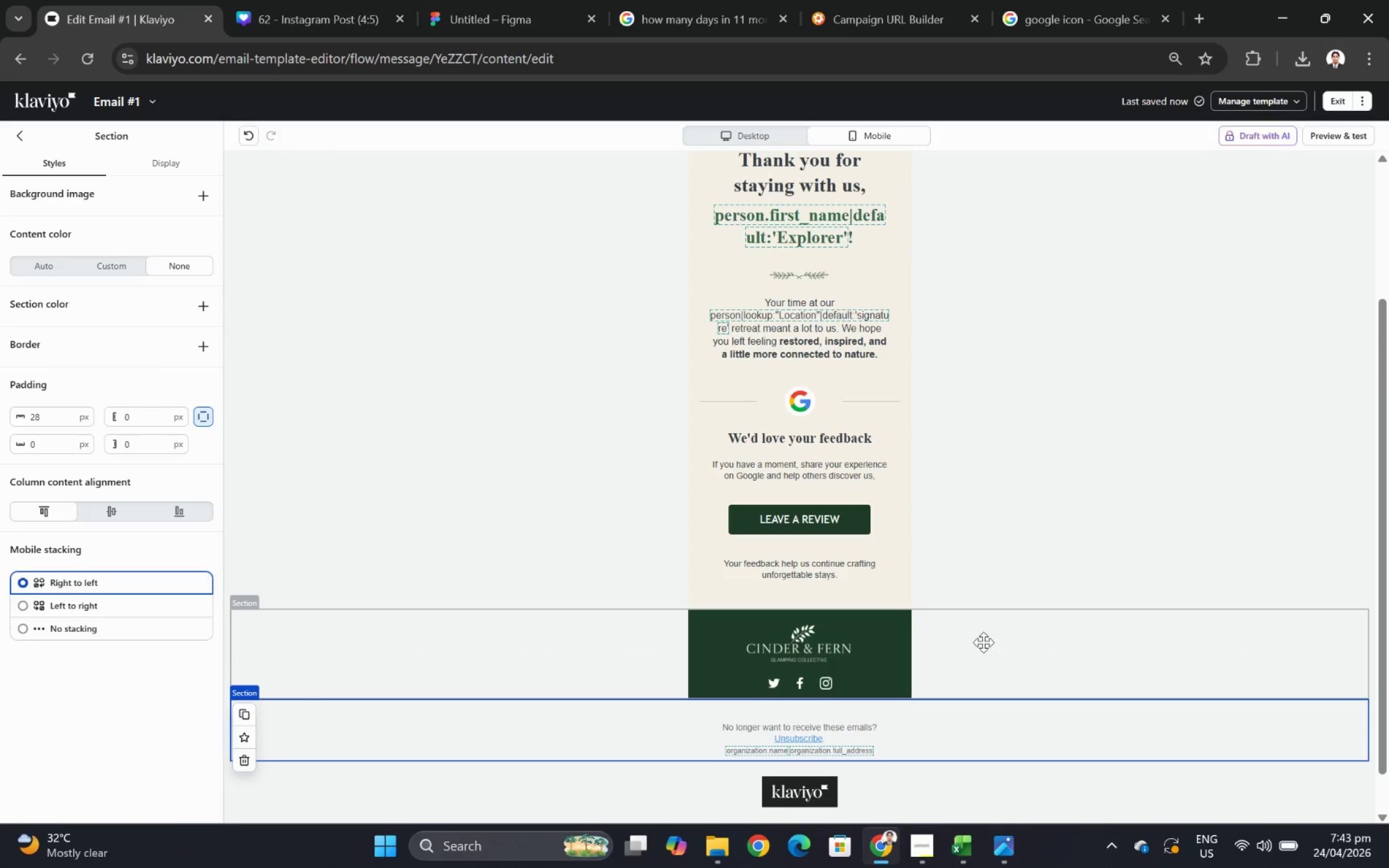 
scroll: coordinate [1009, 404], scroll_direction: up, amount: 2.0
 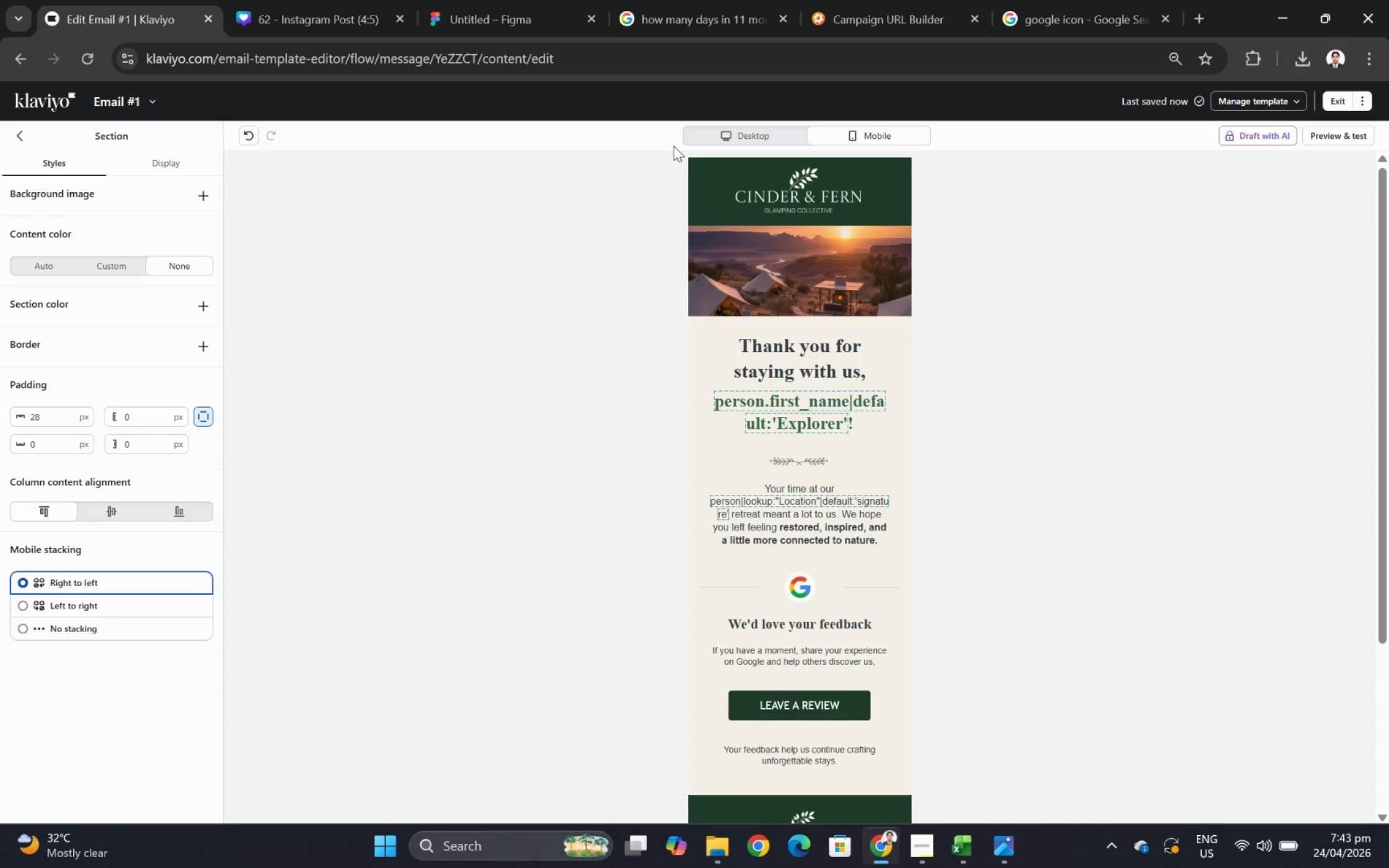 
left_click([718, 133])
 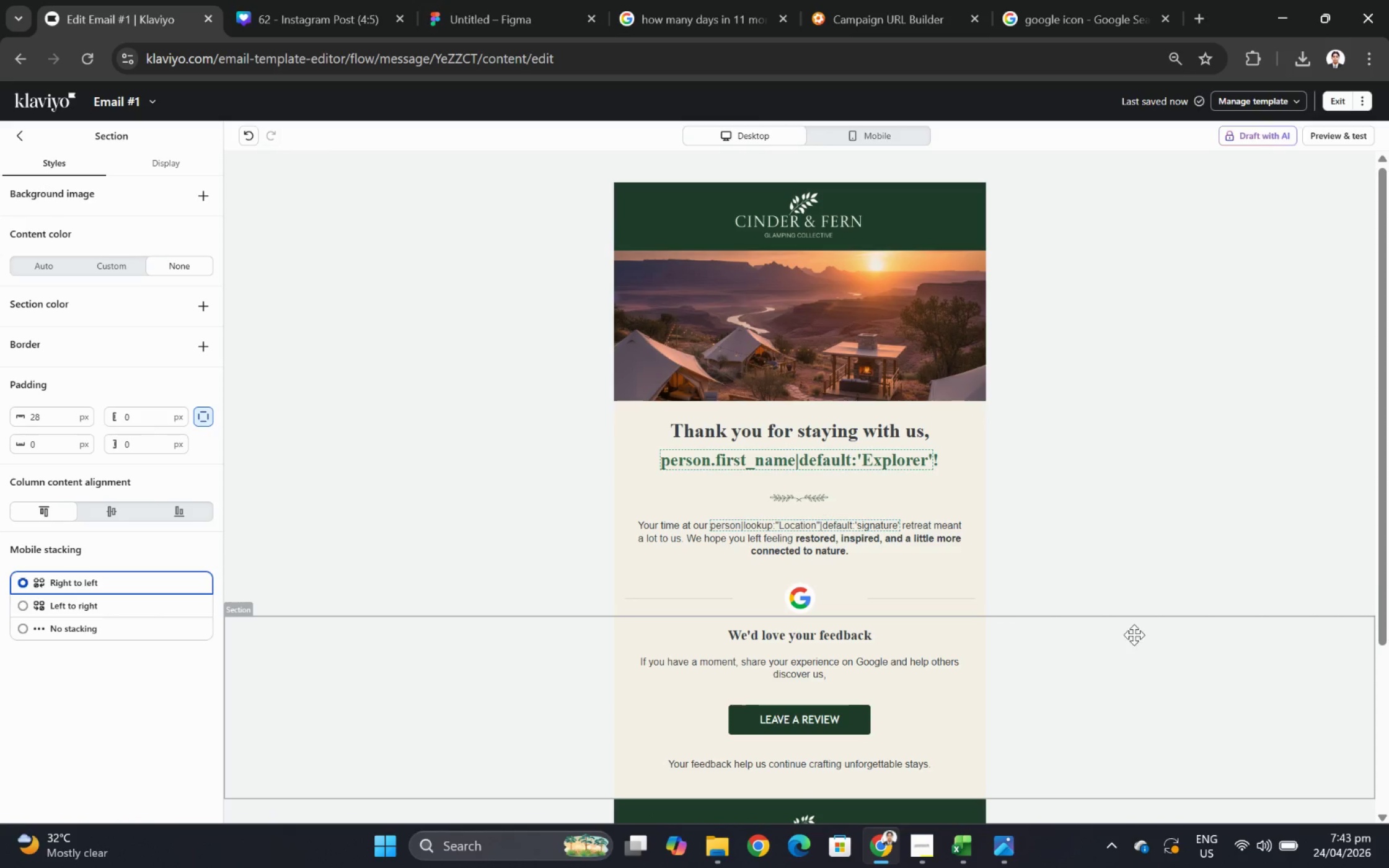 
hold_key(key=ControlLeft, duration=0.37)
 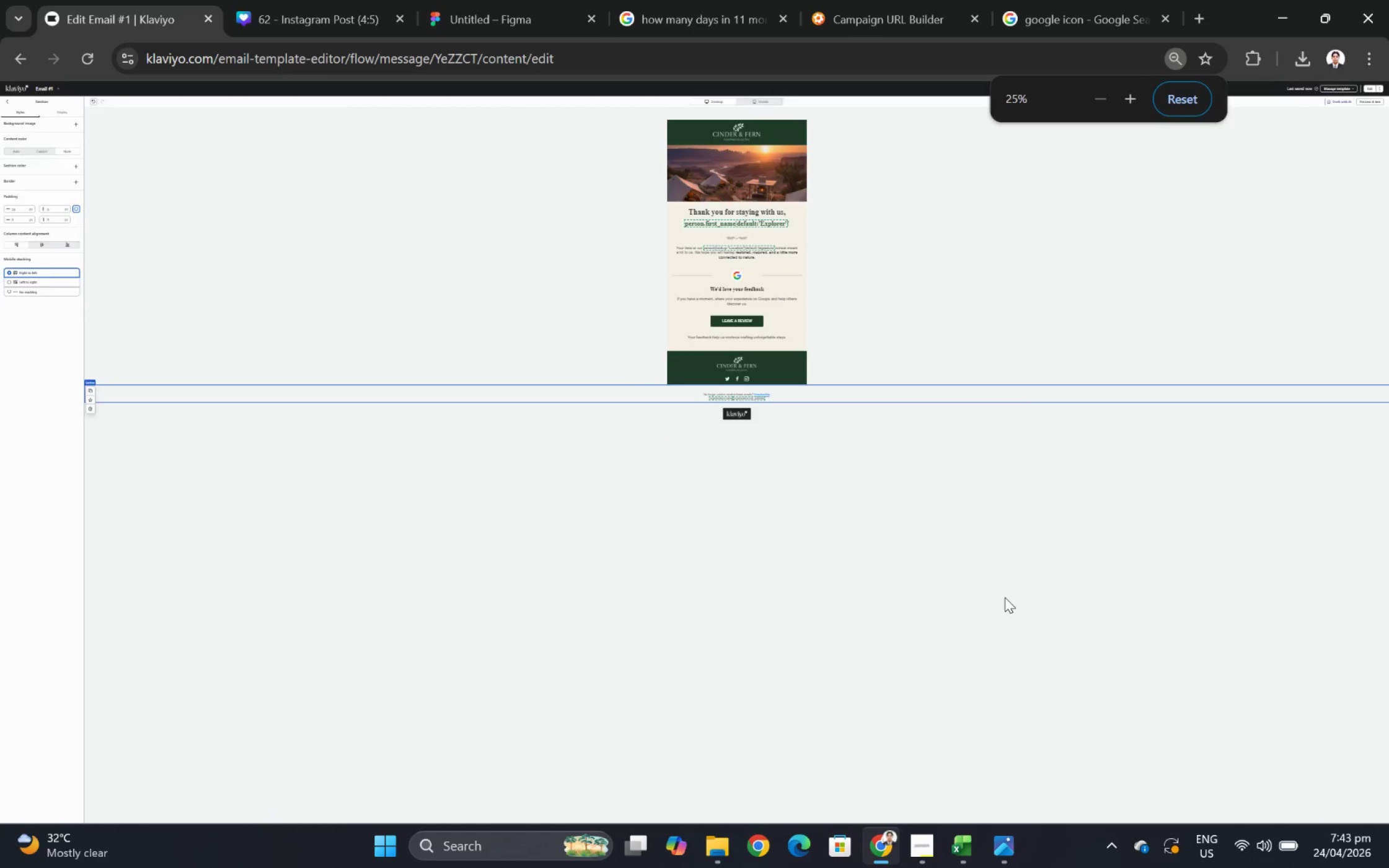 
hold_key(key=ControlLeft, duration=0.31)
 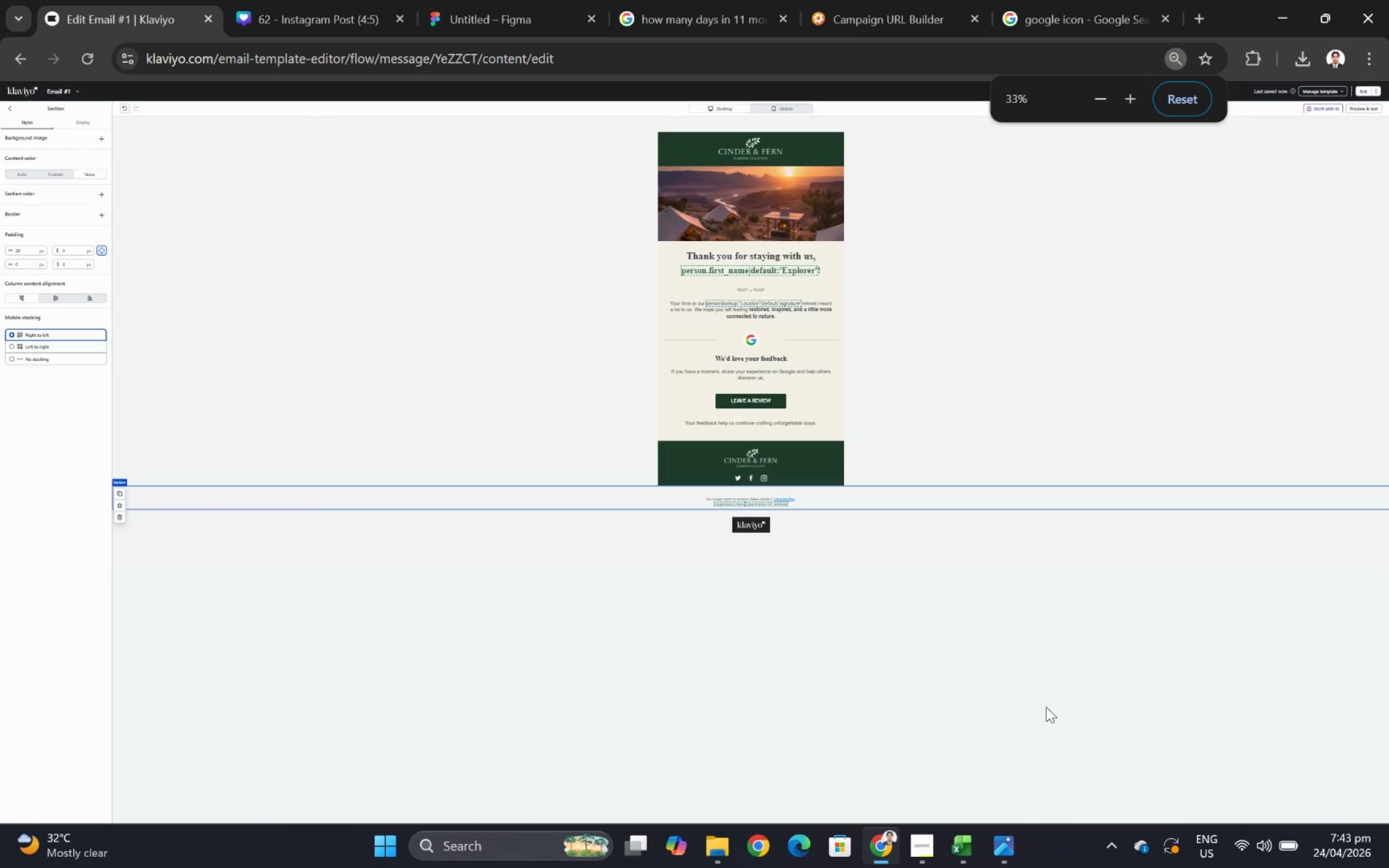 
scroll: coordinate [1126, 597], scroll_direction: down, amount: 3.0
 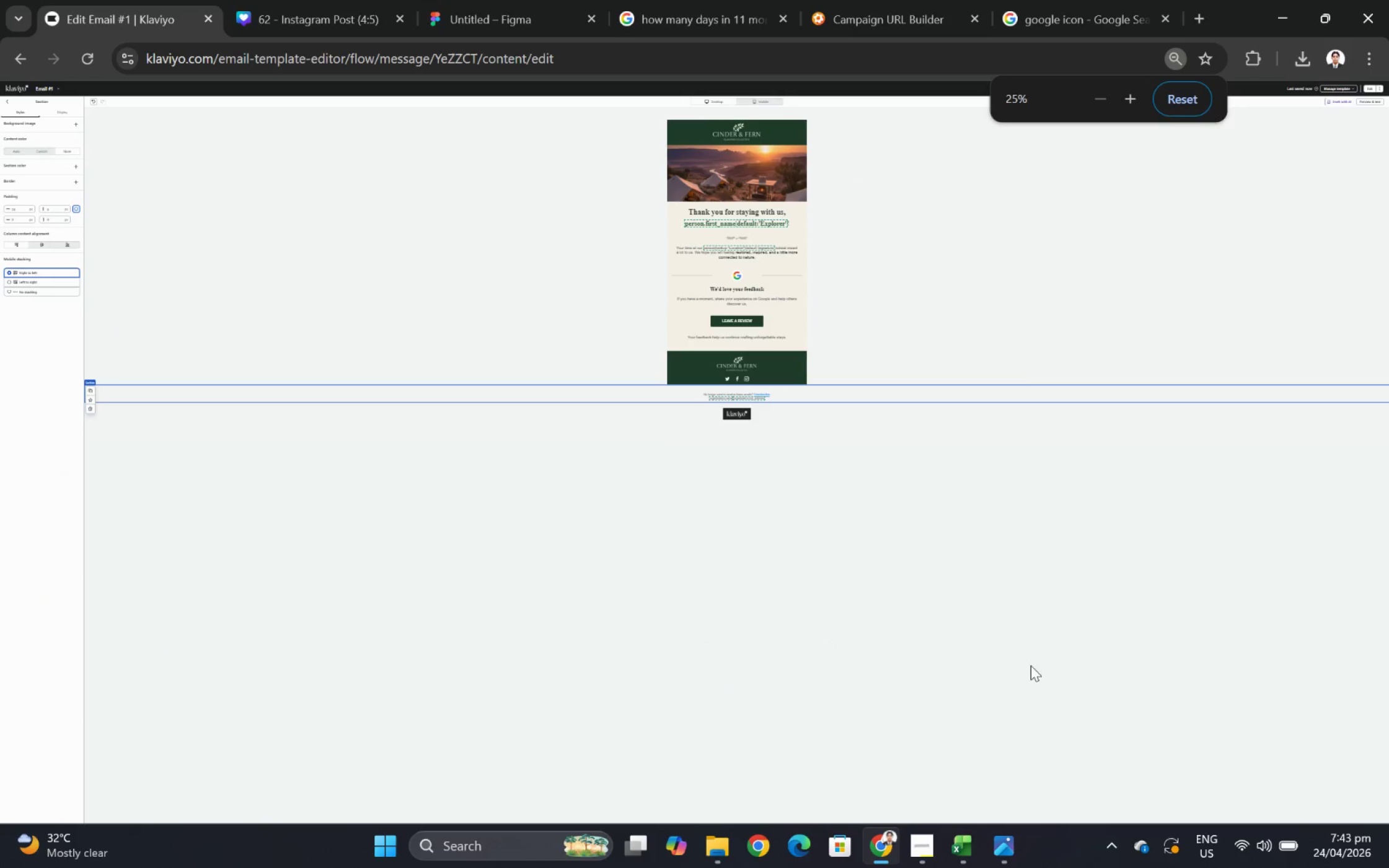 
scroll: coordinate [1004, 597], scroll_direction: up, amount: 1.0
 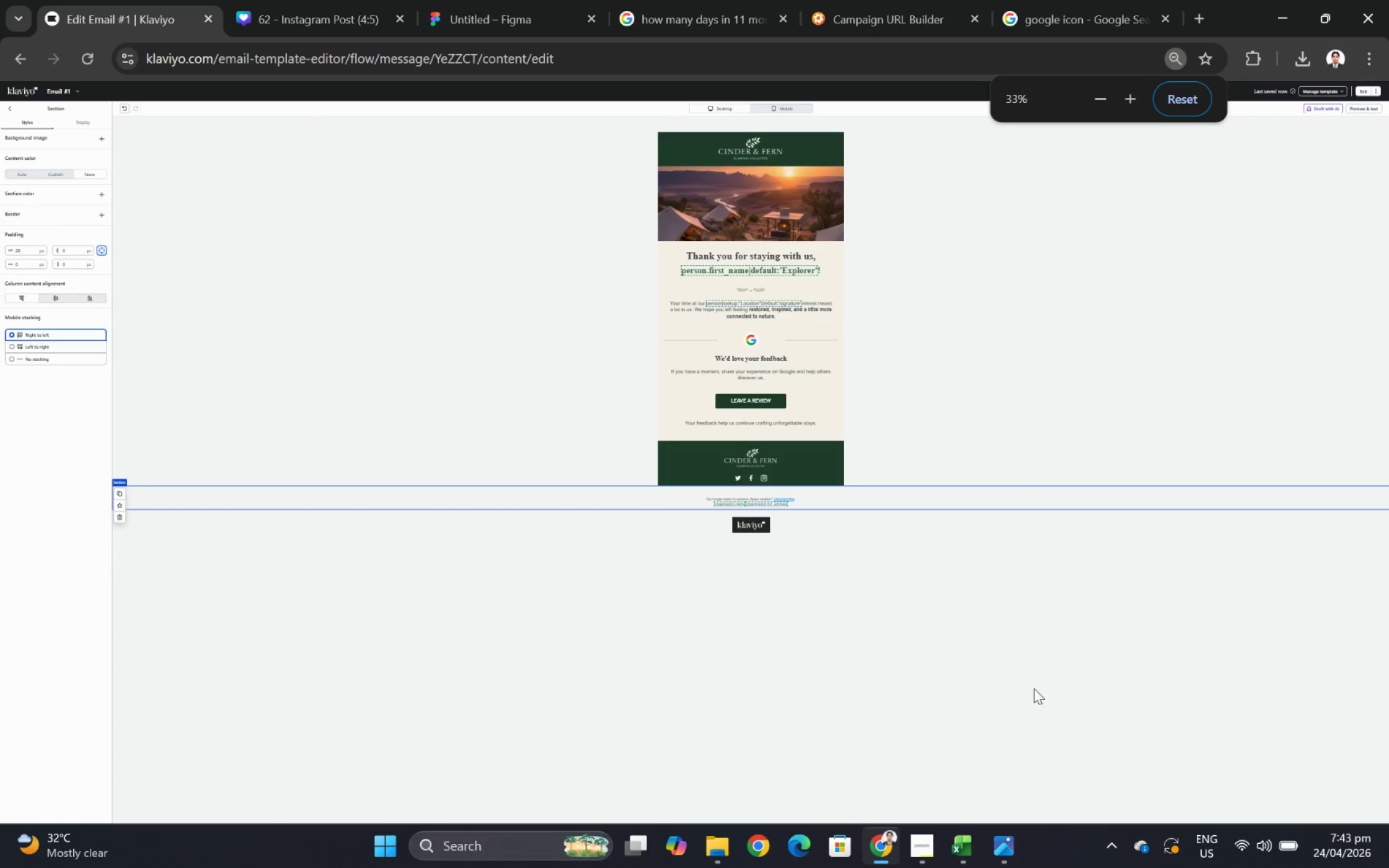 
key(Control+ControlLeft)
 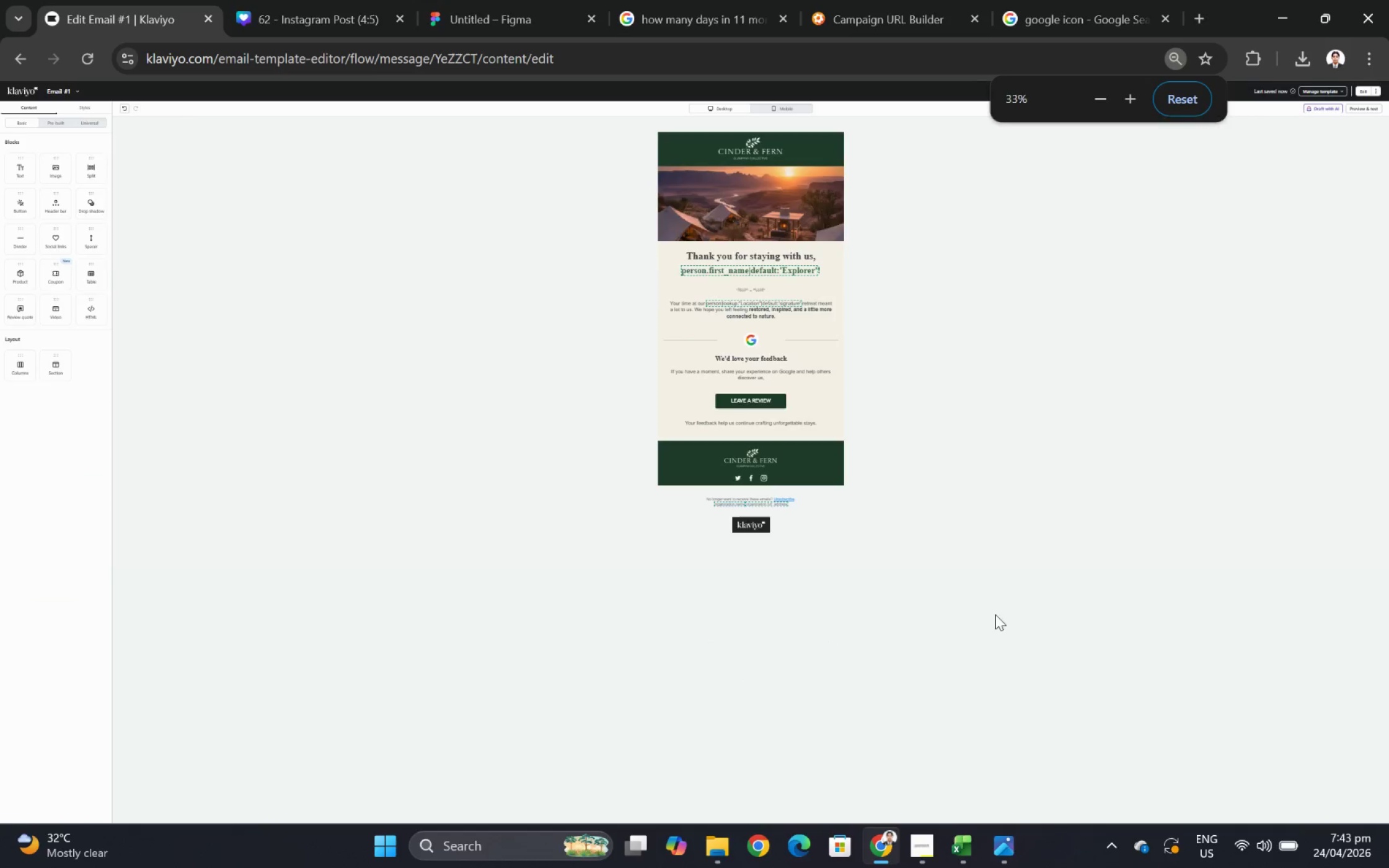 
scroll: coordinate [995, 614], scroll_direction: up, amount: 1.0
 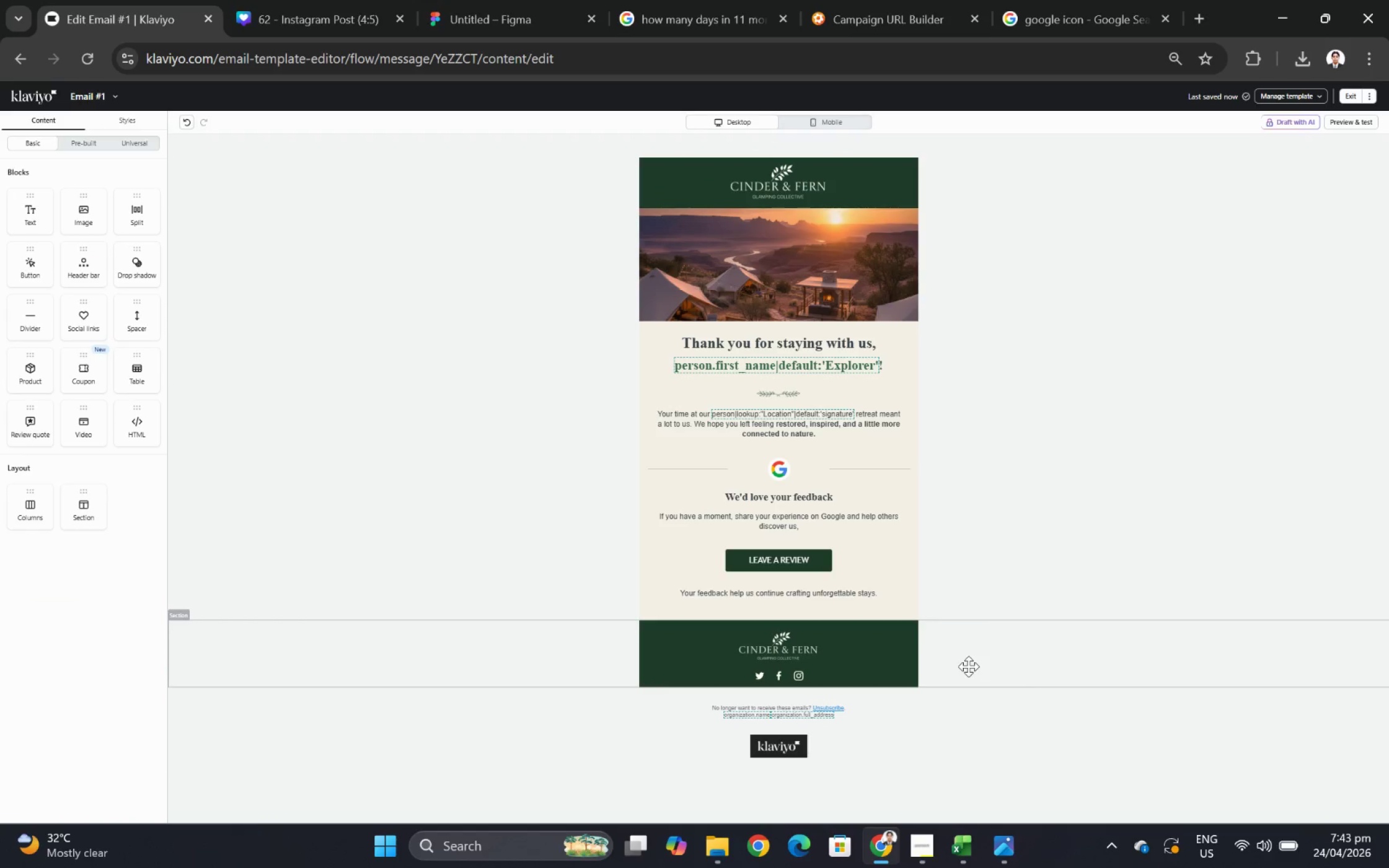 
hold_key(key=ControlLeft, duration=0.36)
scroll: coordinate [891, 608], scroll_direction: up, amount: 1.0
 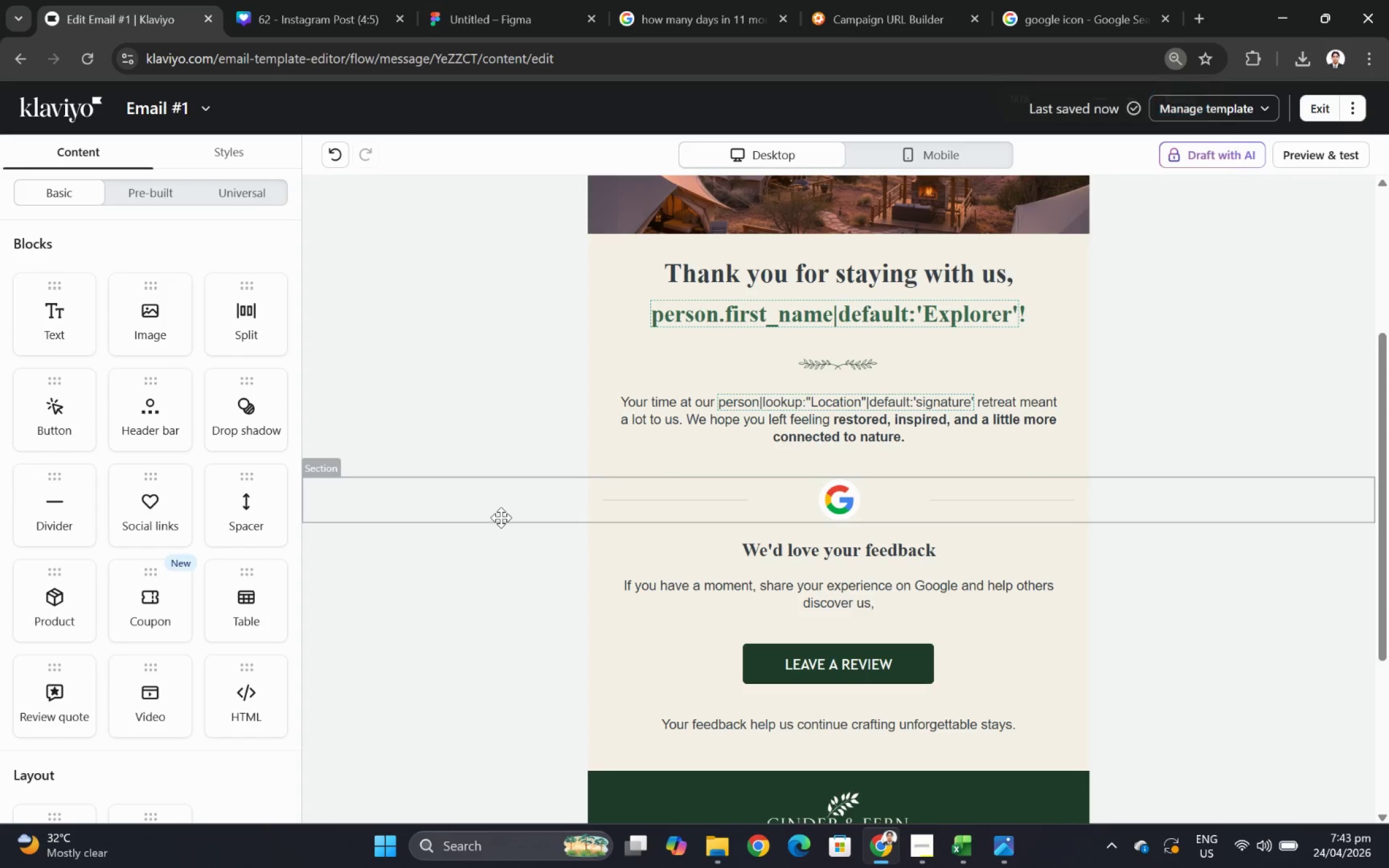 
left_click([467, 517])
 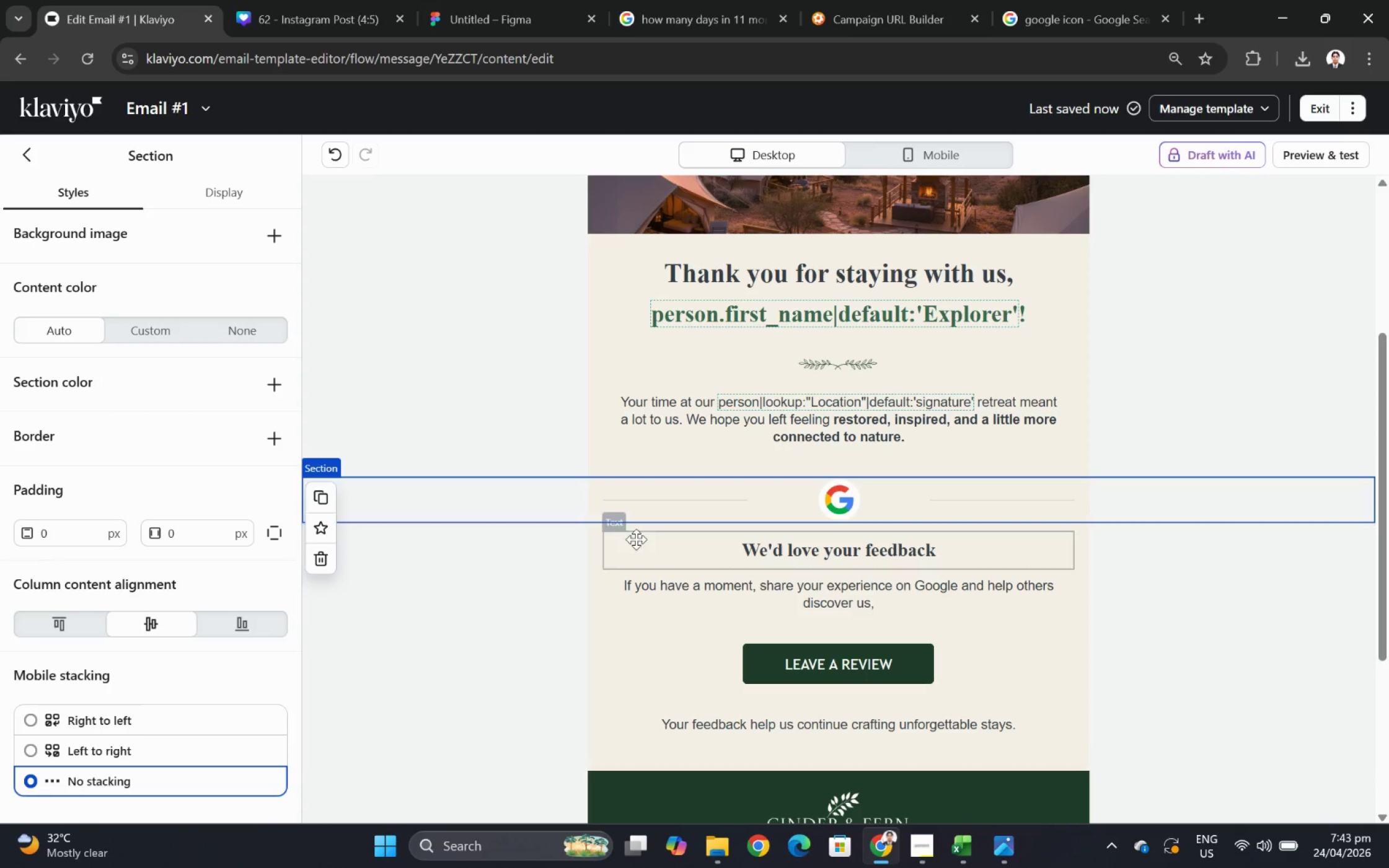 
left_click([638, 542])
 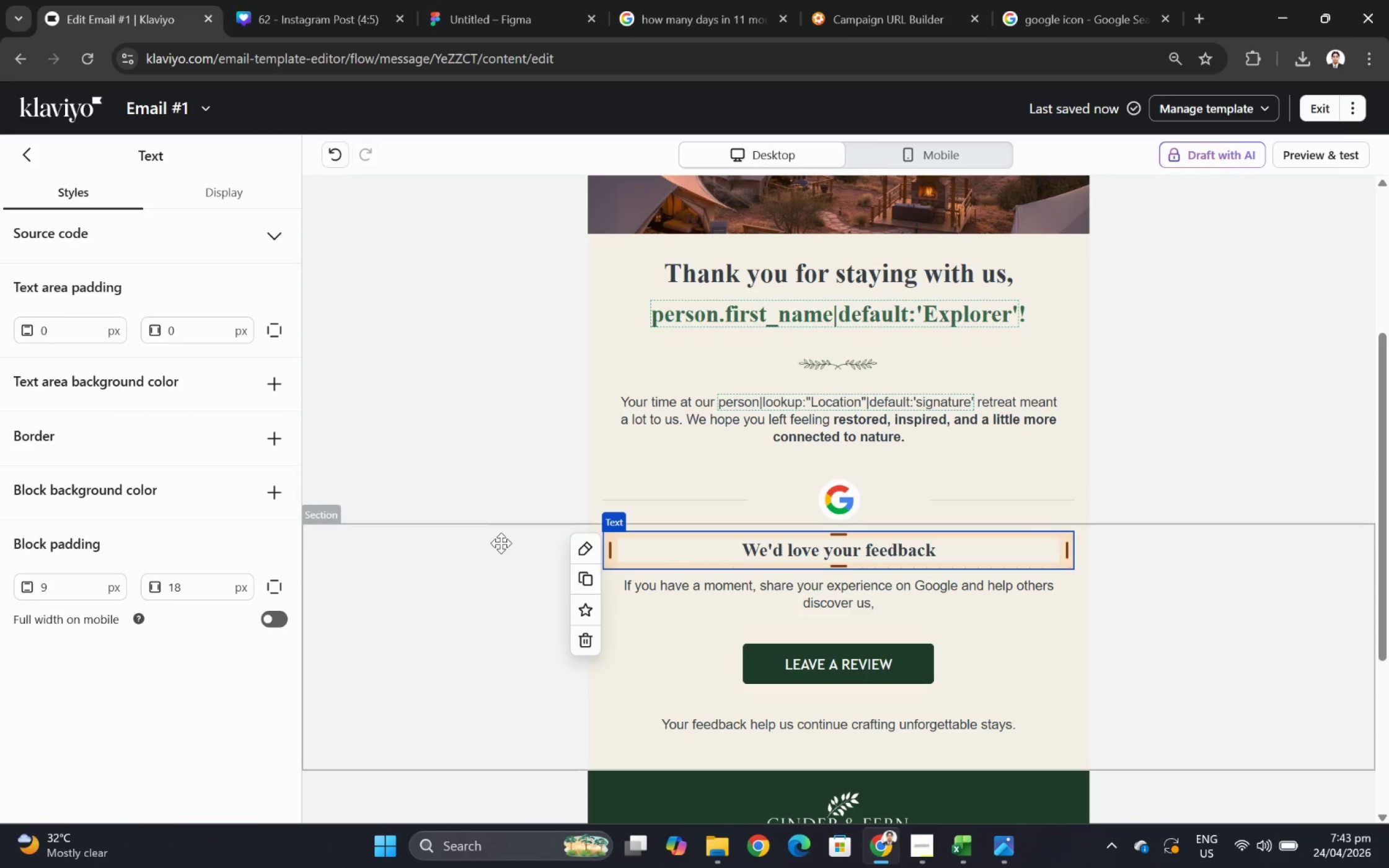 
double_click([501, 543])
 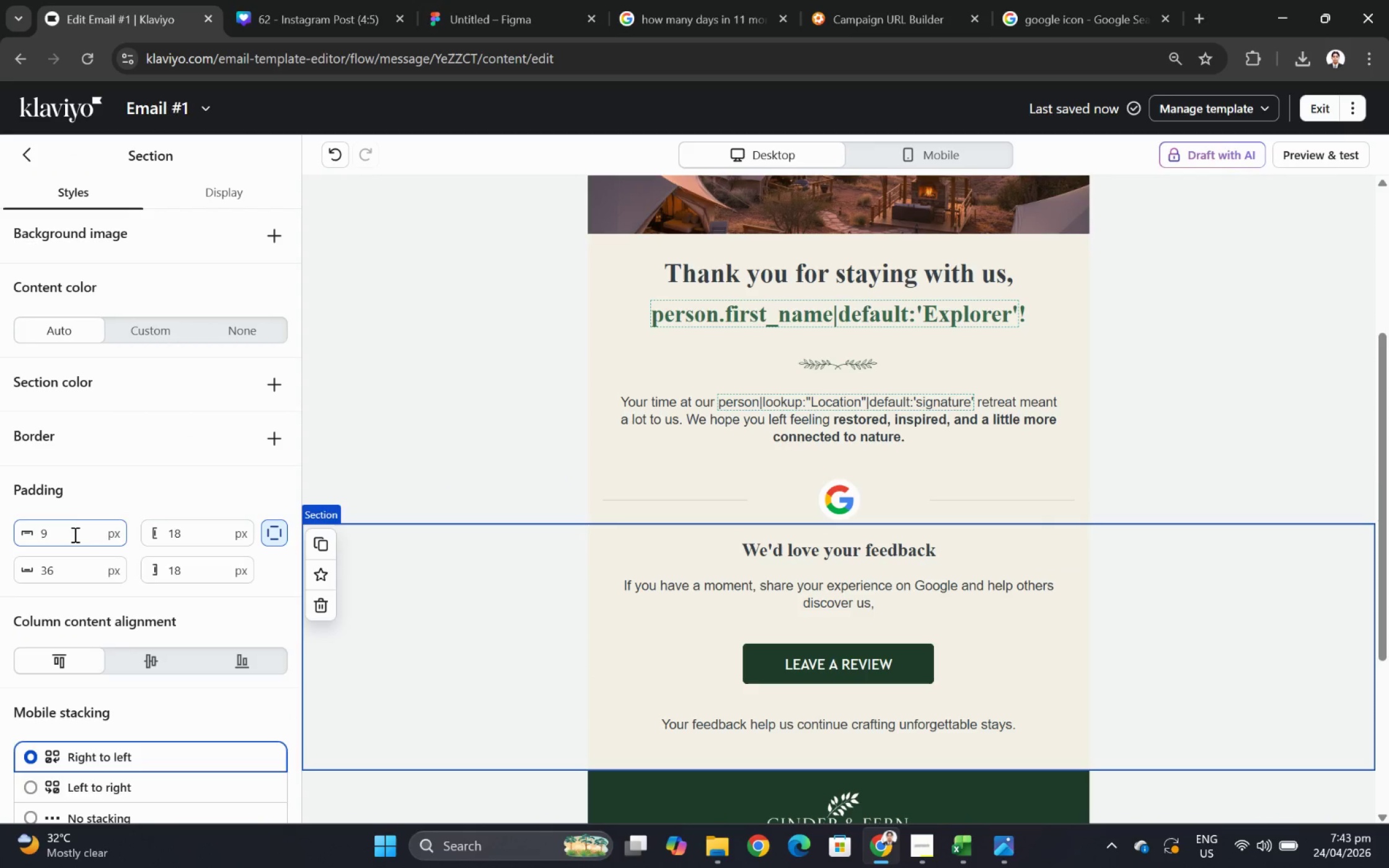 
double_click([72, 533])
 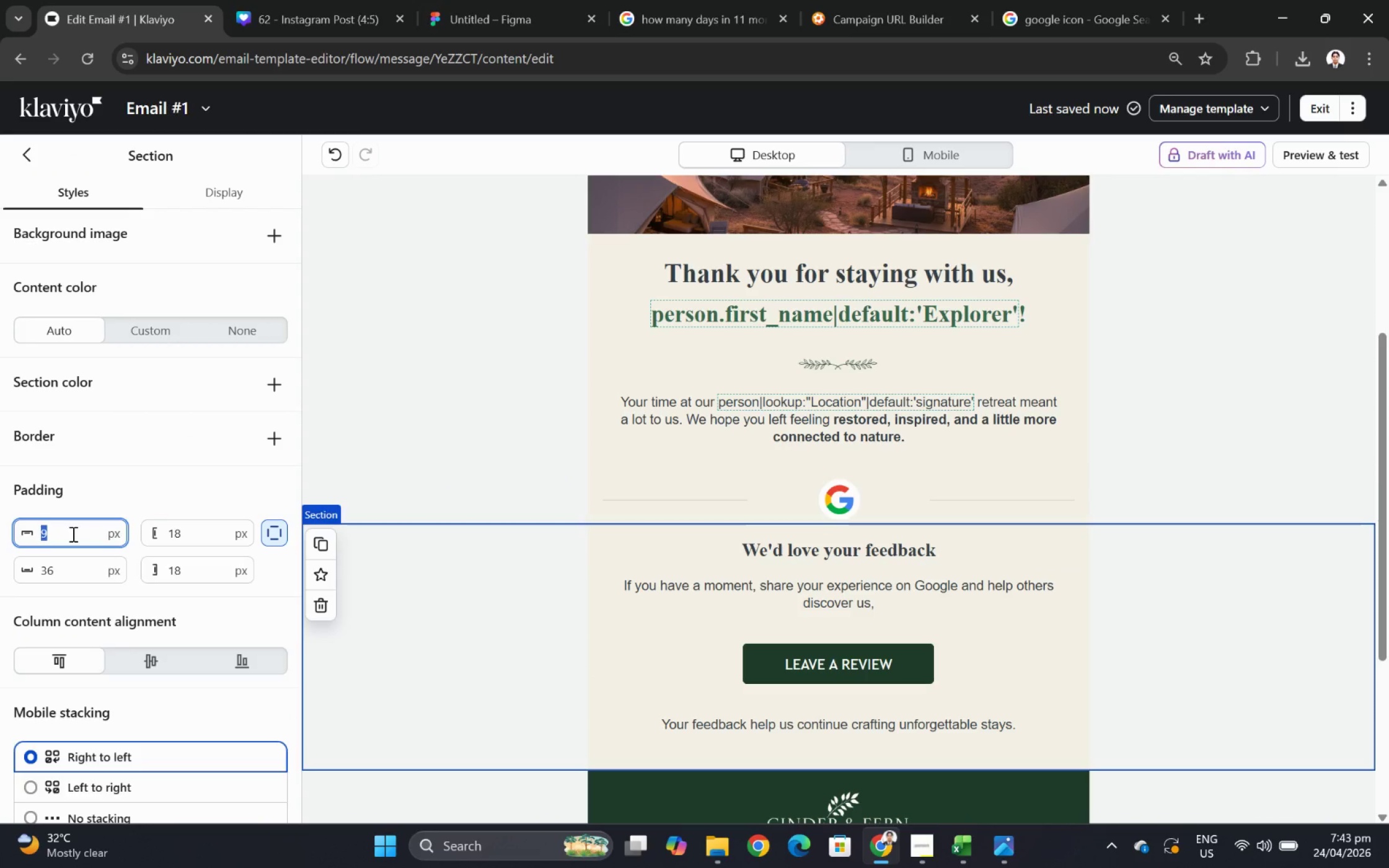 
key(Numpad0)
 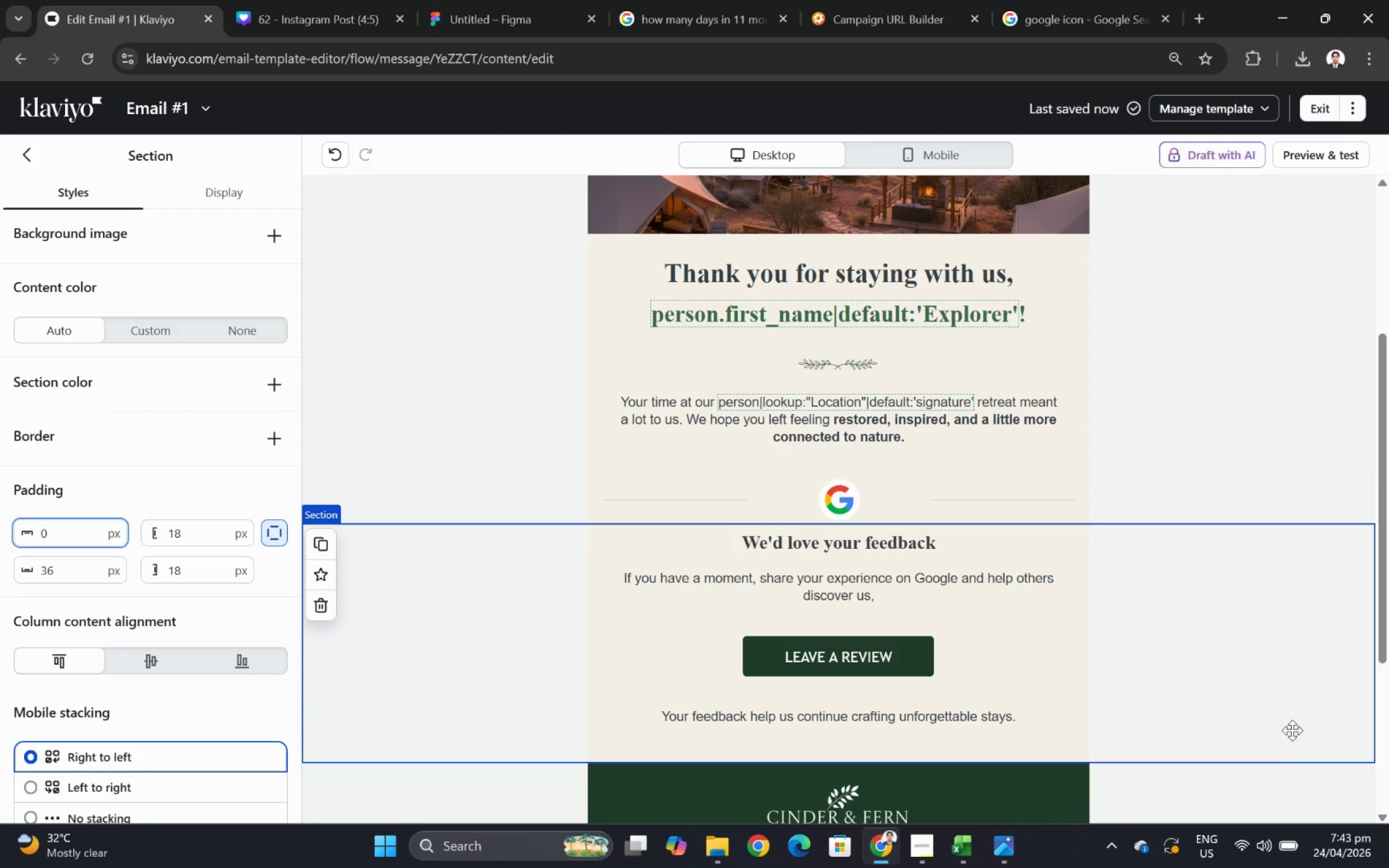 
left_click([1293, 774])
 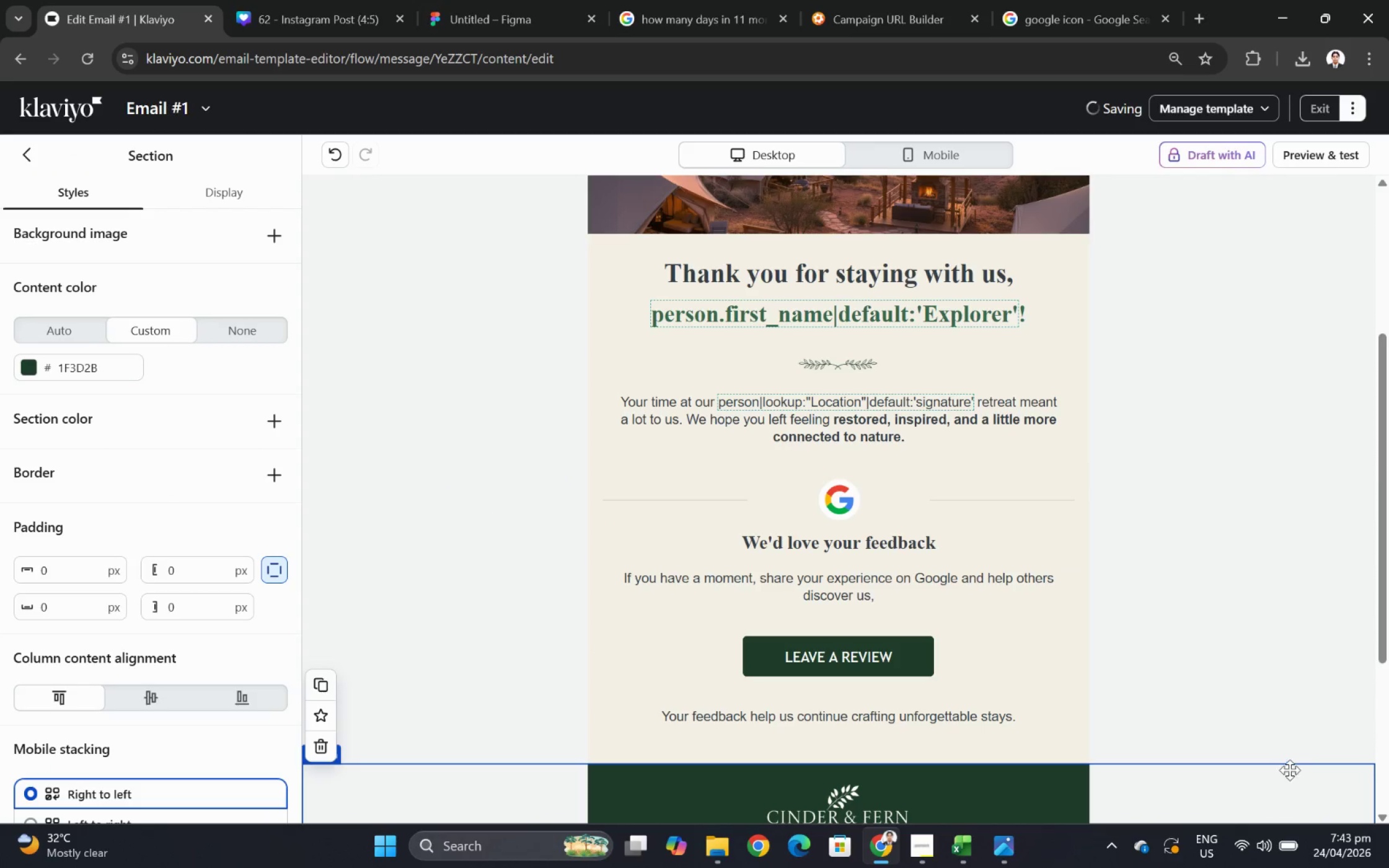 
hold_key(key=ControlLeft, duration=0.43)
scroll: coordinate [1248, 706], scroll_direction: down, amount: 3.0
 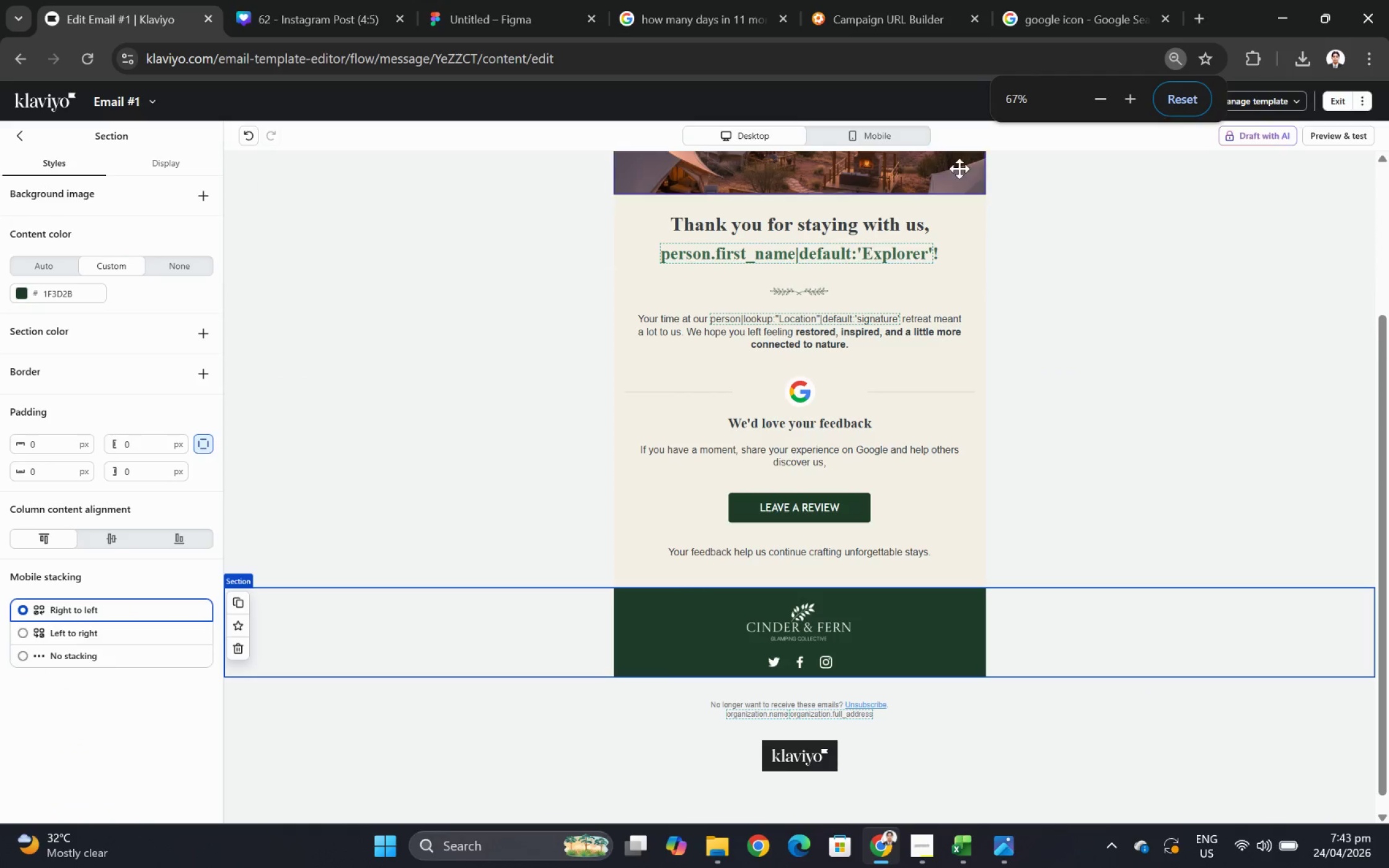 
left_click([922, 132])
 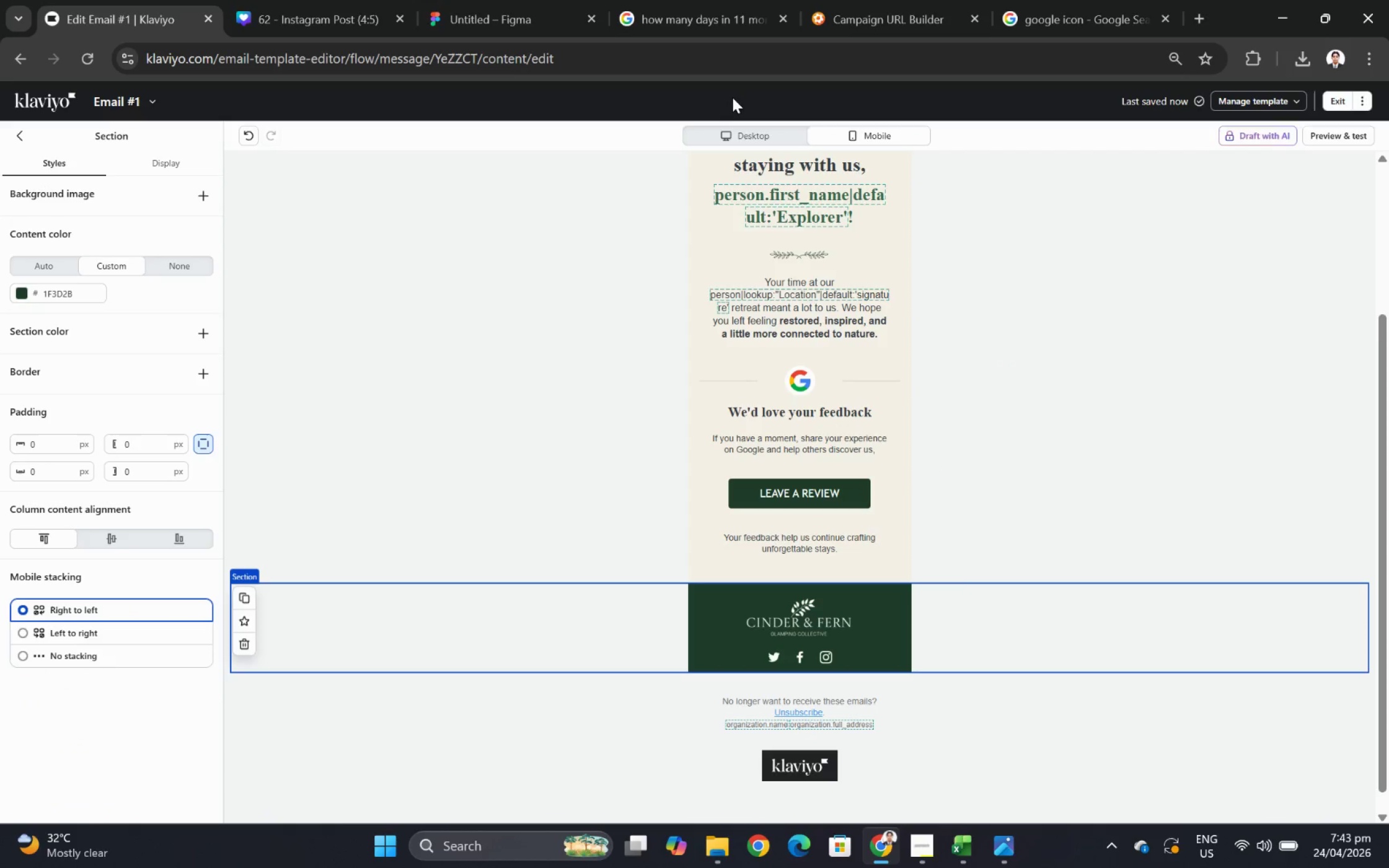 
scroll: coordinate [917, 302], scroll_direction: up, amount: 2.0
 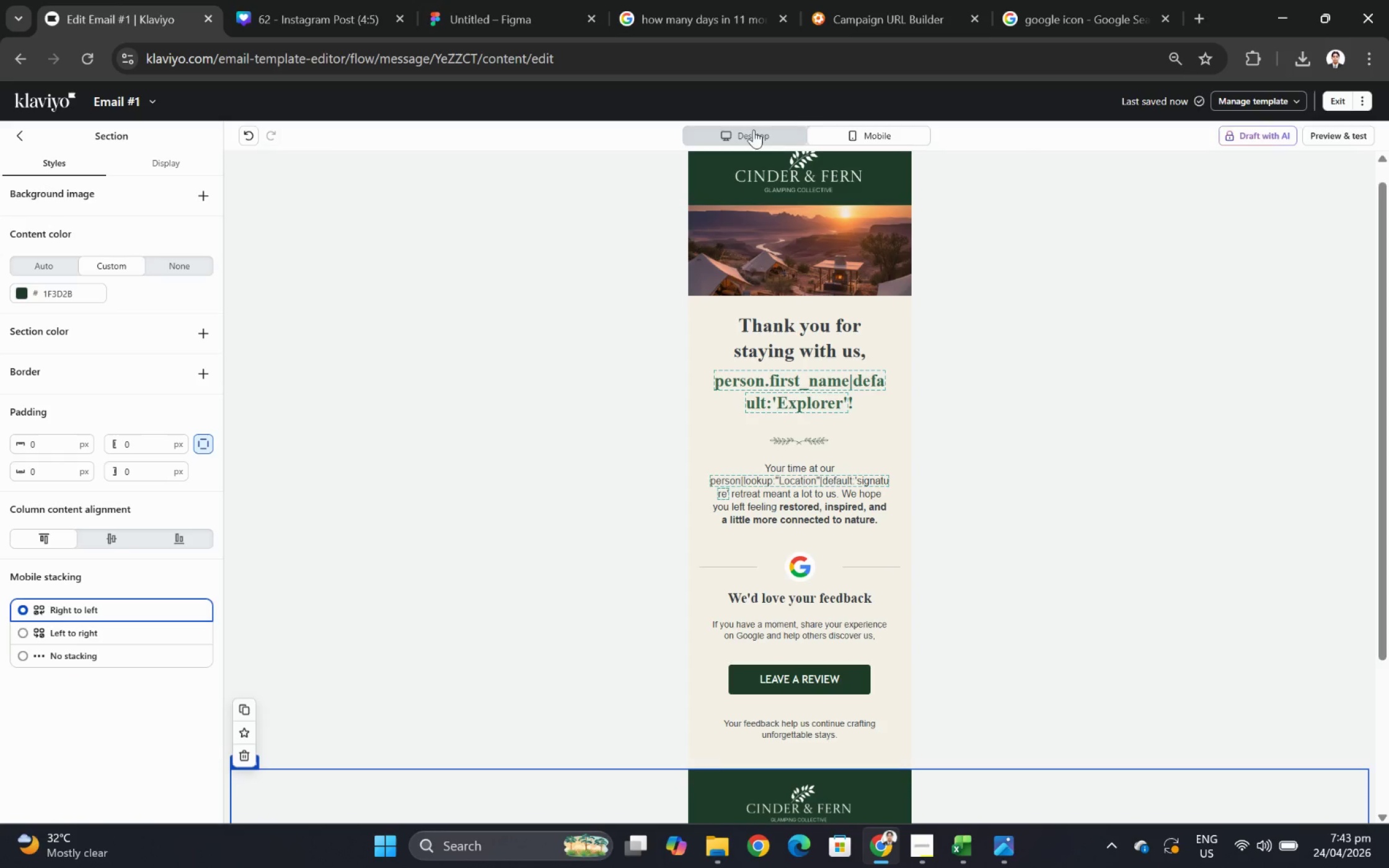 
left_click([756, 133])
 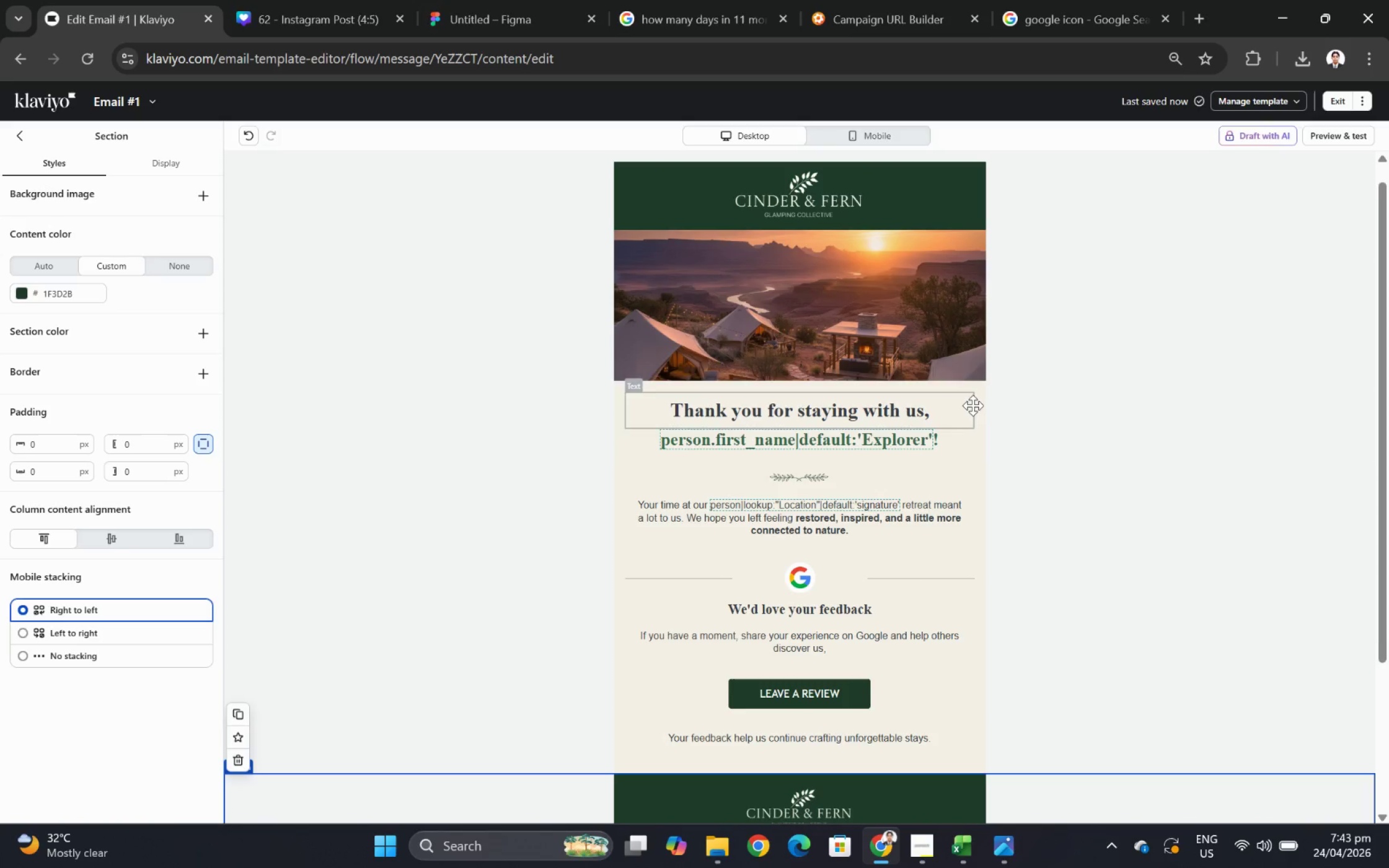 
scroll: coordinate [977, 405], scroll_direction: down, amount: 1.0
 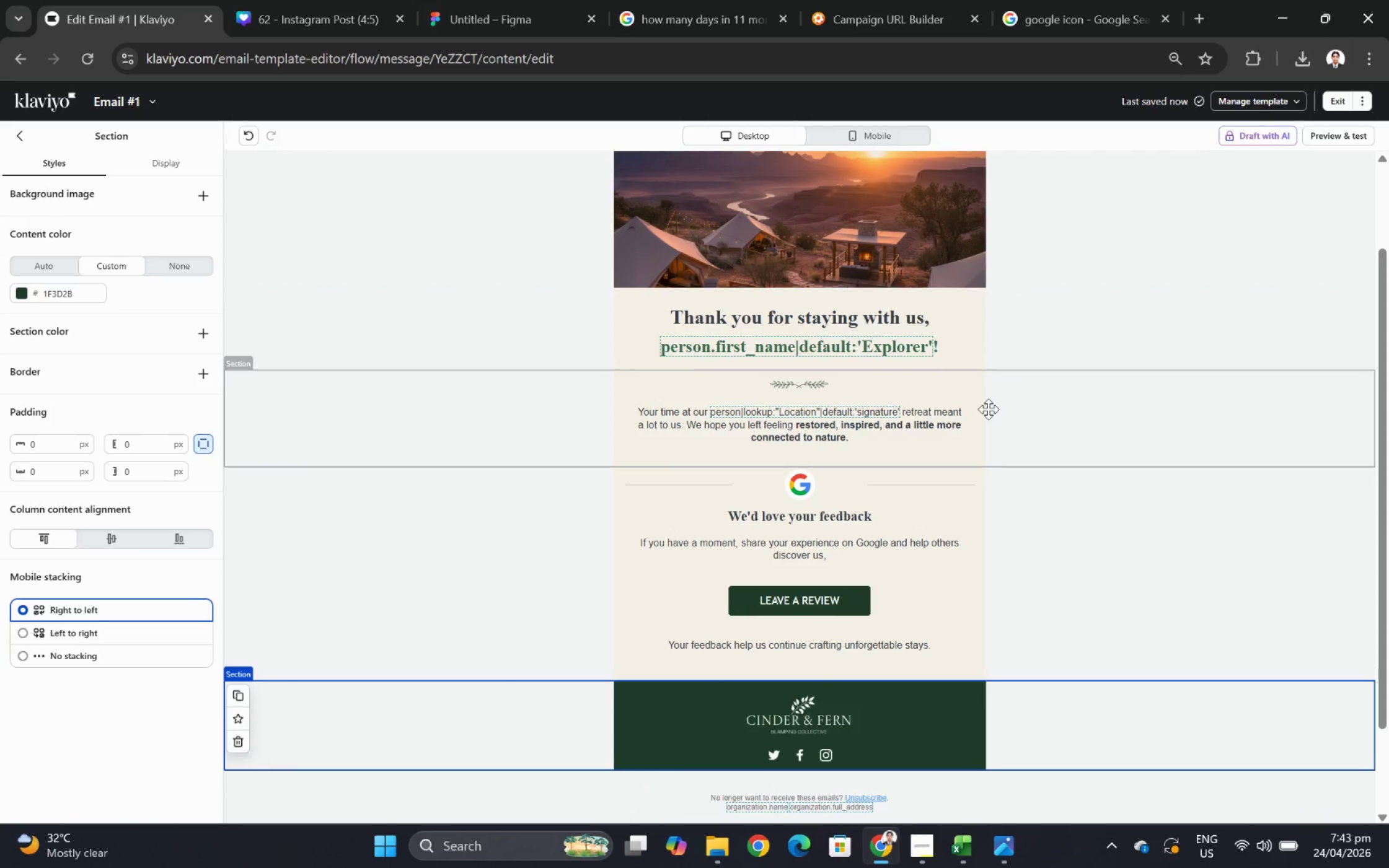 
hold_key(key=ControlLeft, duration=0.36)
scroll: coordinate [1013, 417], scroll_direction: down, amount: 1.0
 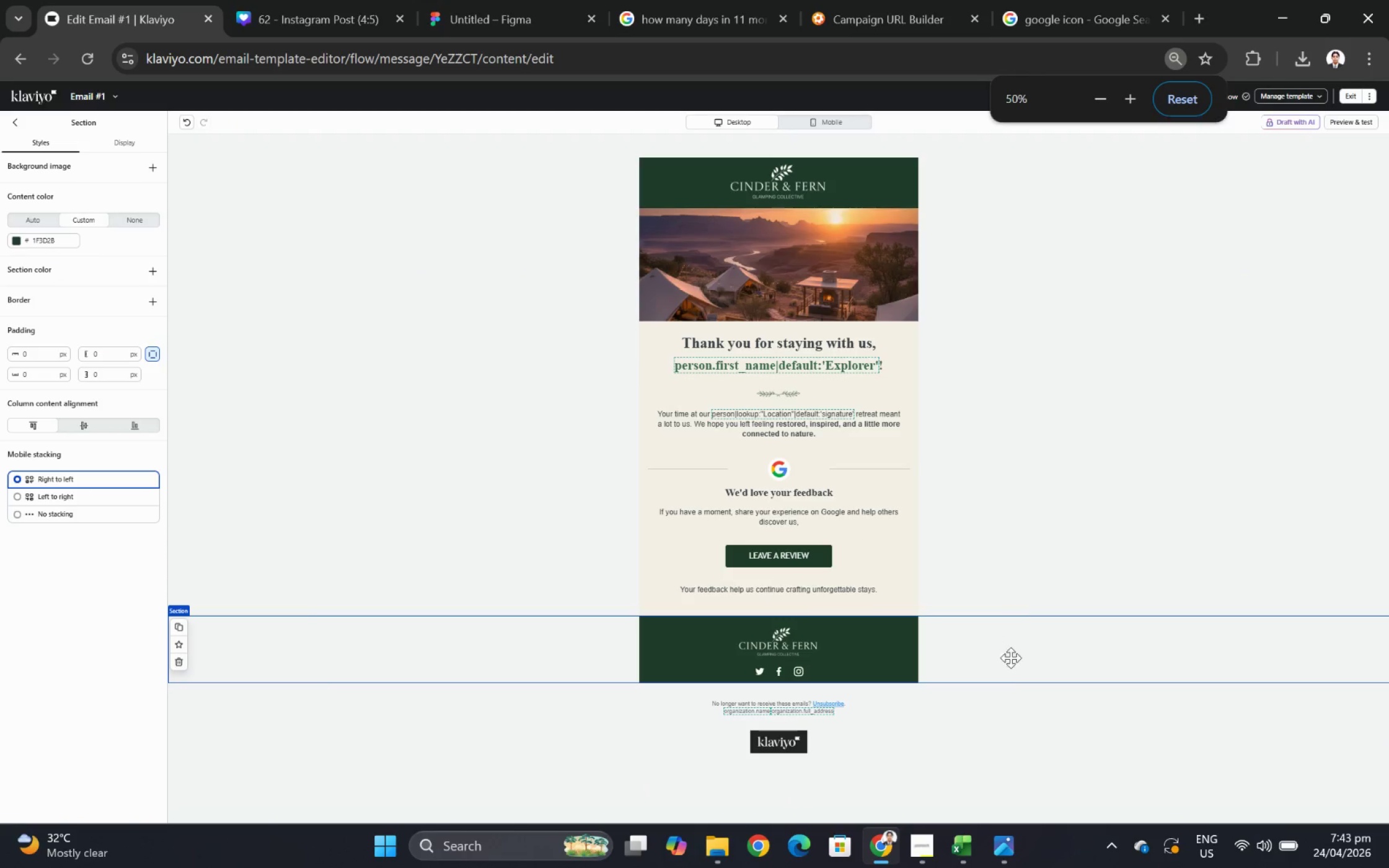 
hold_key(key=ControlLeft, duration=0.36)
scroll: coordinate [1008, 727], scroll_direction: up, amount: 1.0
 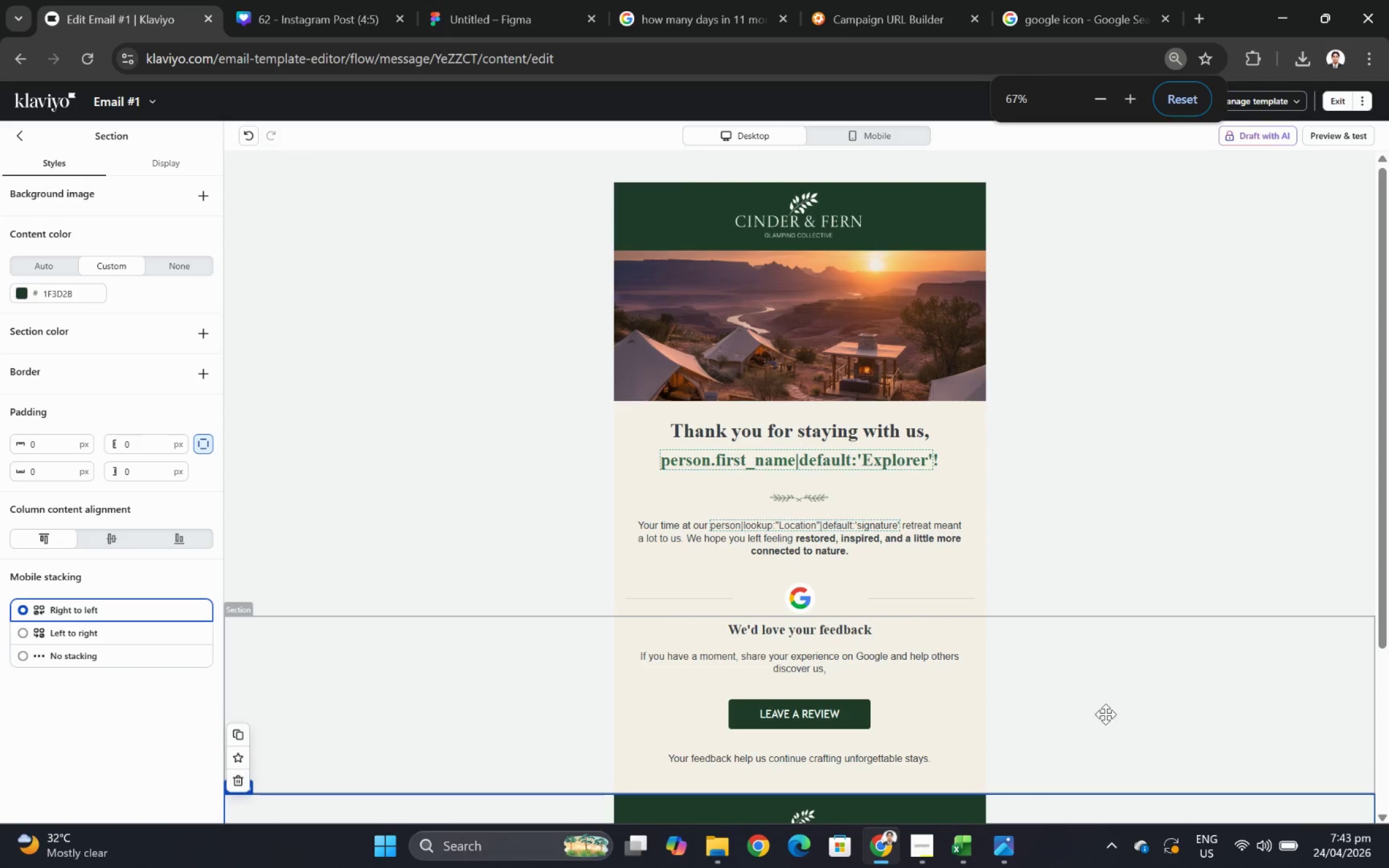 
scroll: coordinate [1107, 708], scroll_direction: down, amount: 1.0
 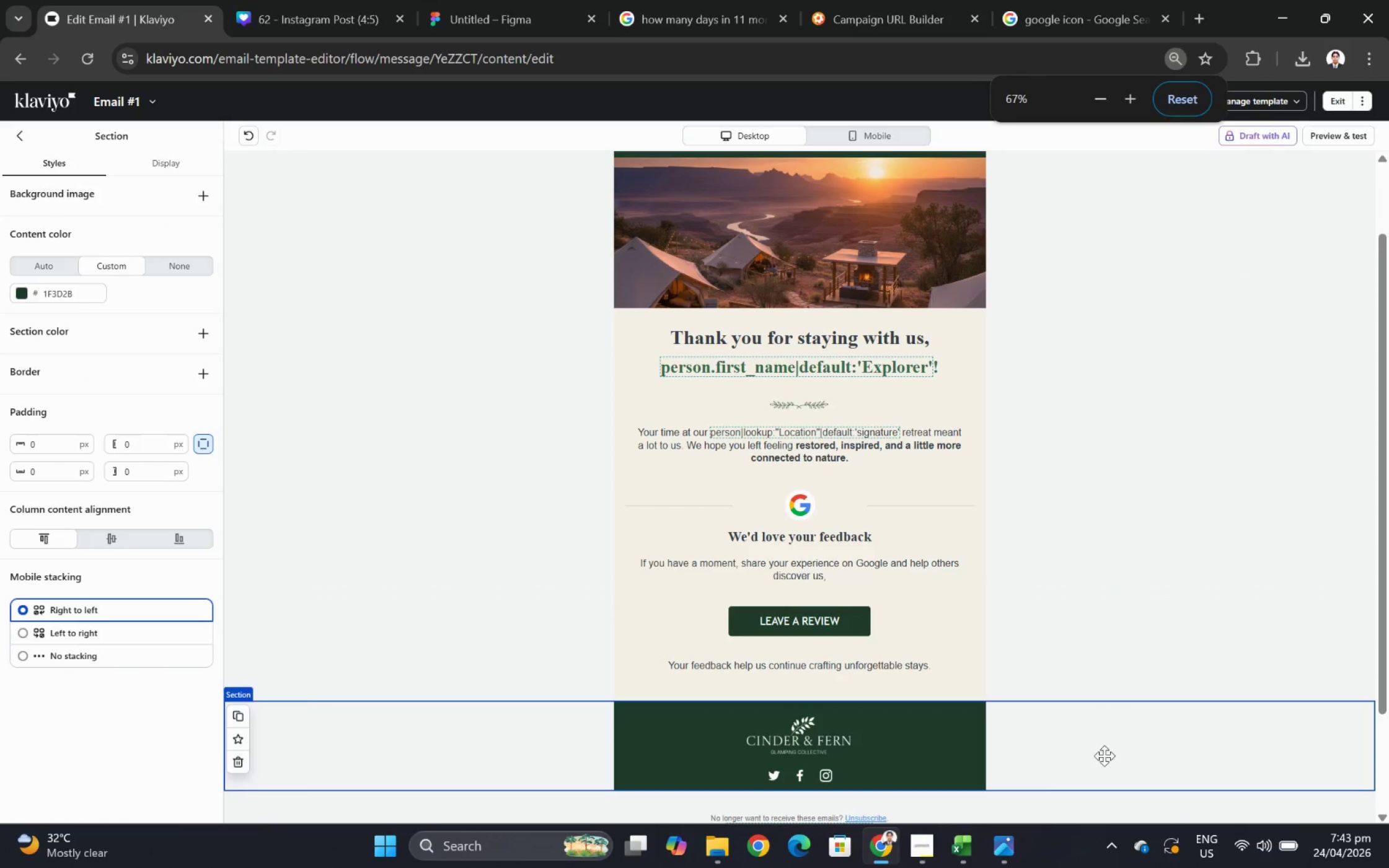 
left_click([1104, 755])
 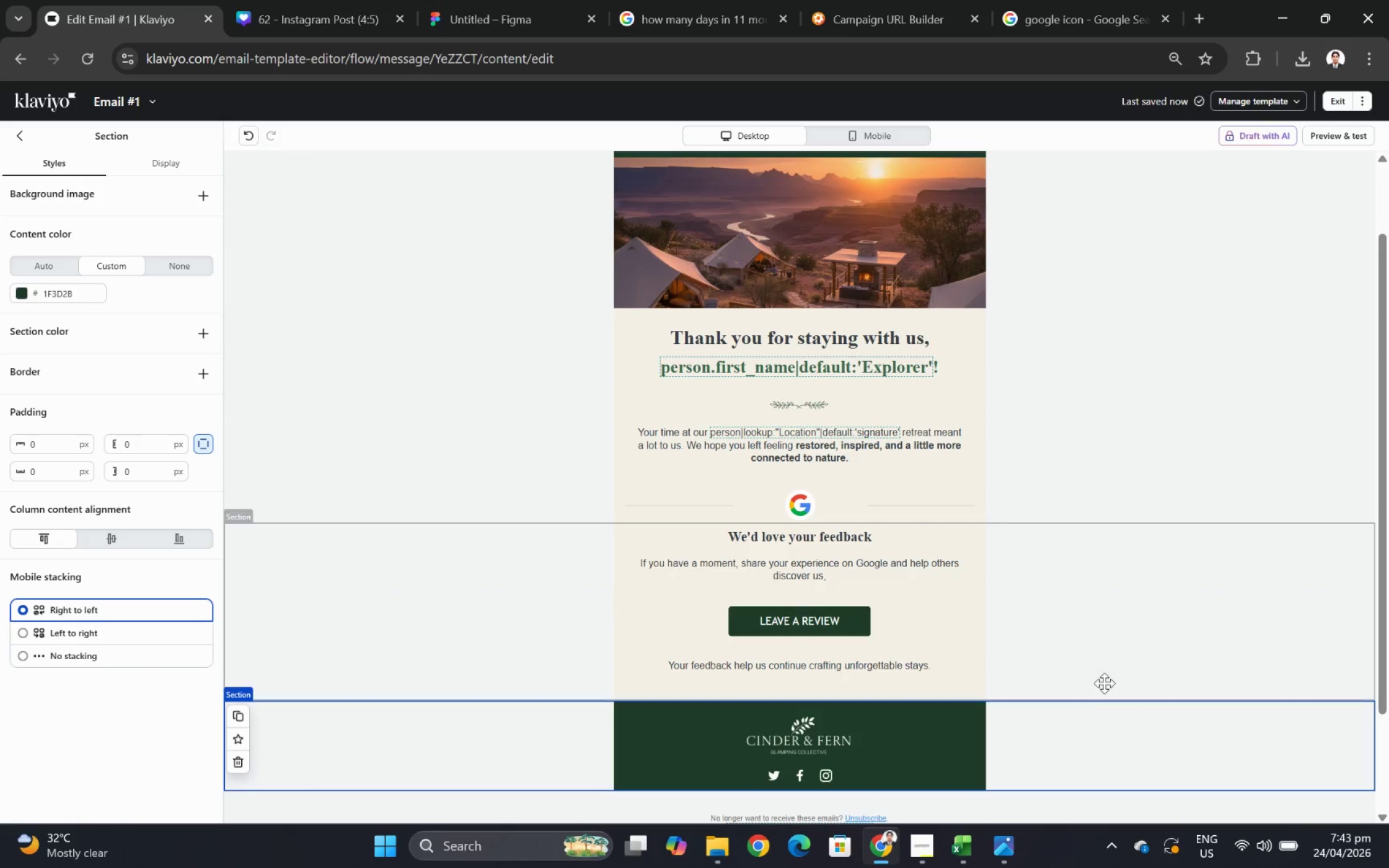 
scroll: coordinate [1100, 643], scroll_direction: up, amount: 1.0
 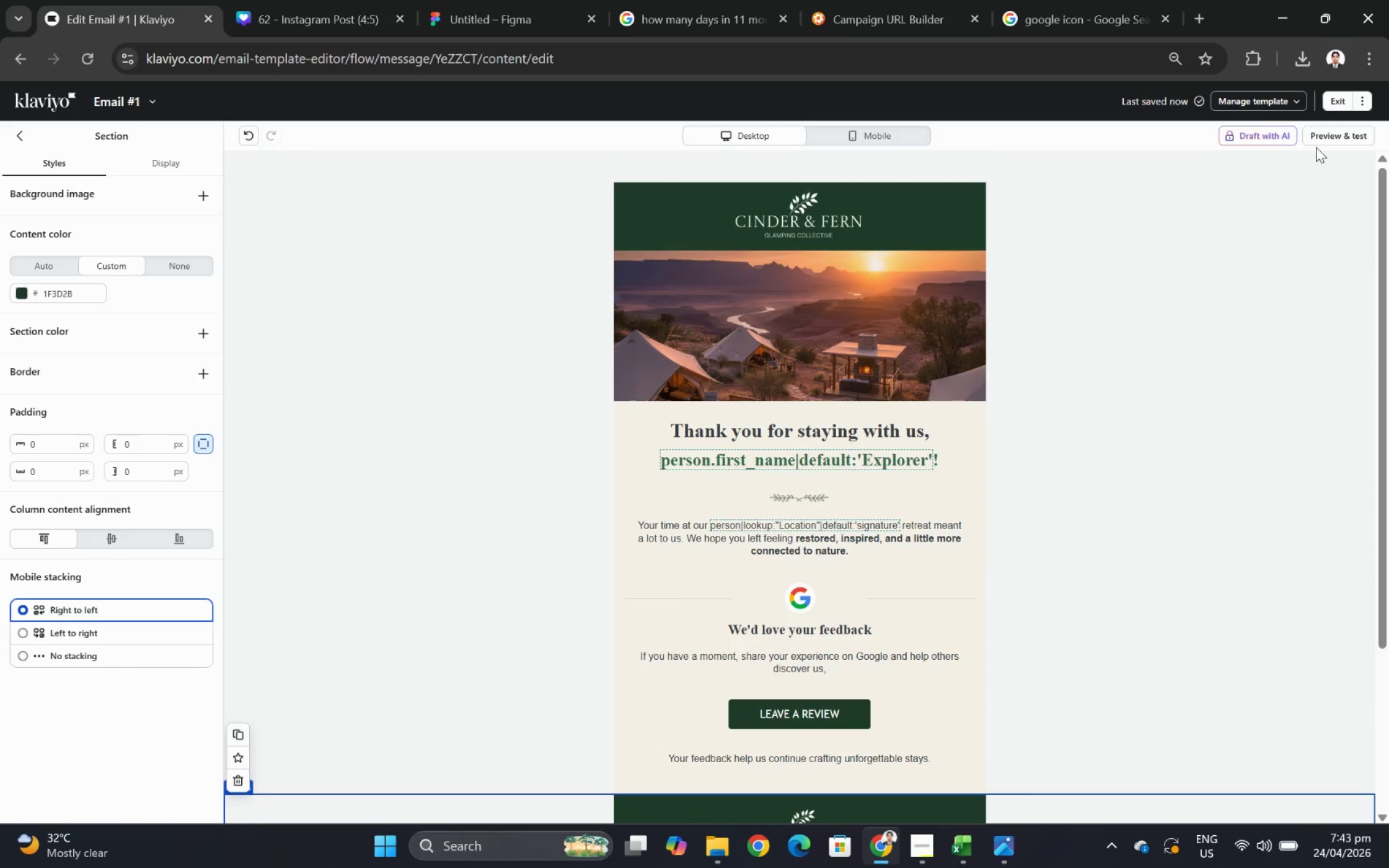 
left_click([1323, 133])
 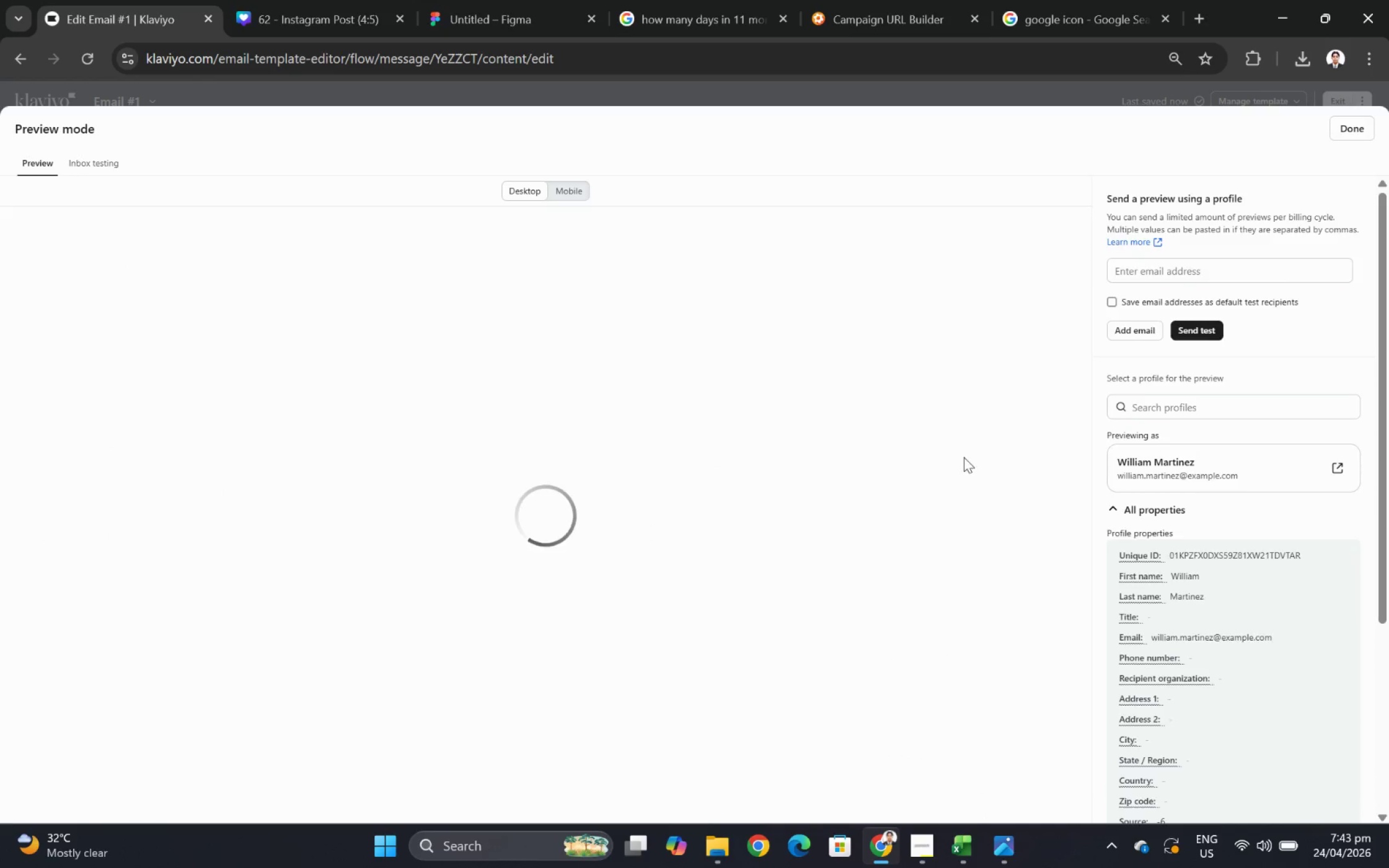 
scroll: coordinate [959, 457], scroll_direction: down, amount: 3.0
 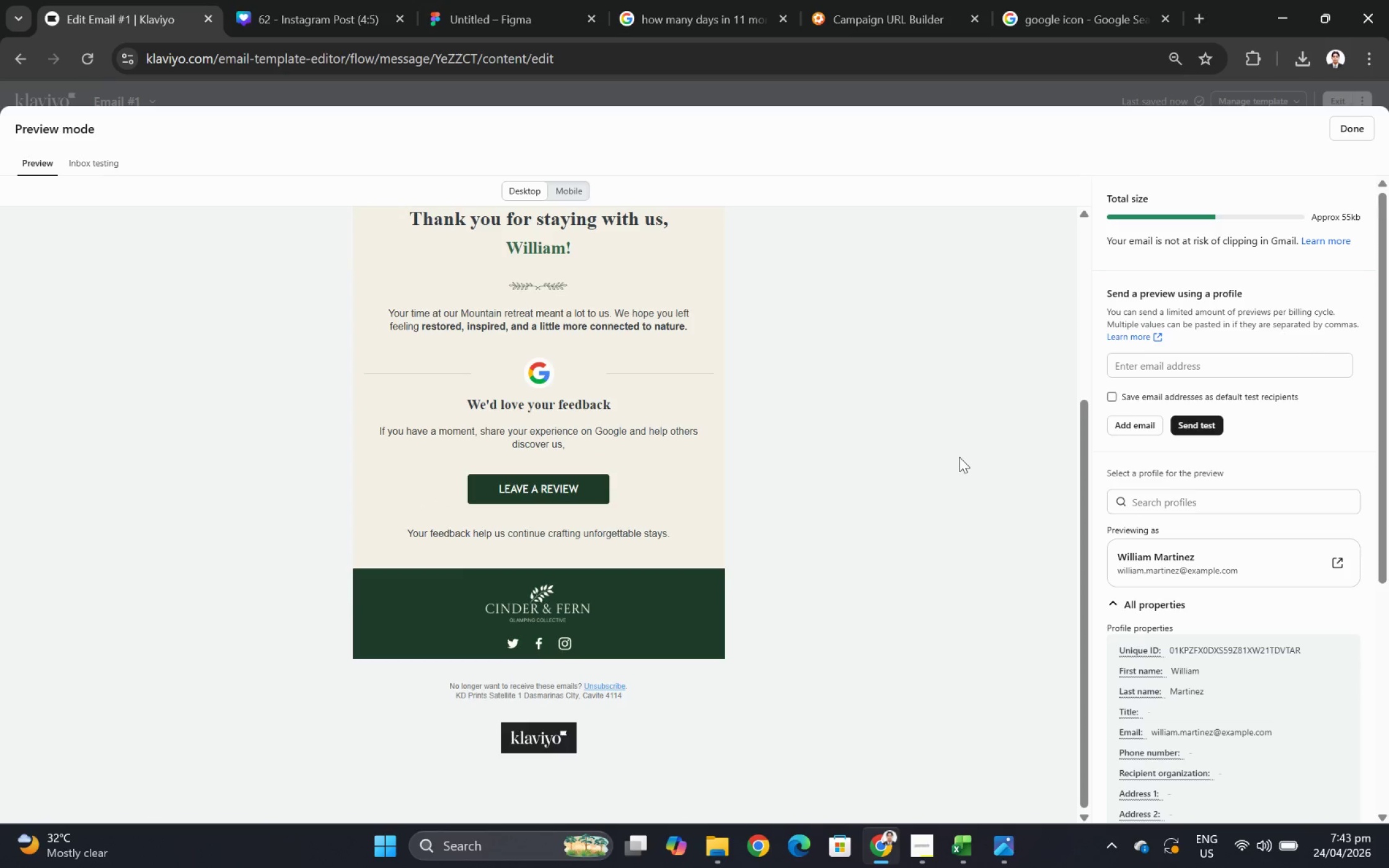 
scroll: coordinate [959, 457], scroll_direction: up, amount: 1.0
 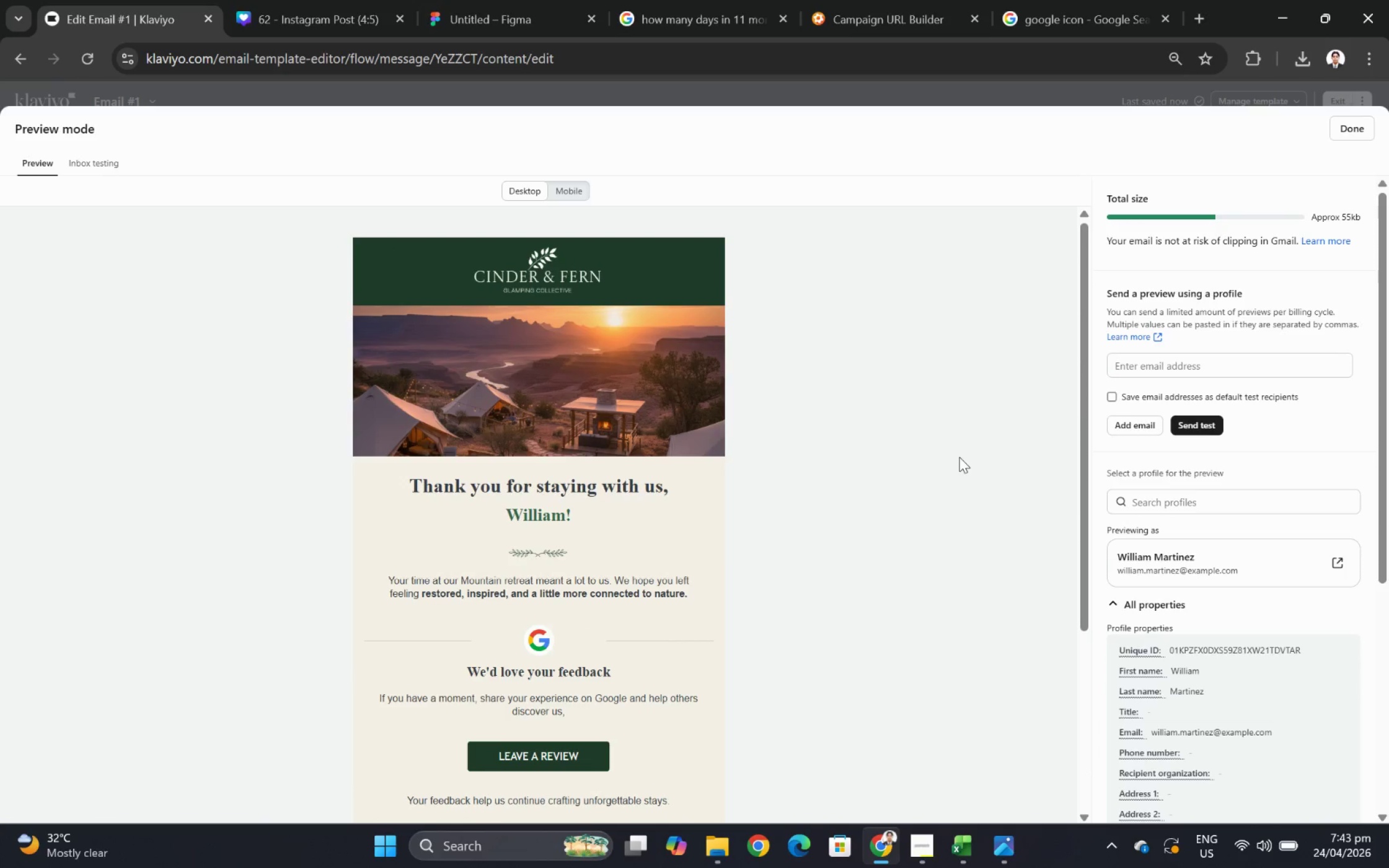 
scroll: coordinate [958, 454], scroll_direction: down, amount: 1.0
 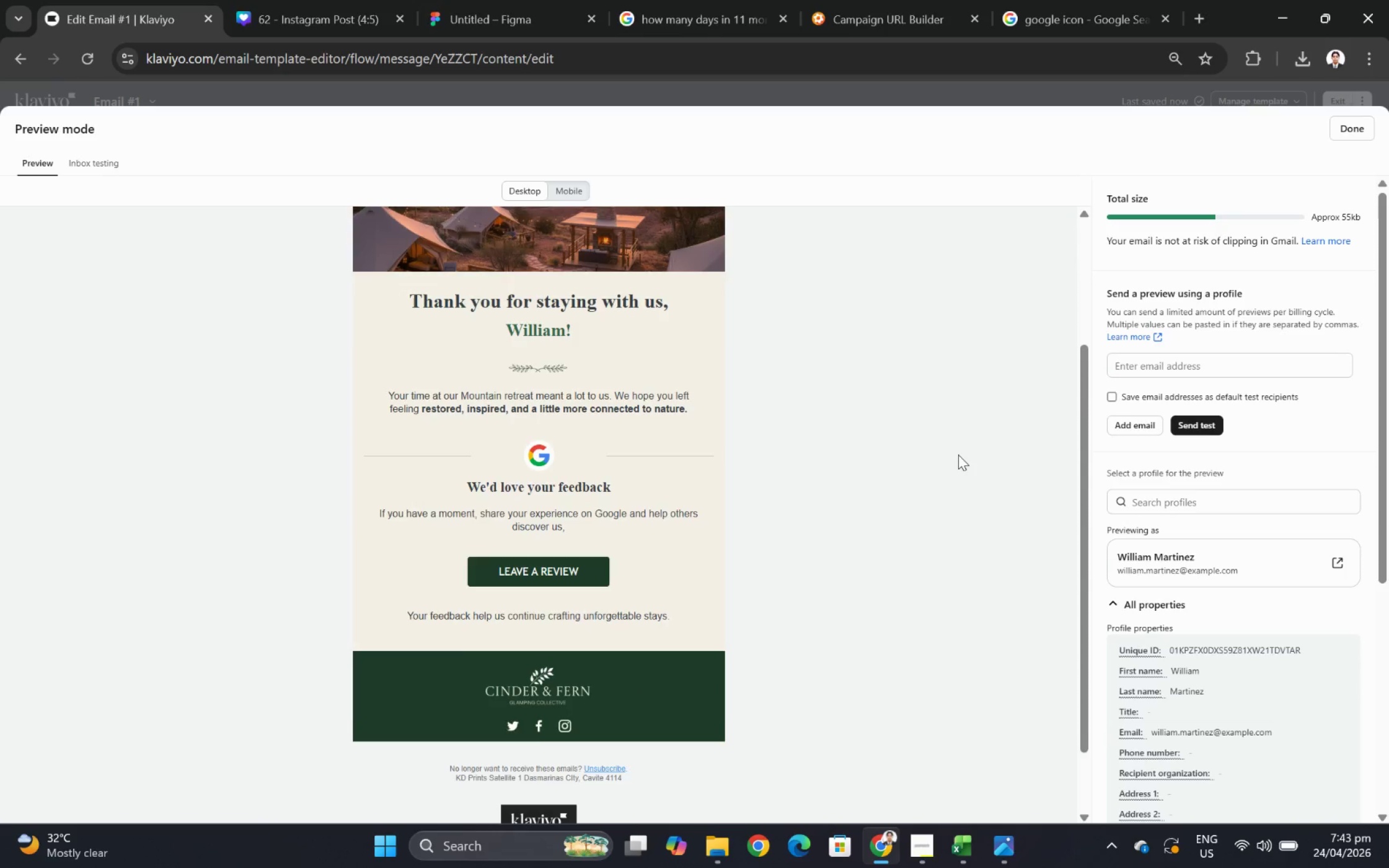 
scroll: coordinate [958, 454], scroll_direction: up, amount: 1.0
 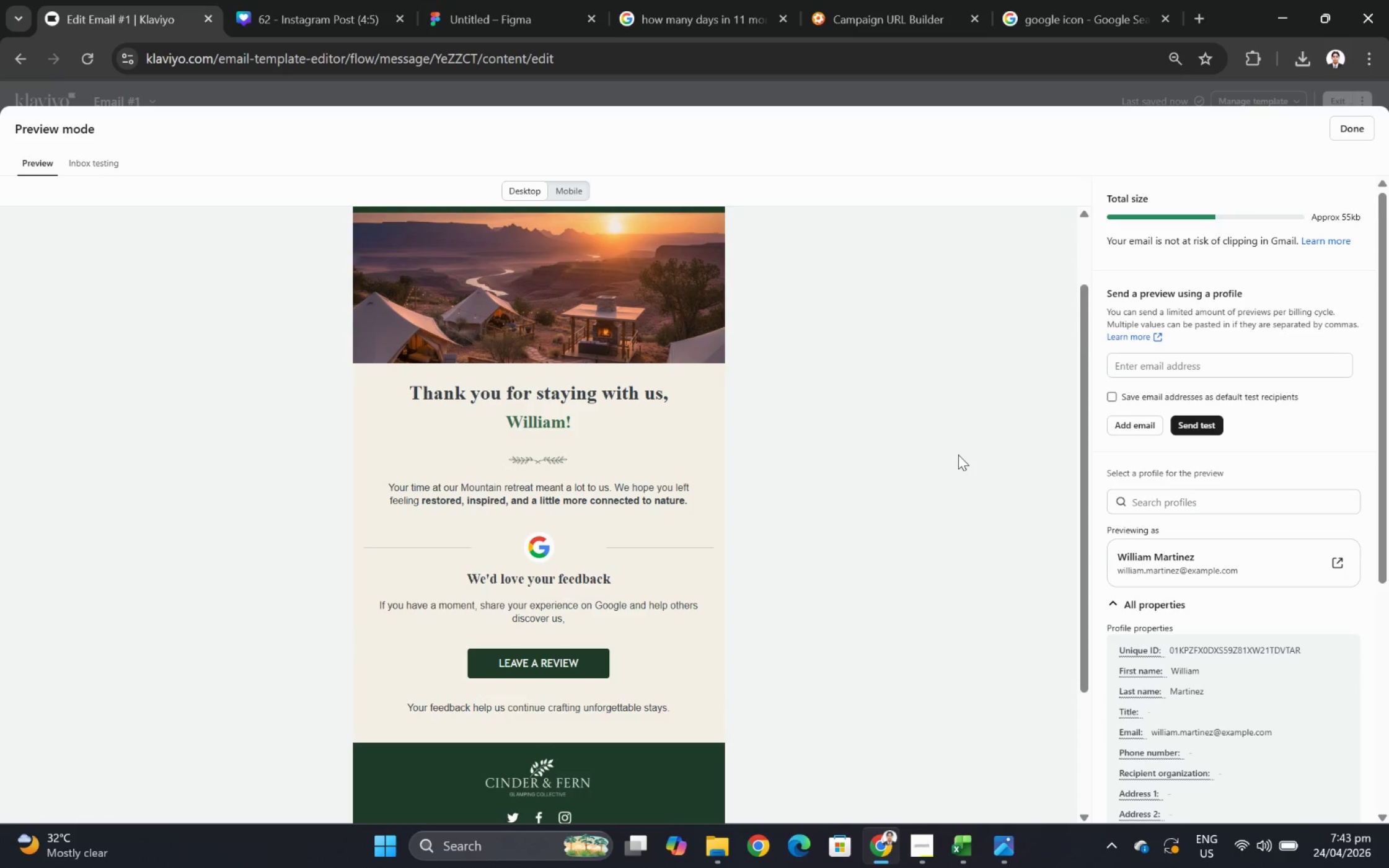 
scroll: coordinate [958, 454], scroll_direction: down, amount: 1.0
 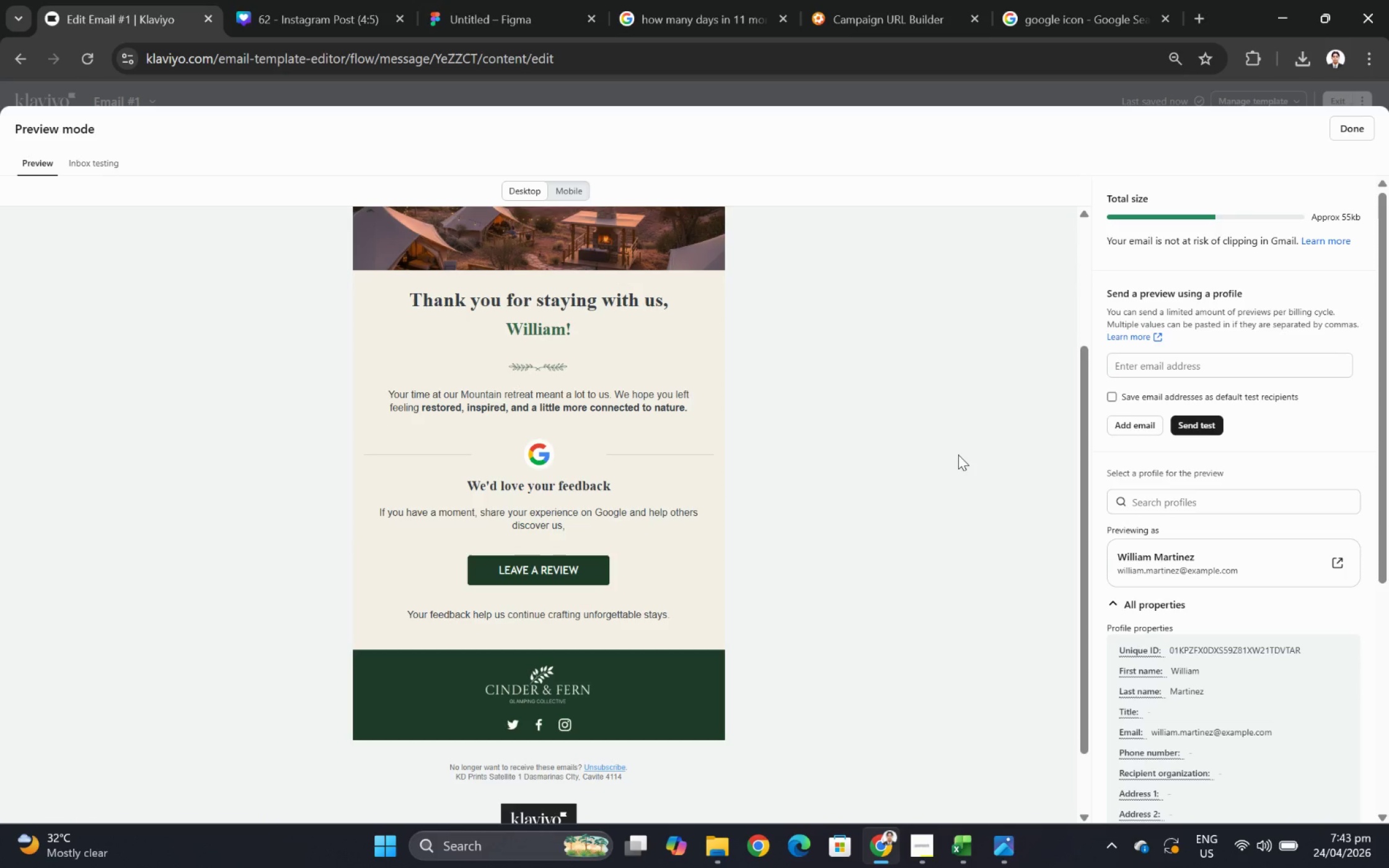 
scroll: coordinate [958, 454], scroll_direction: up, amount: 1.0
 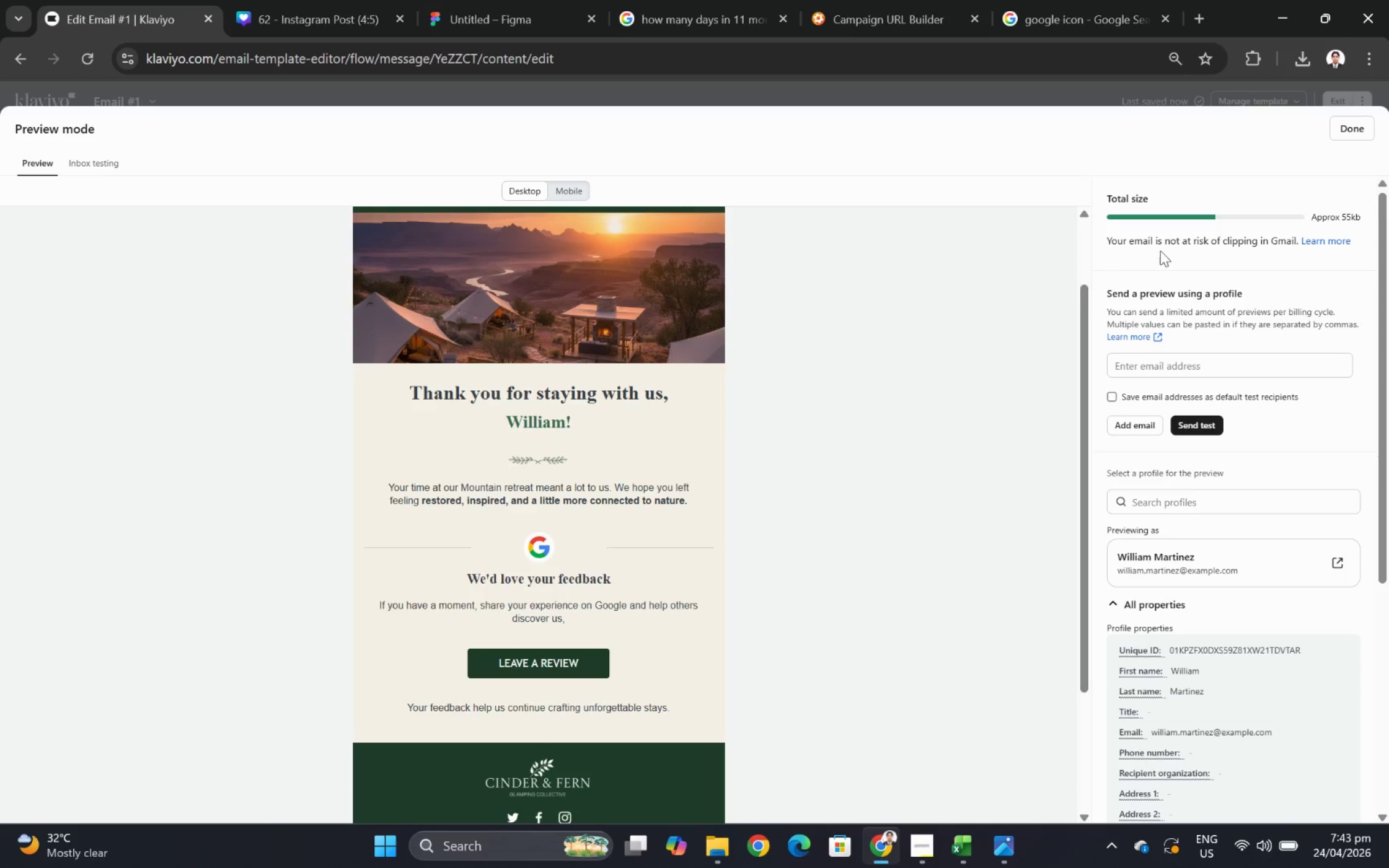 
left_click([1359, 131])
 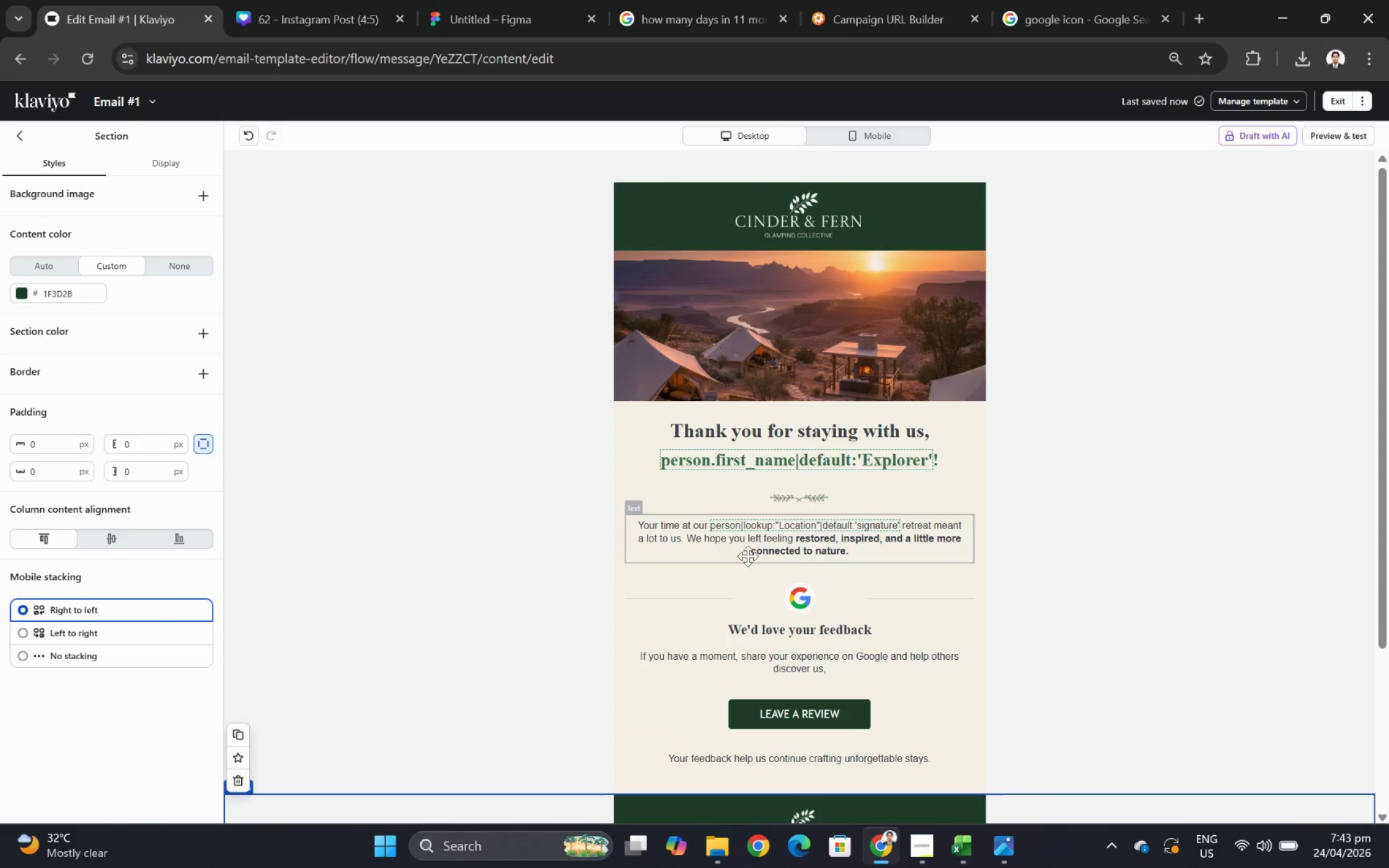 
left_click([24, 133])
 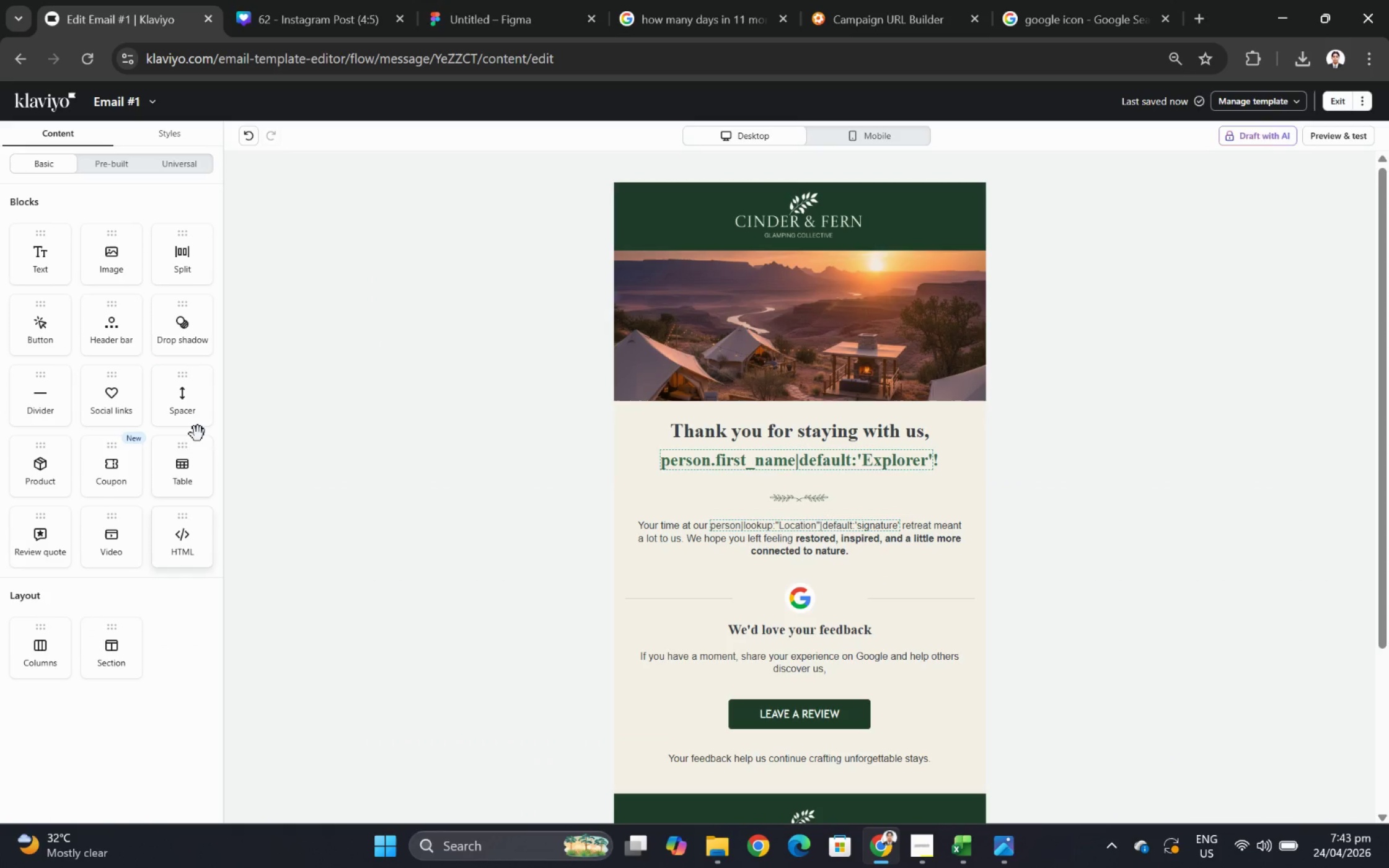 
left_click_drag(start_coordinate=[190, 398], to_coordinate=[874, 577])
 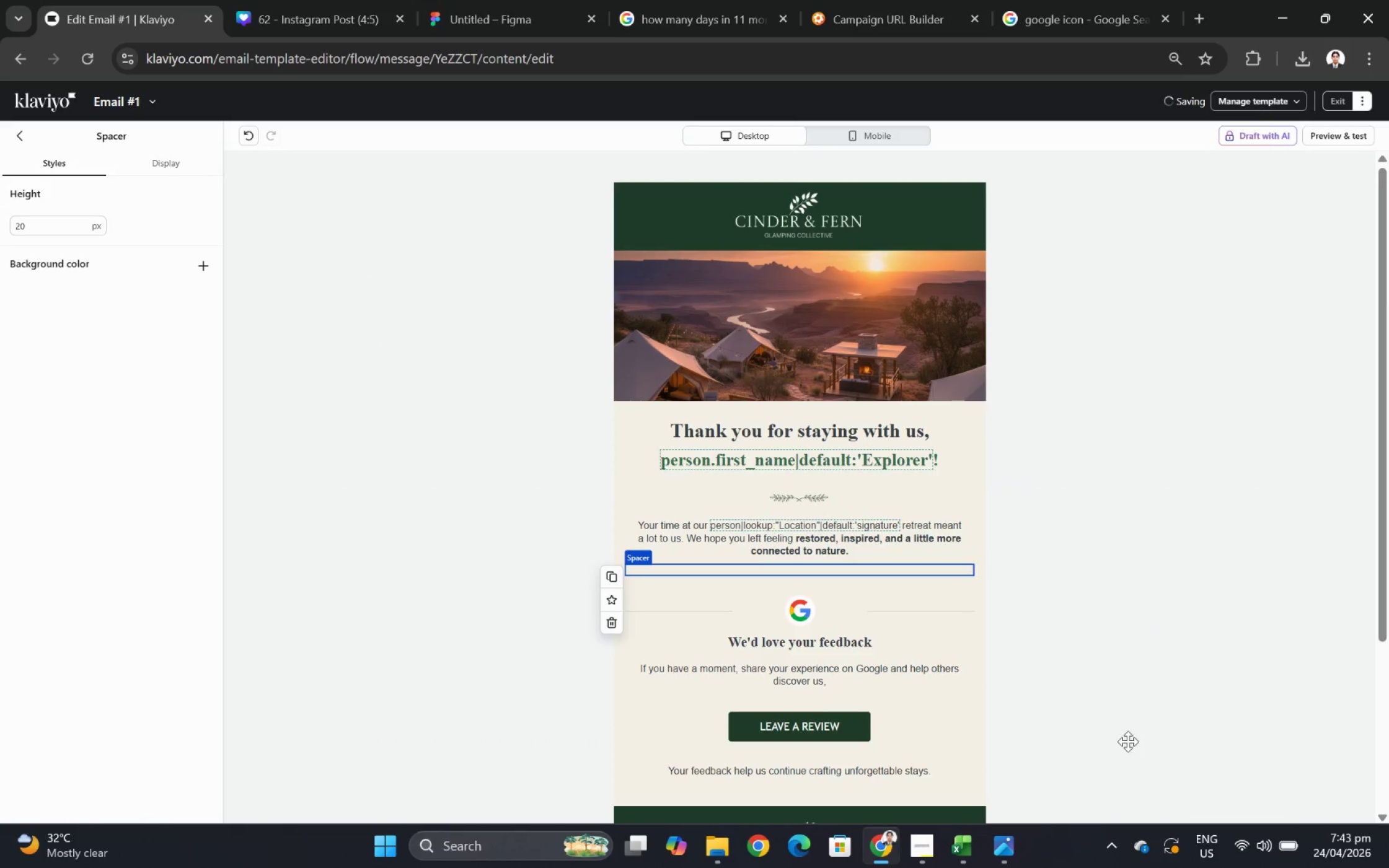 
left_click([1112, 765])
 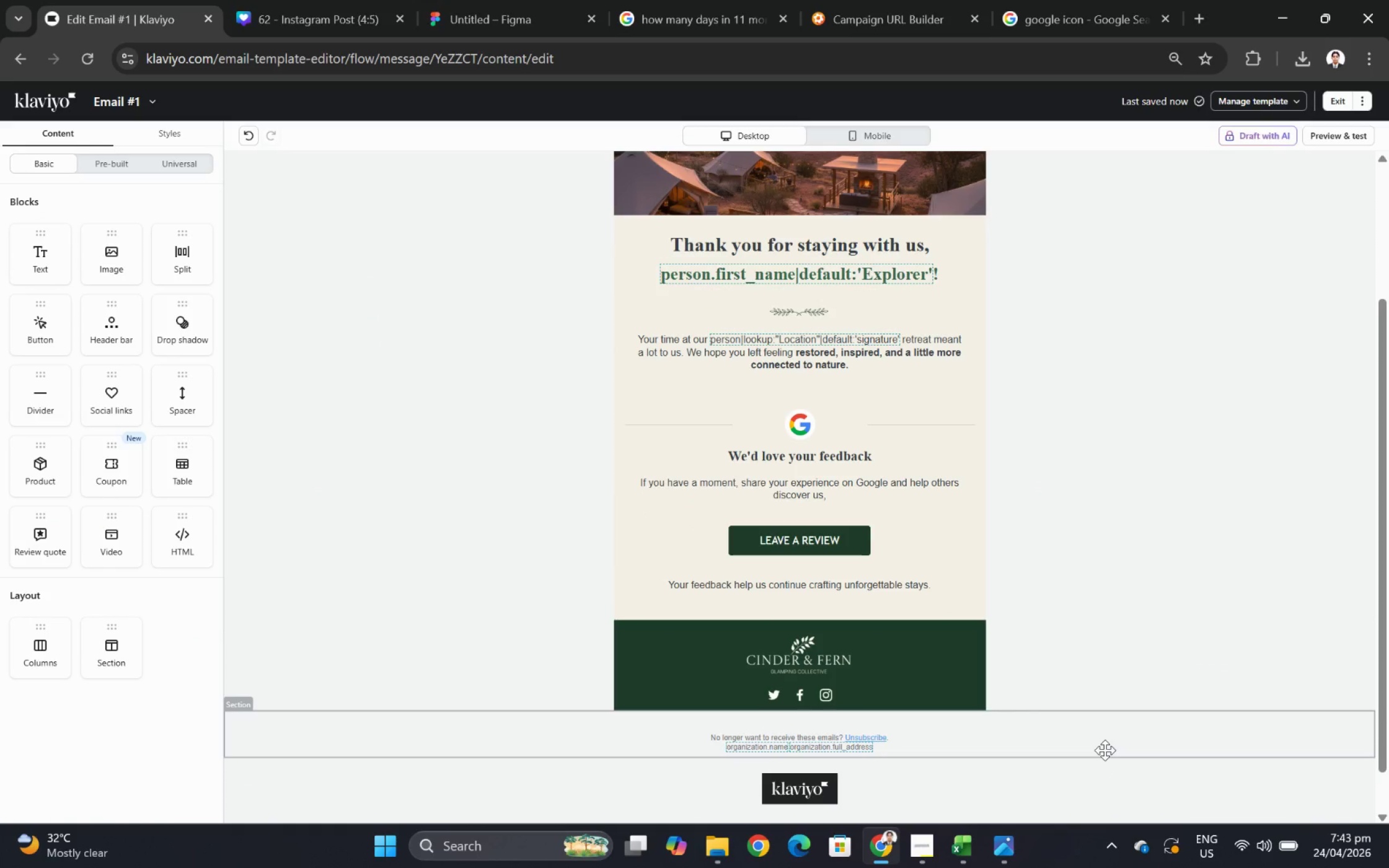 
scroll: coordinate [1125, 723], scroll_direction: down, amount: 2.0
 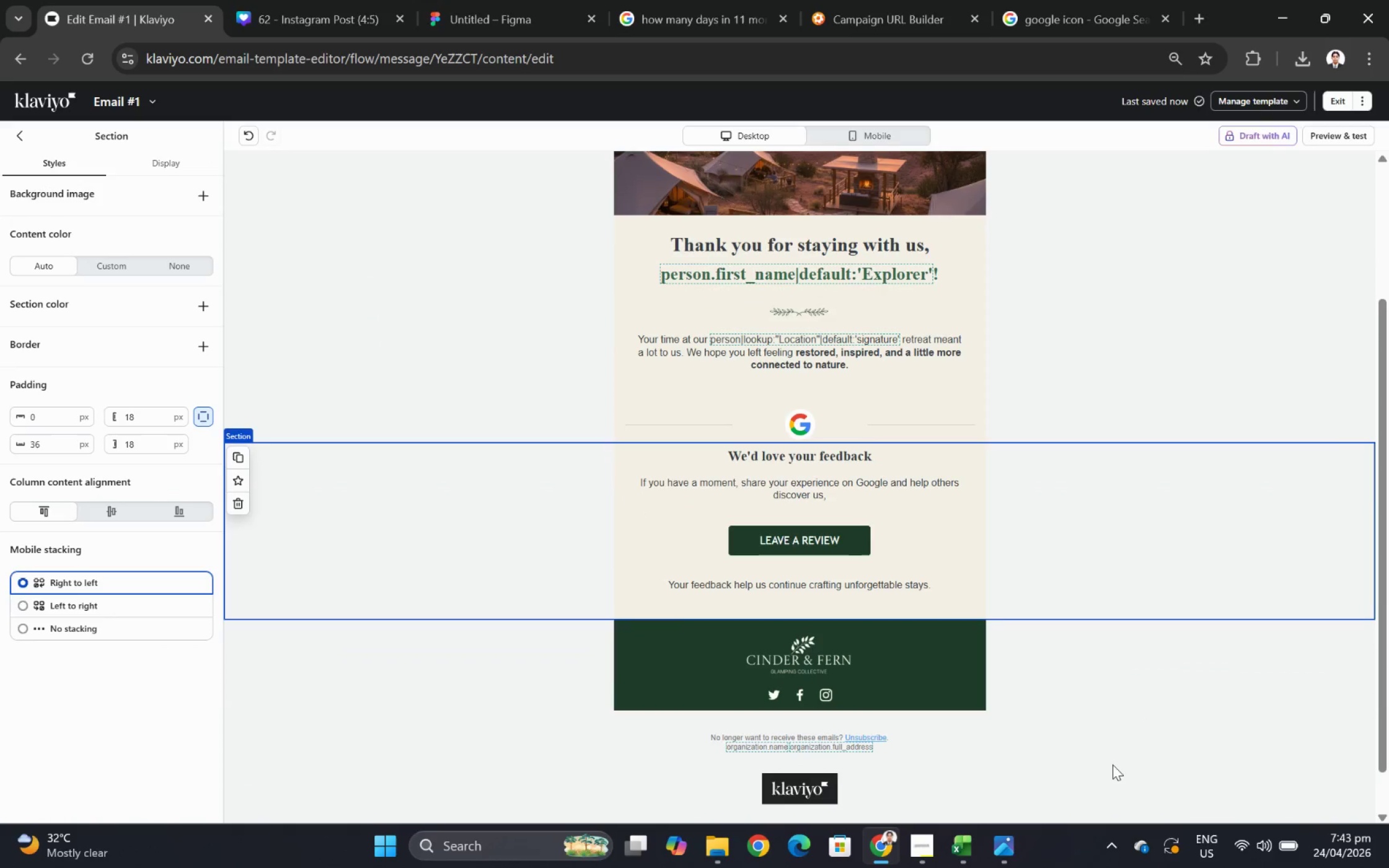 
wait(5.24)
 